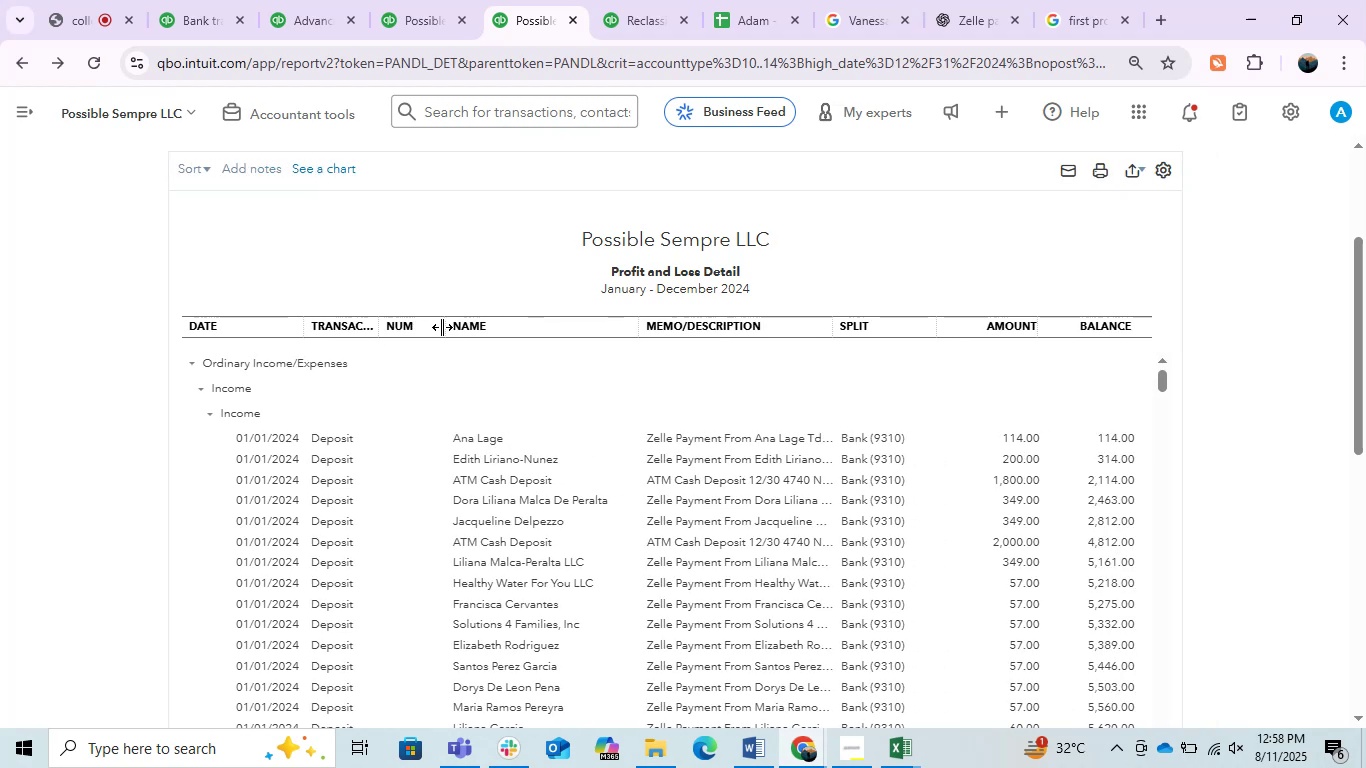 
left_click_drag(start_coordinate=[442, 327], to_coordinate=[395, 330])
 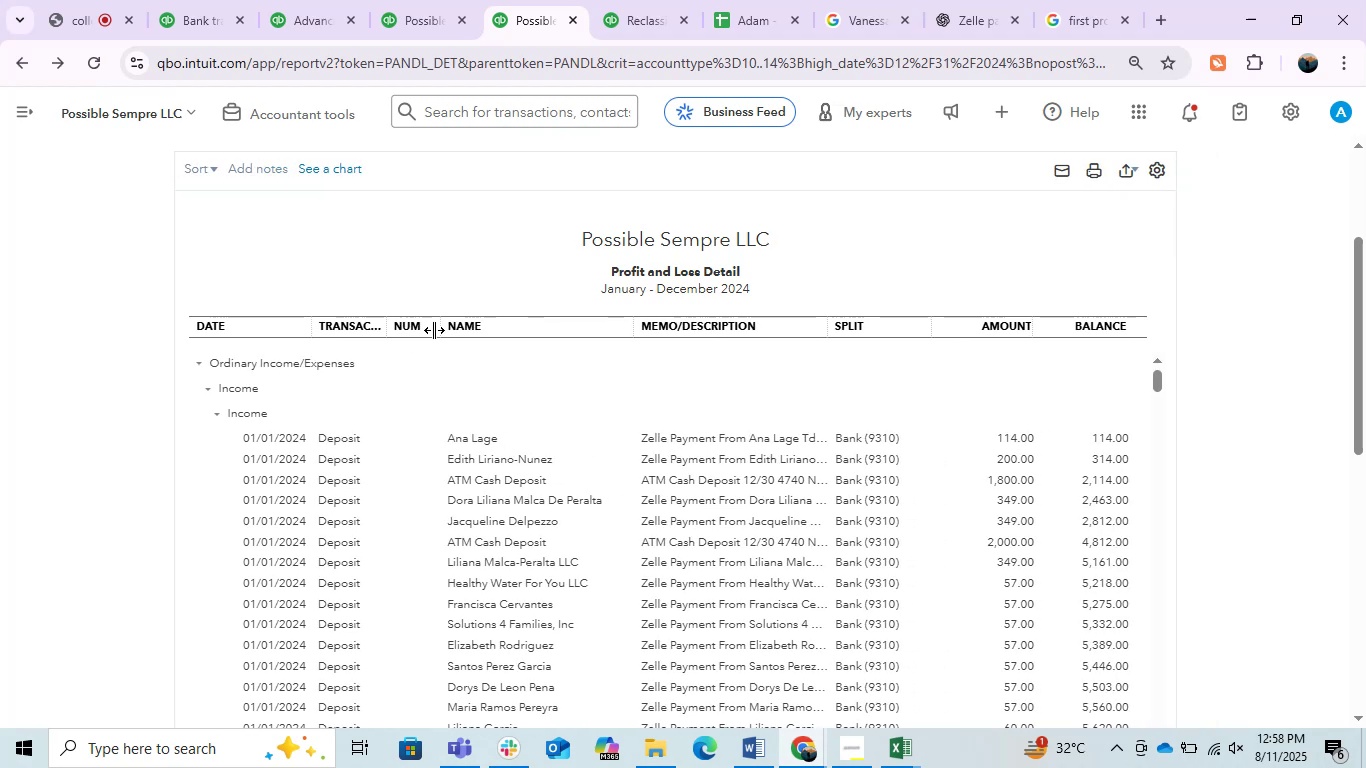 
left_click_drag(start_coordinate=[434, 330], to_coordinate=[413, 330])
 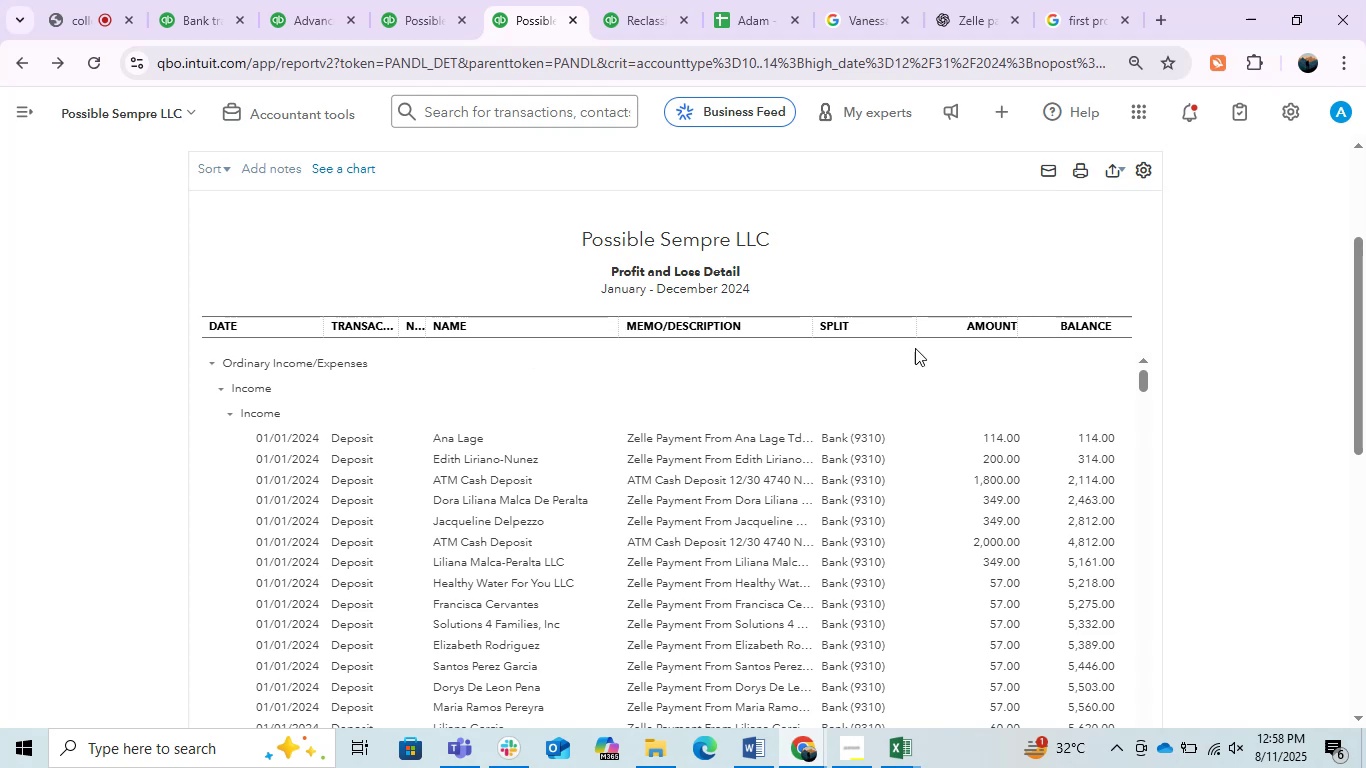 
left_click_drag(start_coordinate=[808, 331], to_coordinate=[1100, 390])
 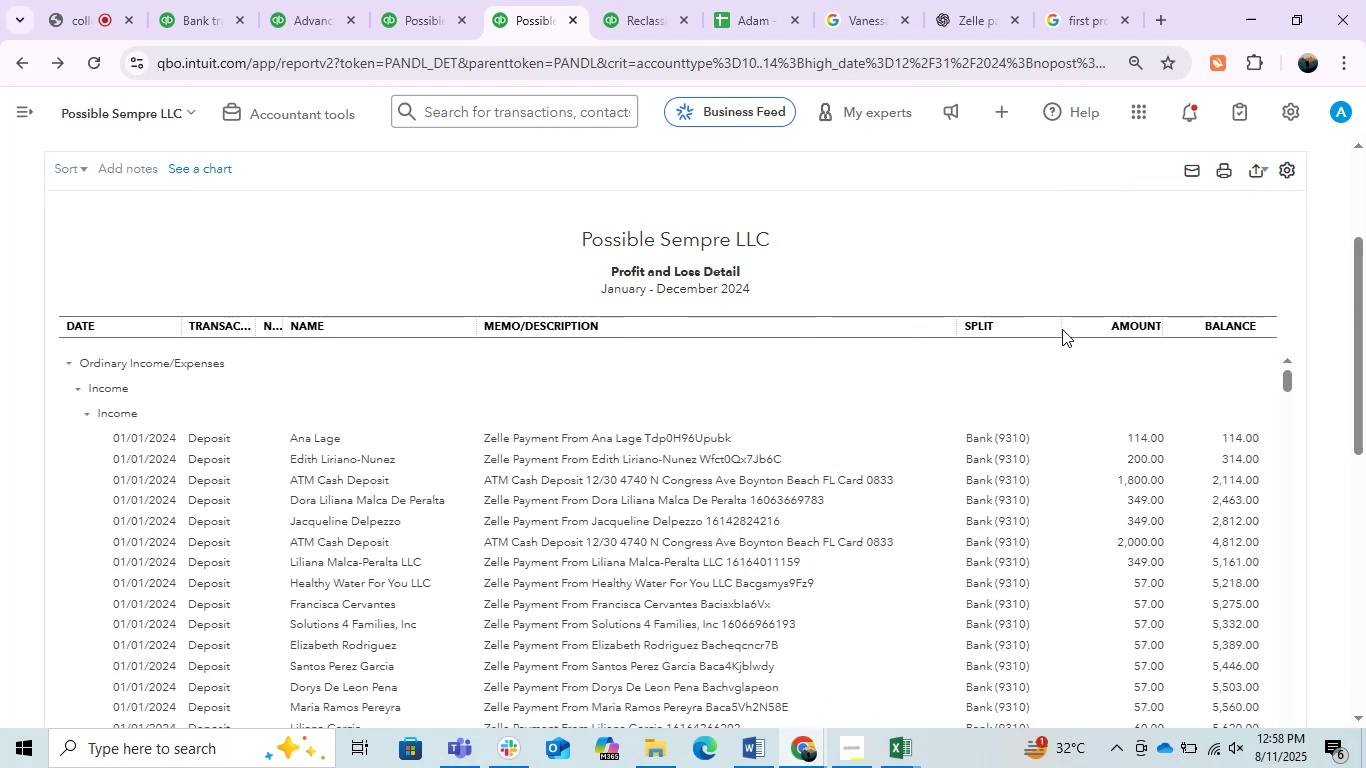 
left_click_drag(start_coordinate=[1058, 329], to_coordinate=[1030, 329])
 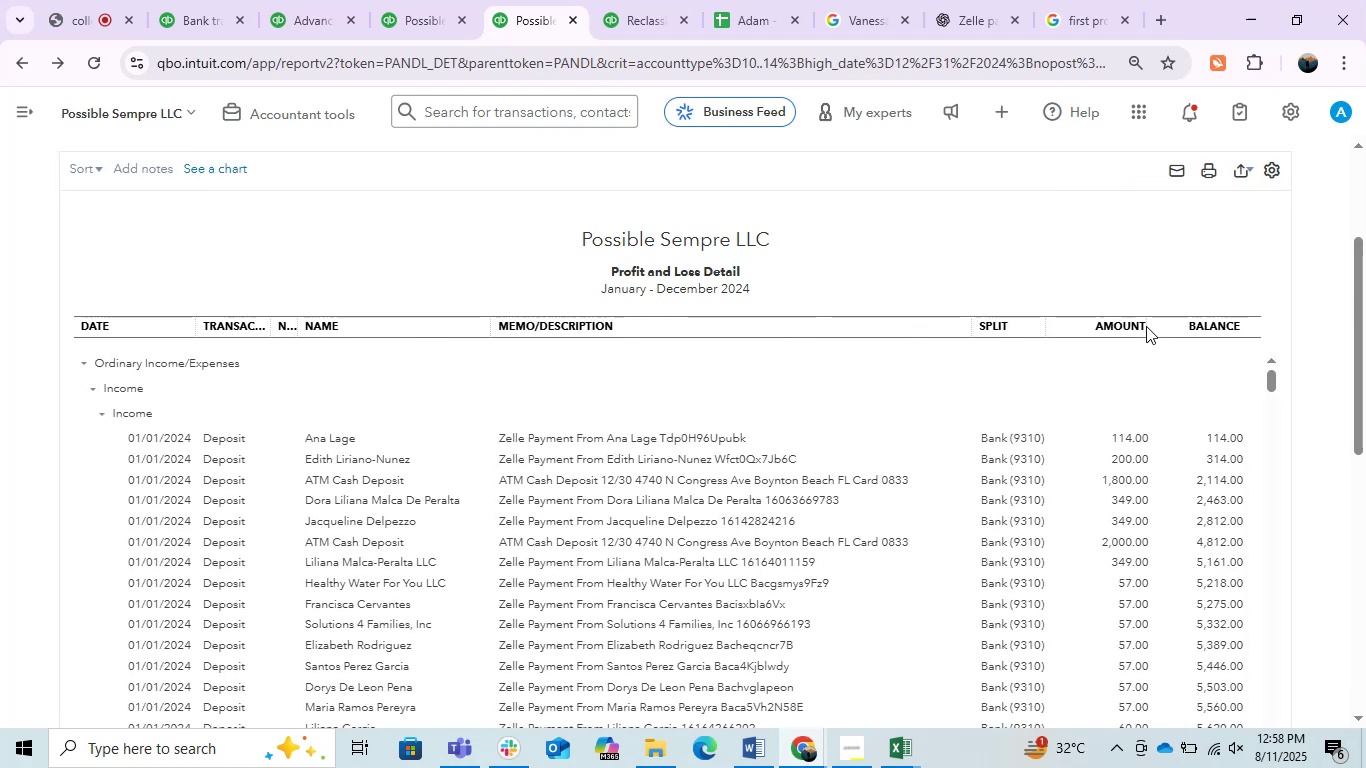 
left_click_drag(start_coordinate=[1143, 325], to_coordinate=[1113, 327])
 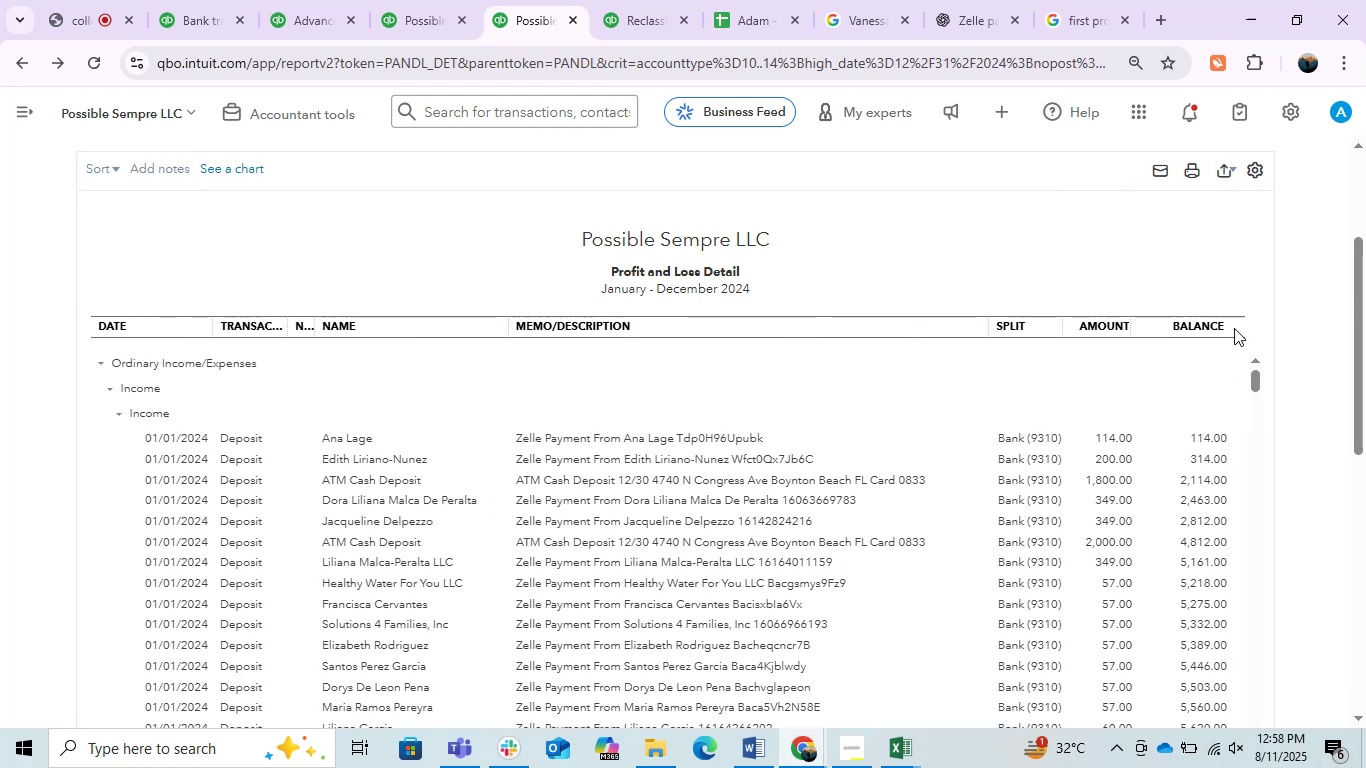 
left_click_drag(start_coordinate=[1243, 328], to_coordinate=[1230, 328])
 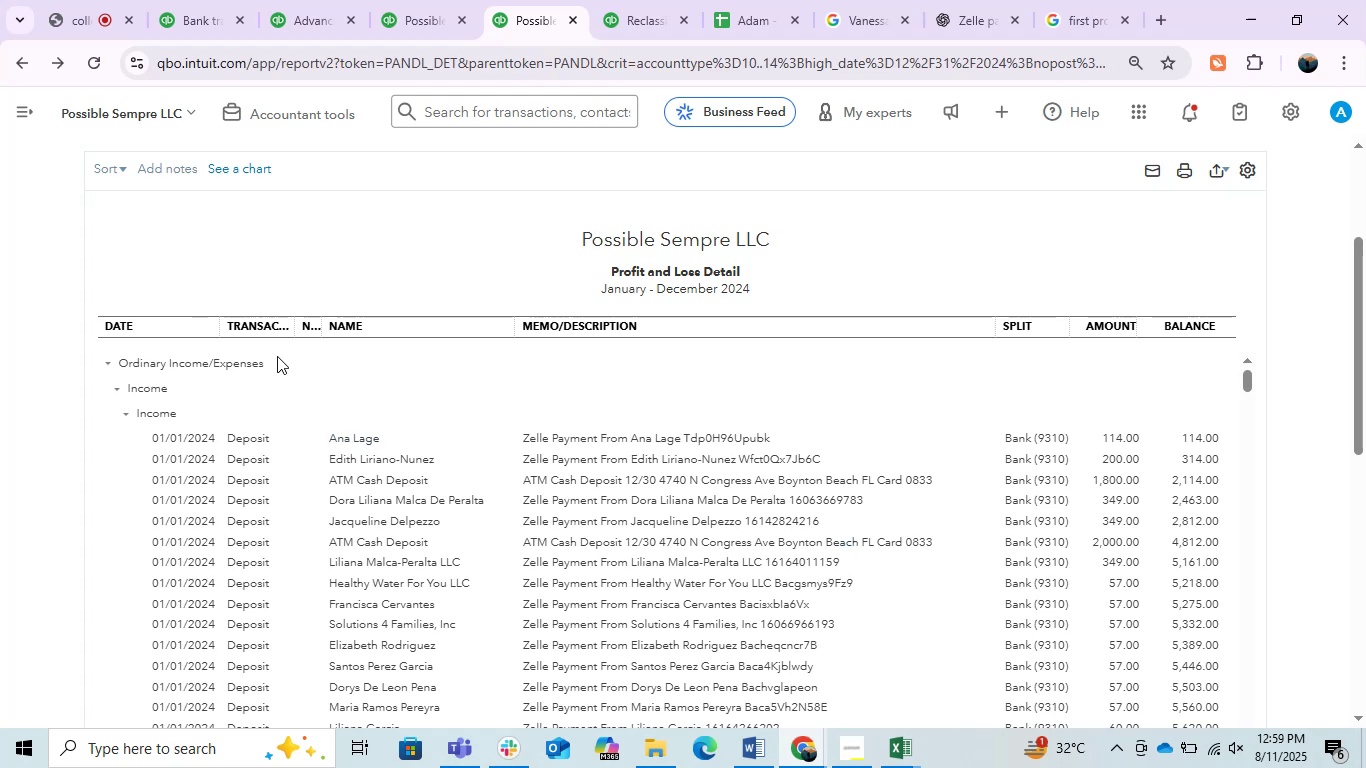 
left_click_drag(start_coordinate=[287, 326], to_coordinate=[277, 325])
 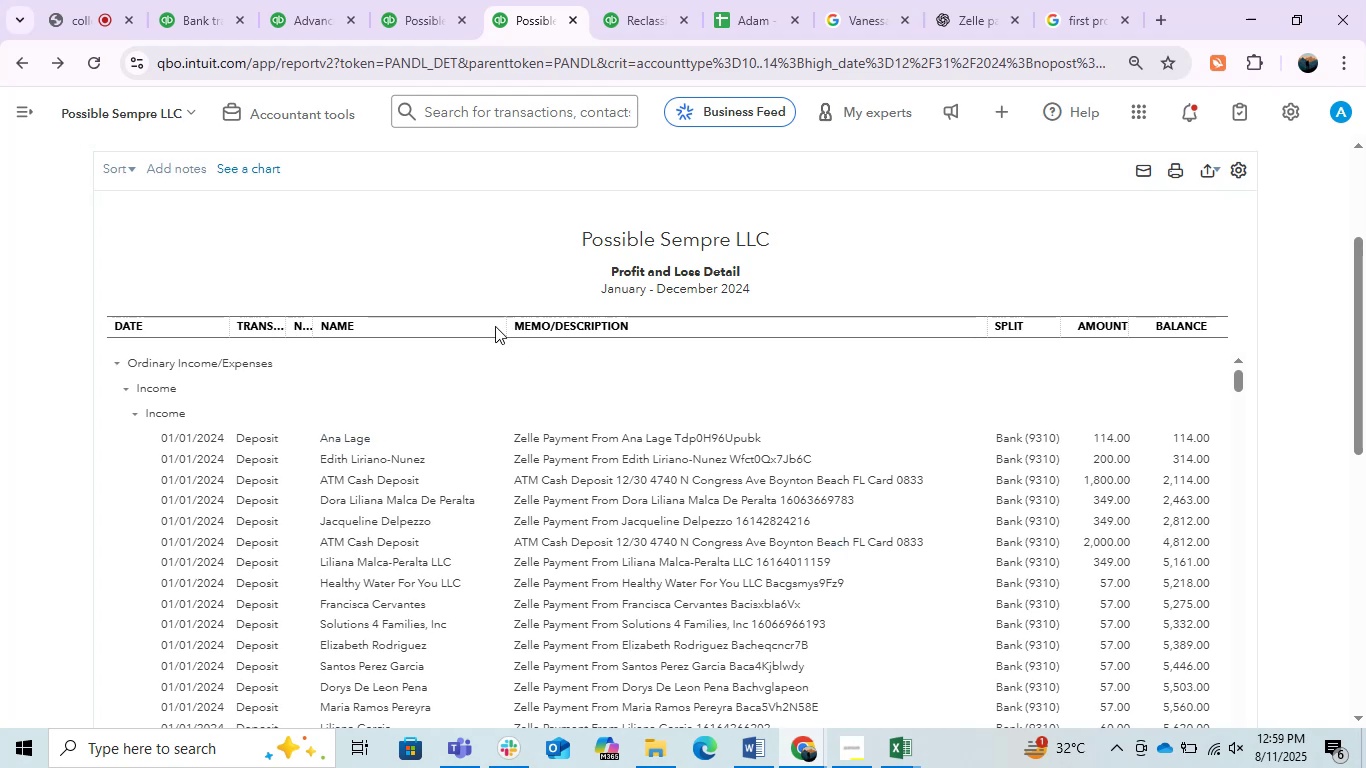 
left_click_drag(start_coordinate=[504, 326], to_coordinate=[495, 326])
 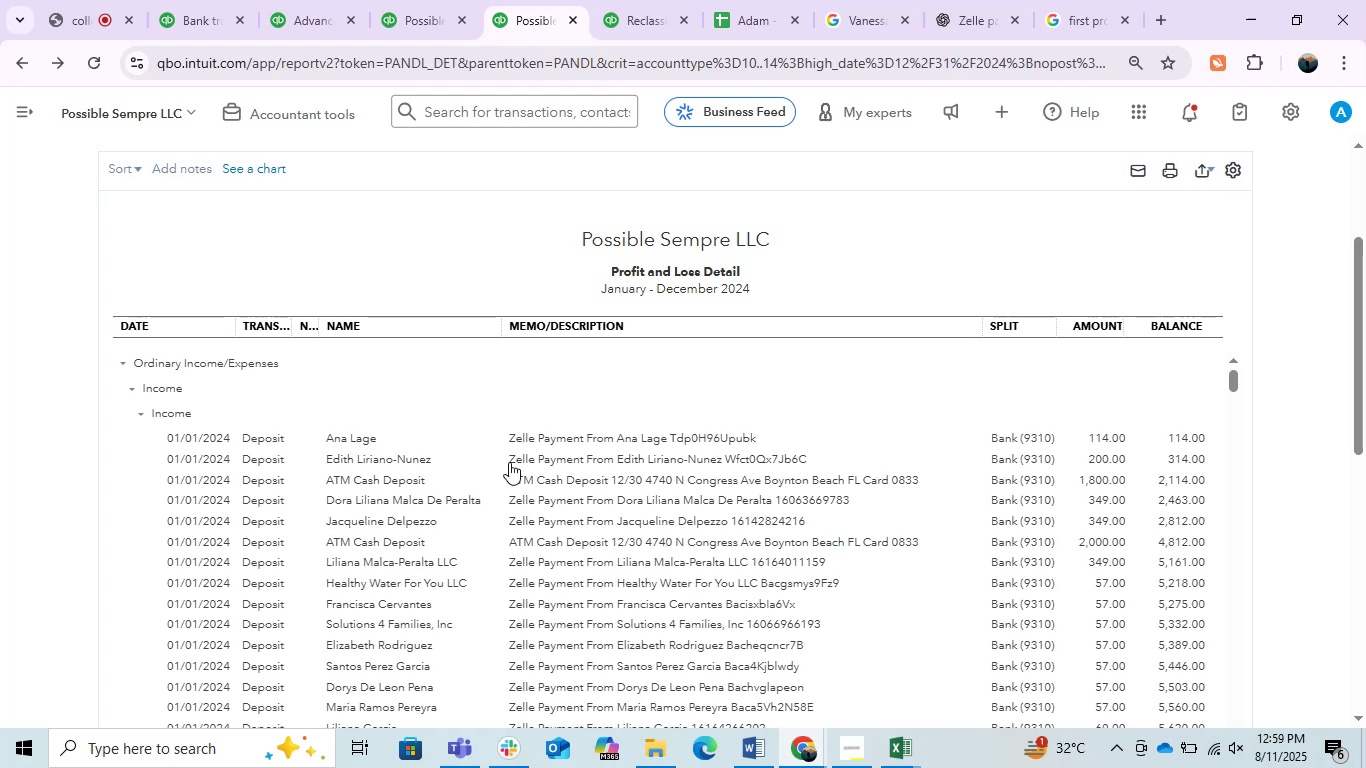 
scroll: coordinate [509, 498], scroll_direction: down, amount: 5.0
 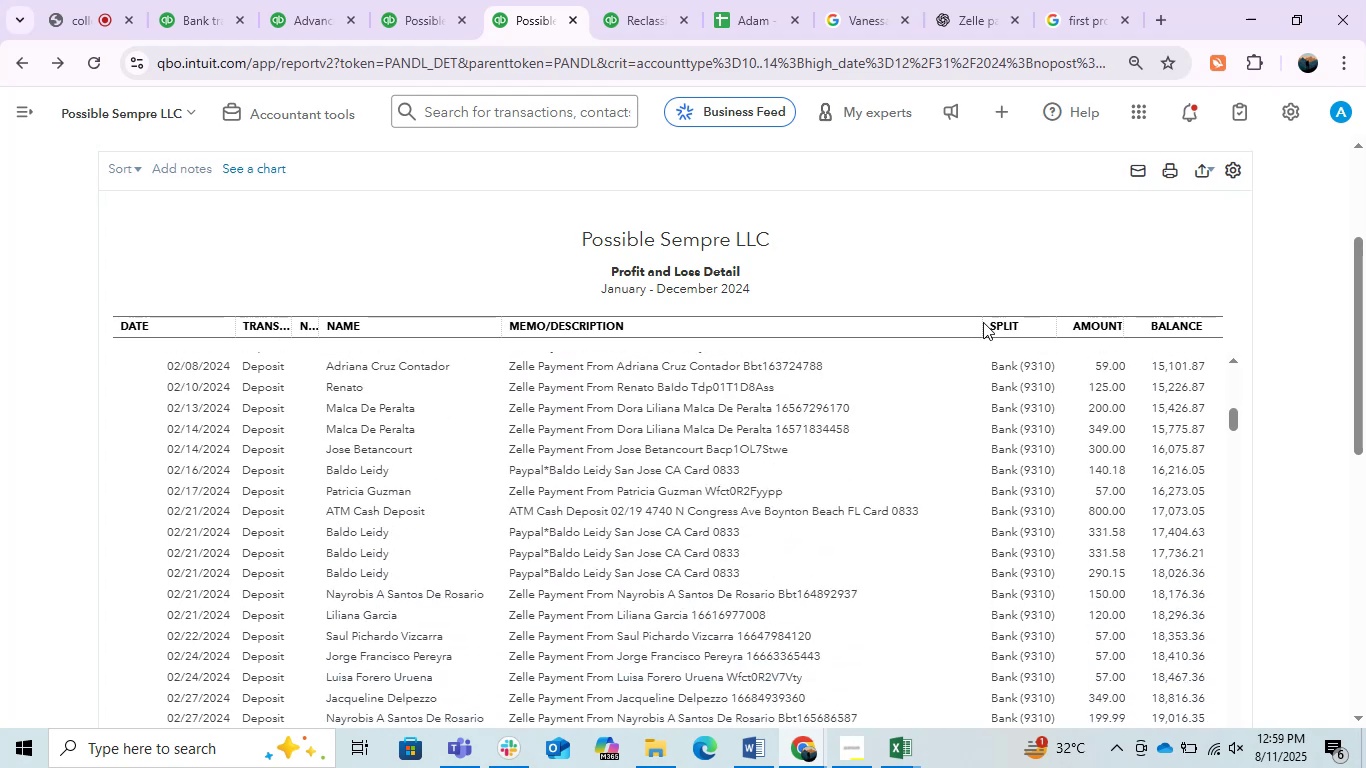 
left_click_drag(start_coordinate=[980, 322], to_coordinate=[1012, 323])
 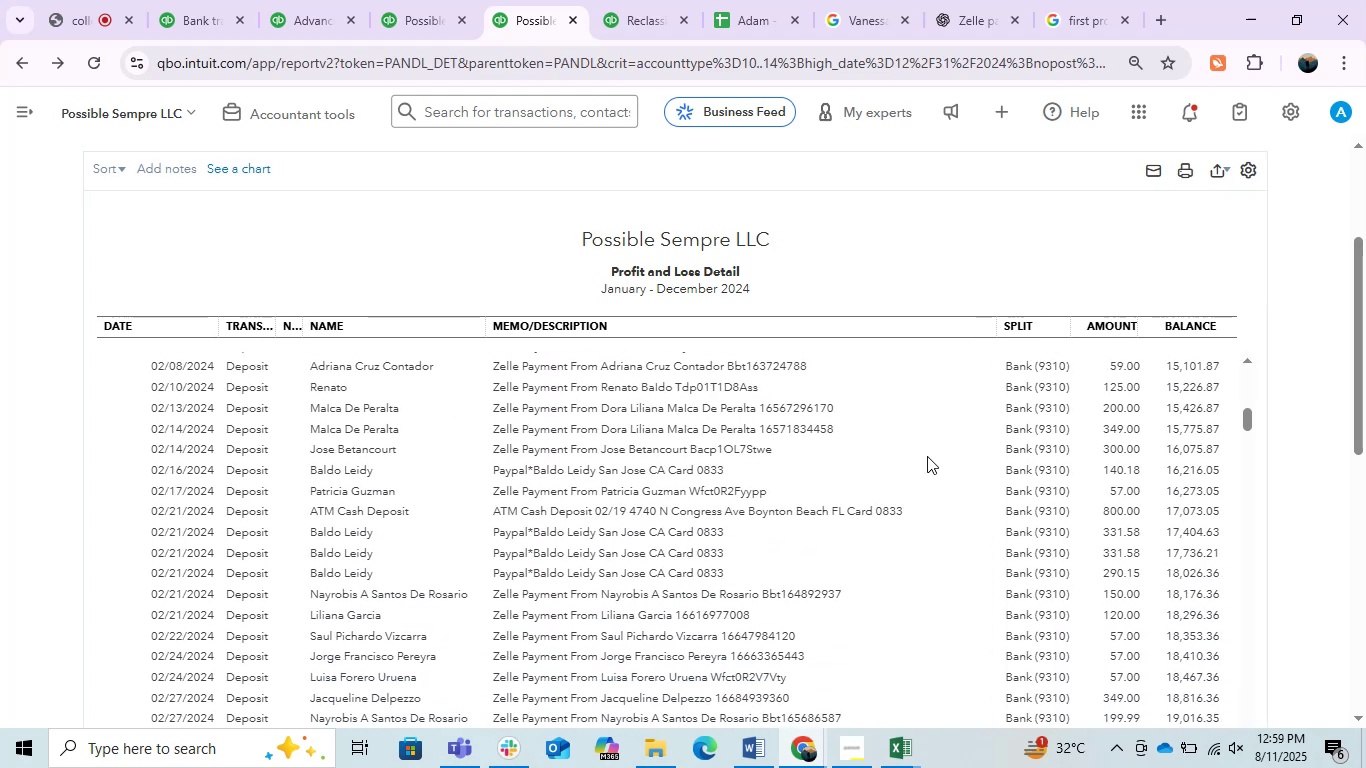 
scroll: coordinate [1358, 337], scroll_direction: down, amount: 23.0
 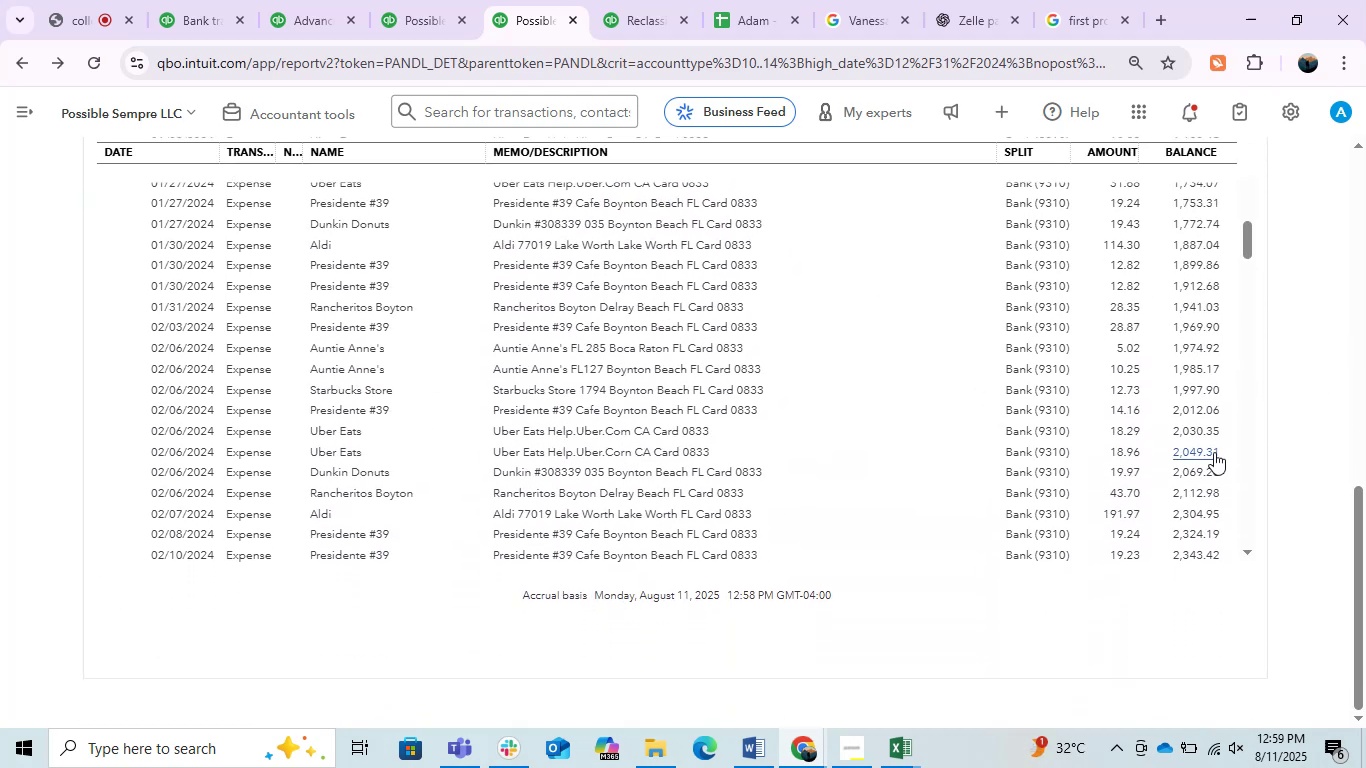 
scroll: coordinate [1365, 402], scroll_direction: up, amount: 3.0
 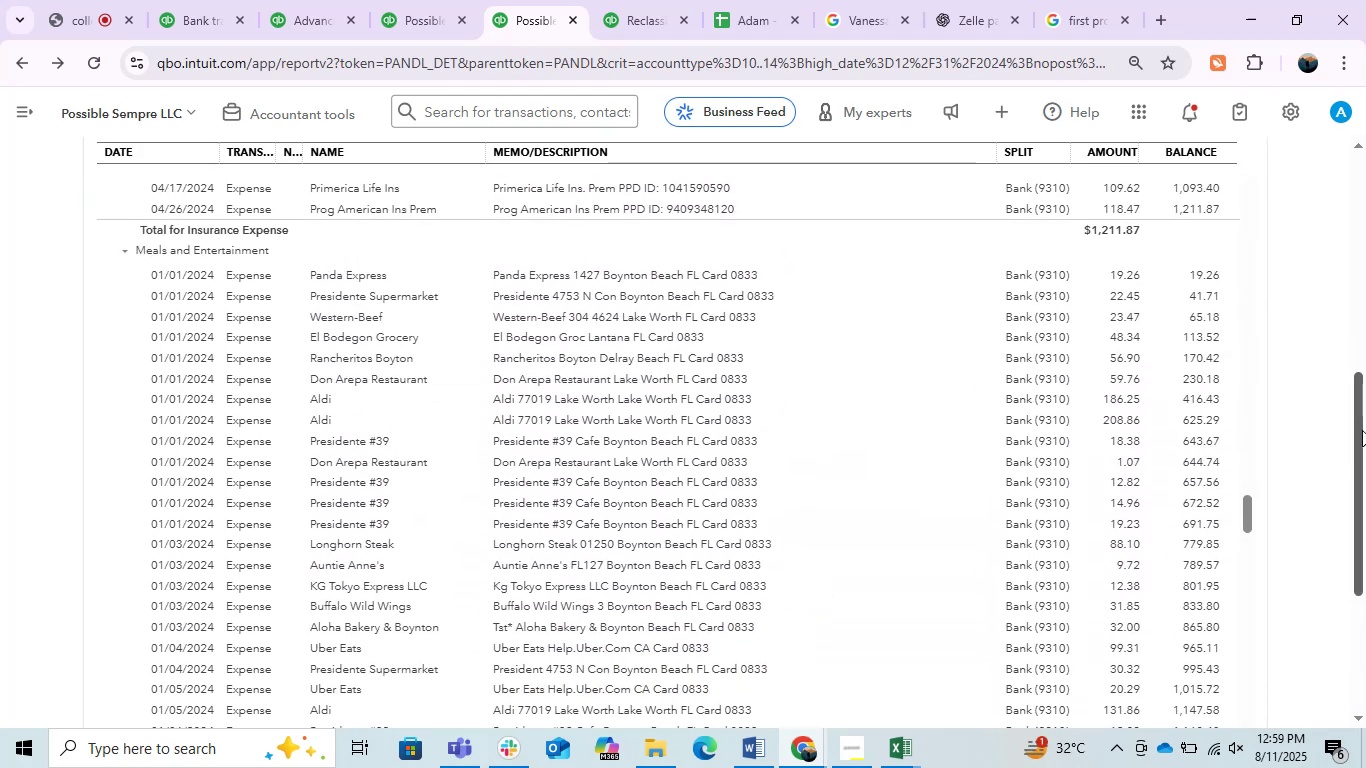 
left_click_drag(start_coordinate=[1356, 430], to_coordinate=[1356, 458])
 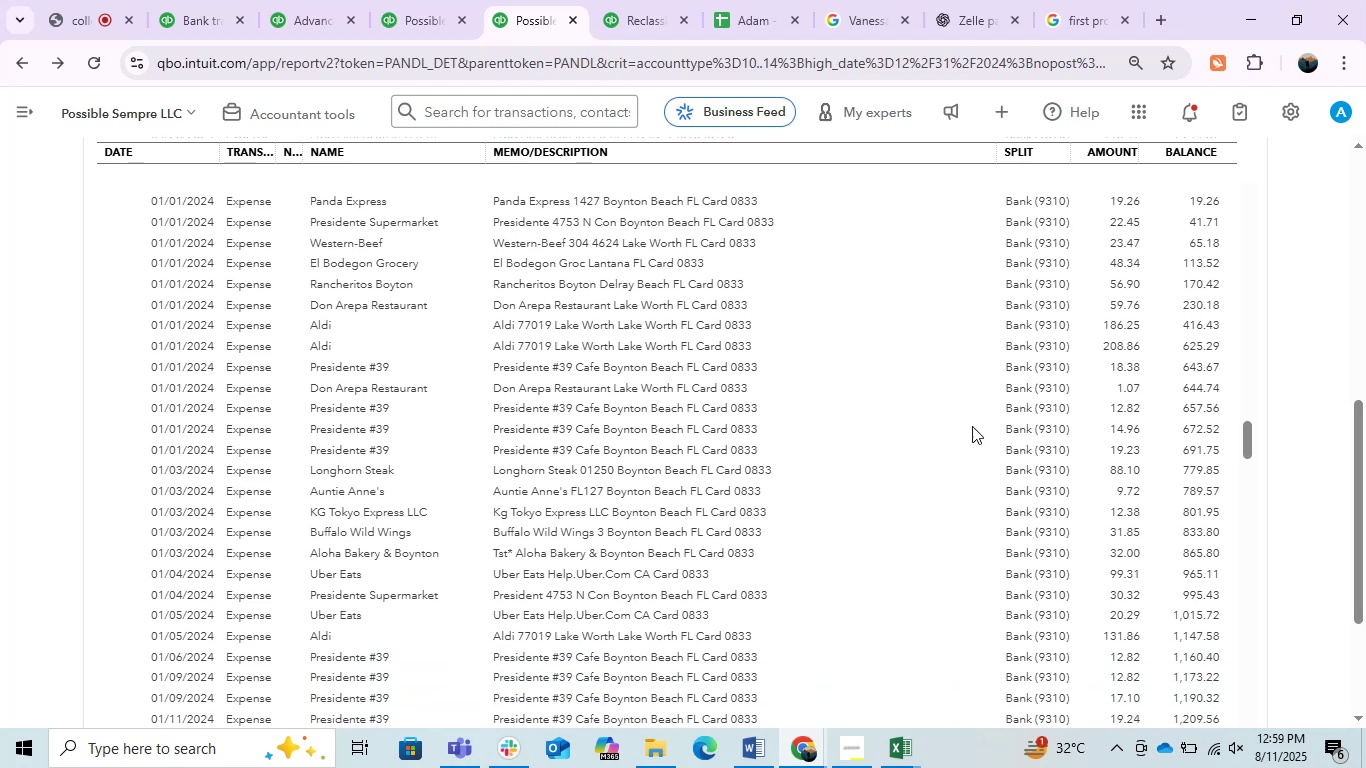 
scroll: coordinate [972, 426], scroll_direction: down, amount: 5.0
 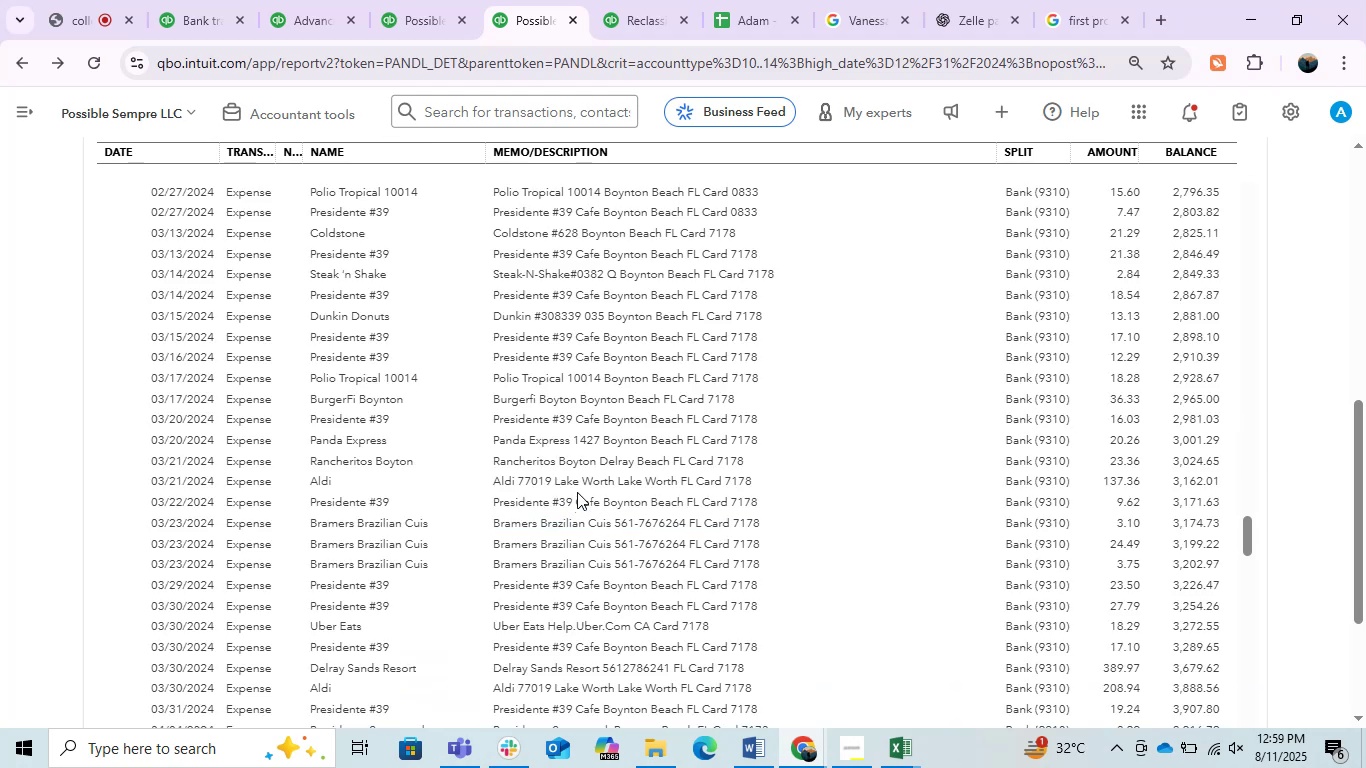 
scroll: coordinate [600, 593], scroll_direction: up, amount: 8.0
 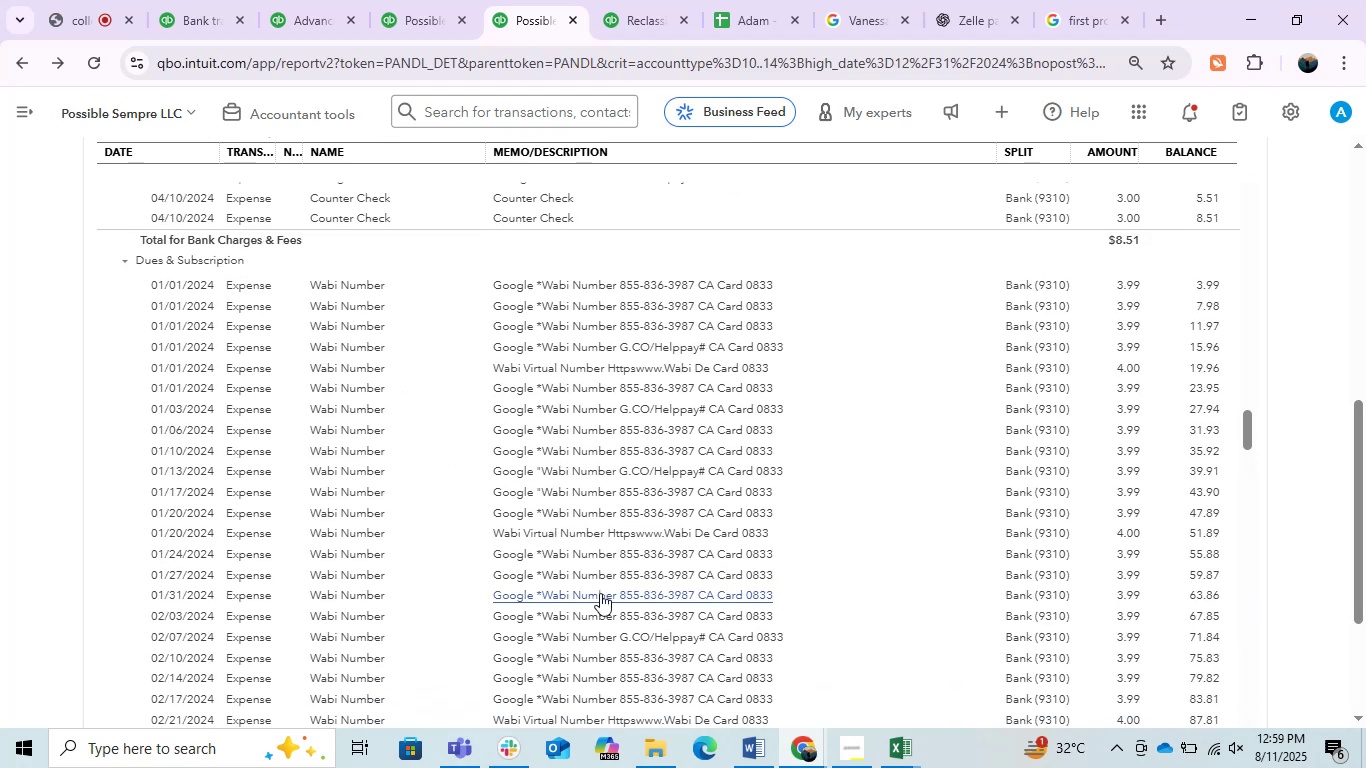 
scroll: coordinate [601, 592], scroll_direction: down, amount: 8.0
 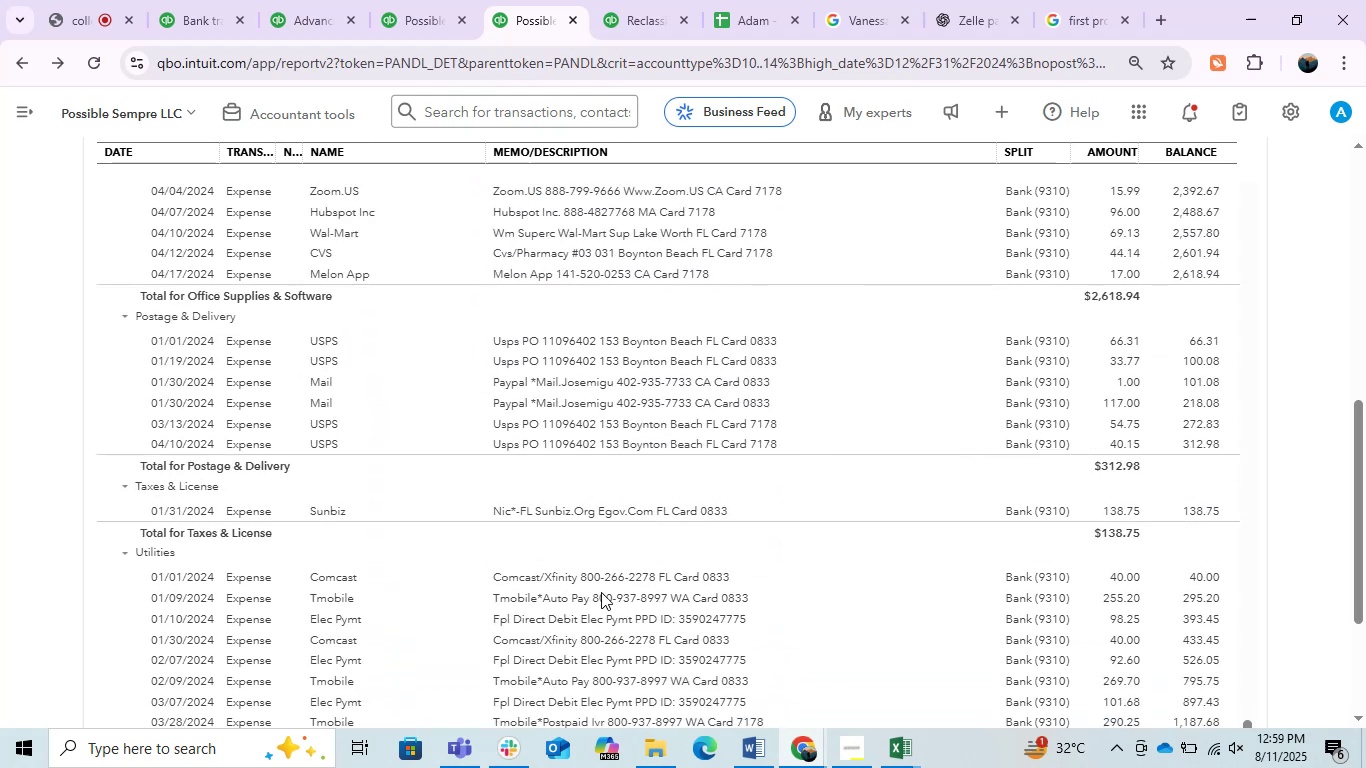 
scroll: coordinate [601, 592], scroll_direction: up, amount: 1.0
 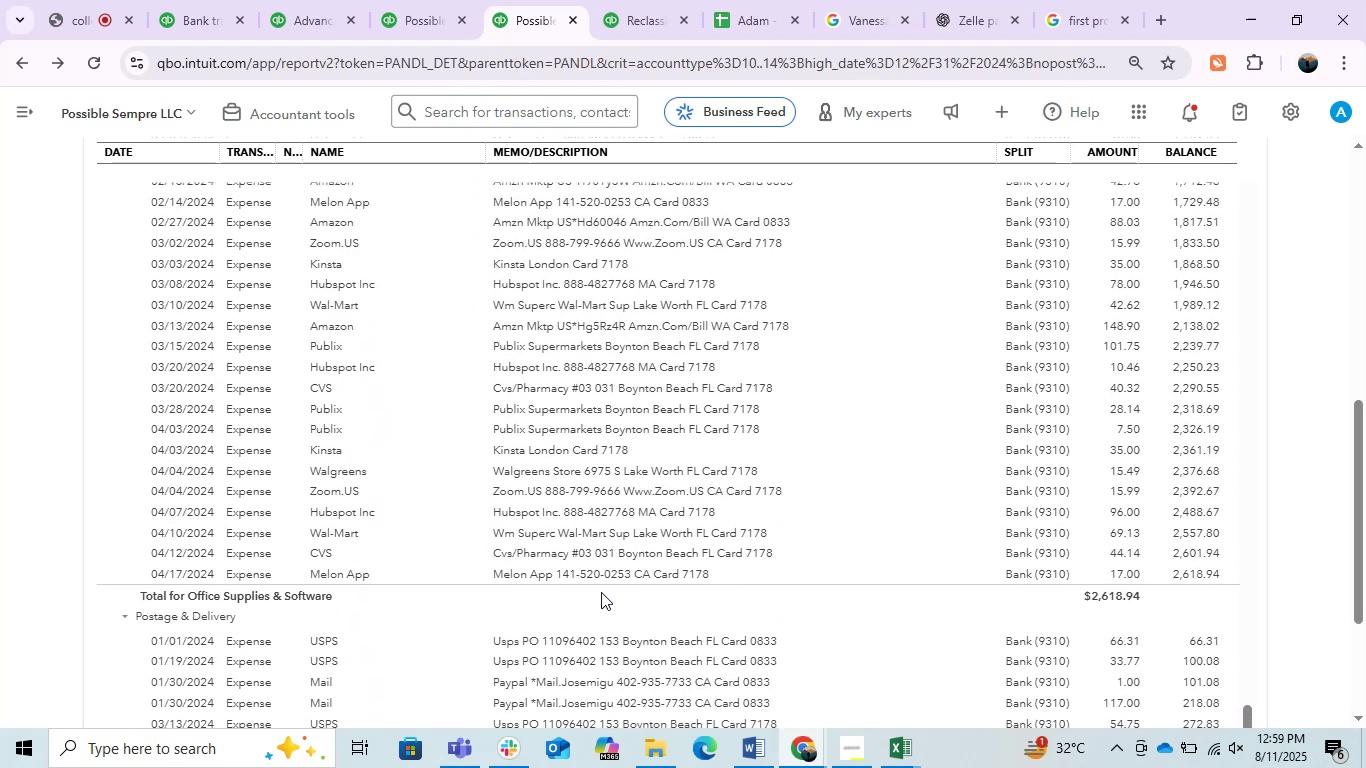 
scroll: coordinate [601, 592], scroll_direction: down, amount: 1.0
 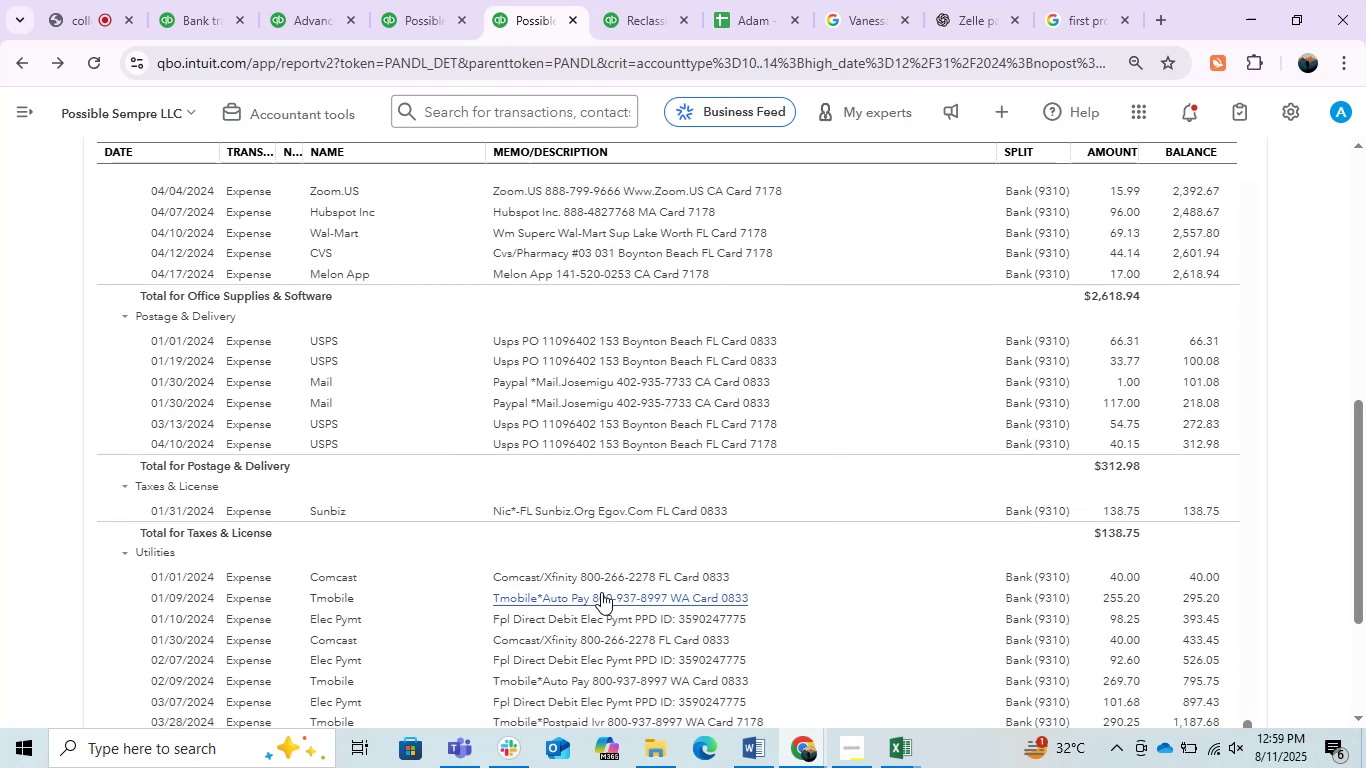 
scroll: coordinate [601, 592], scroll_direction: up, amount: 1.0
 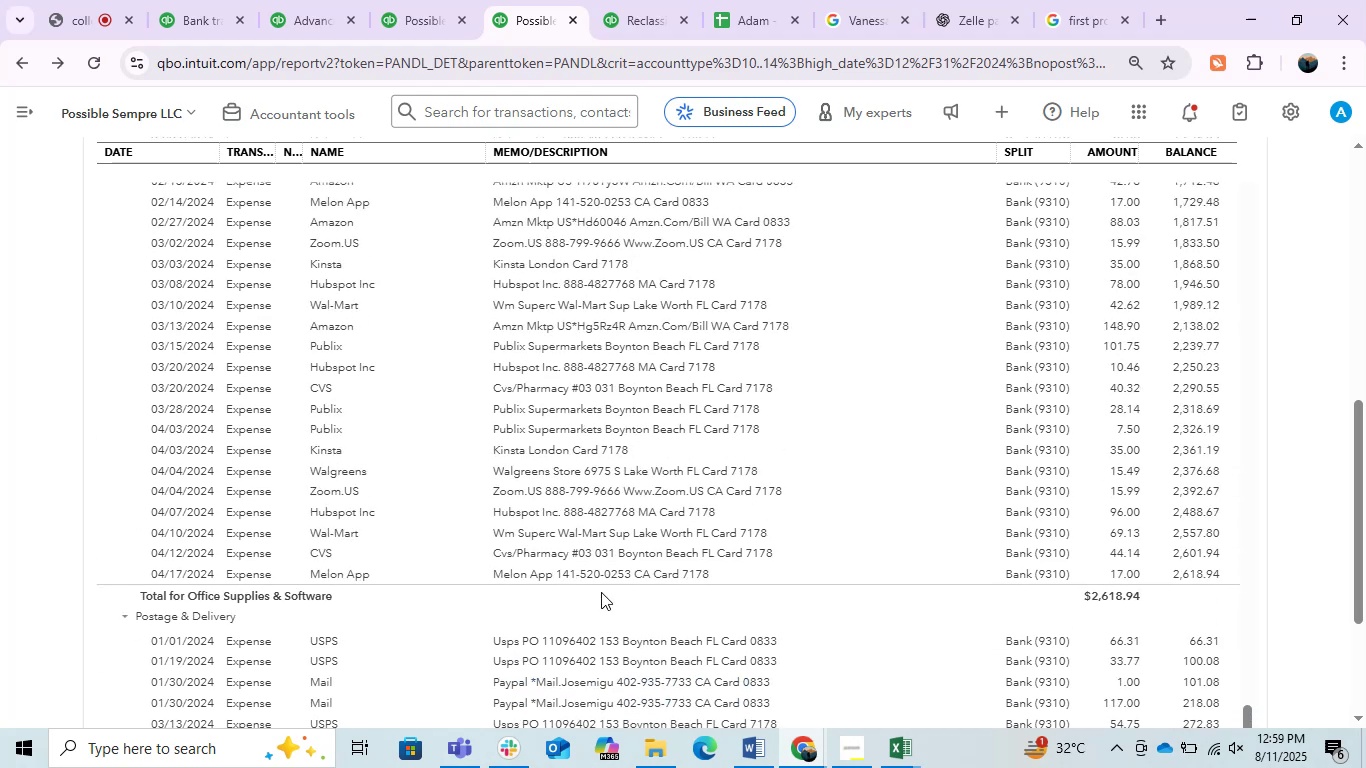 
scroll: coordinate [833, 601], scroll_direction: down, amount: 3.0
 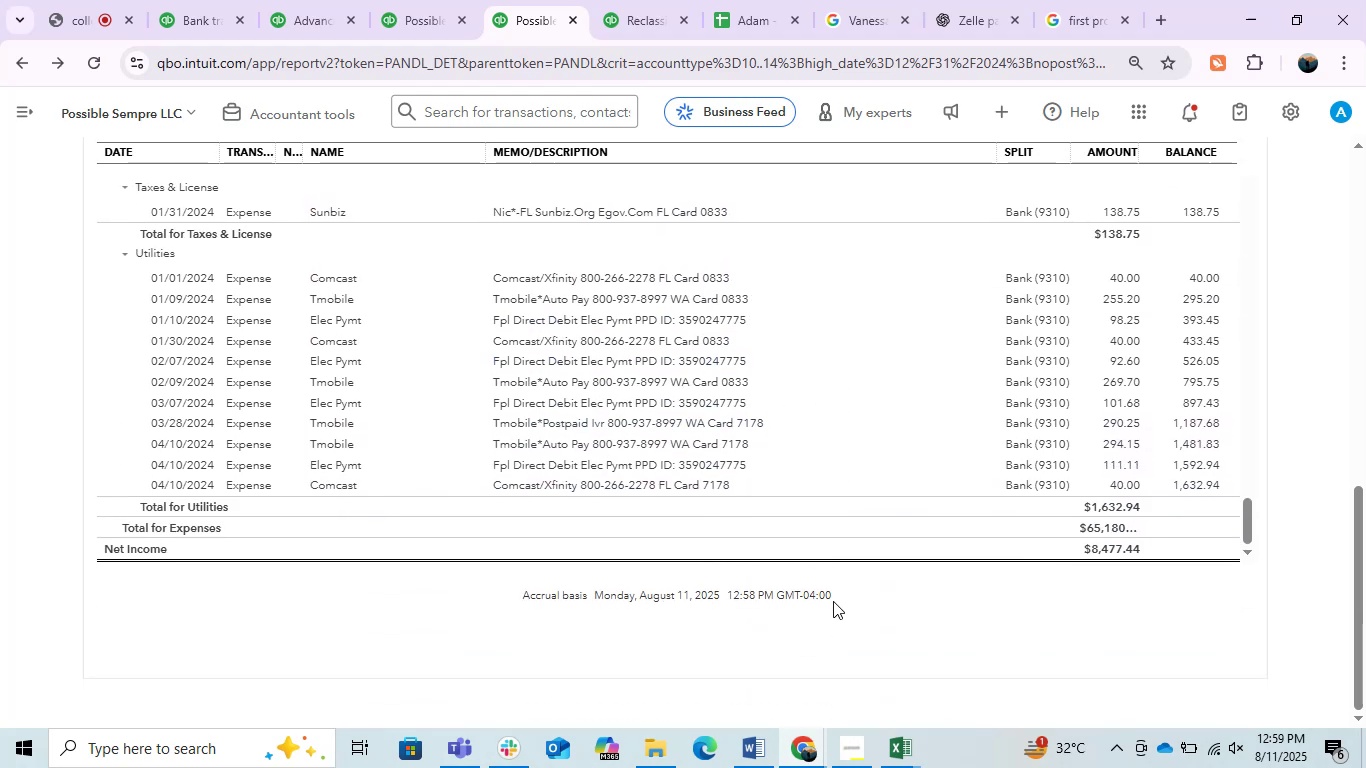 
scroll: coordinate [1121, 544], scroll_direction: up, amount: 18.0
 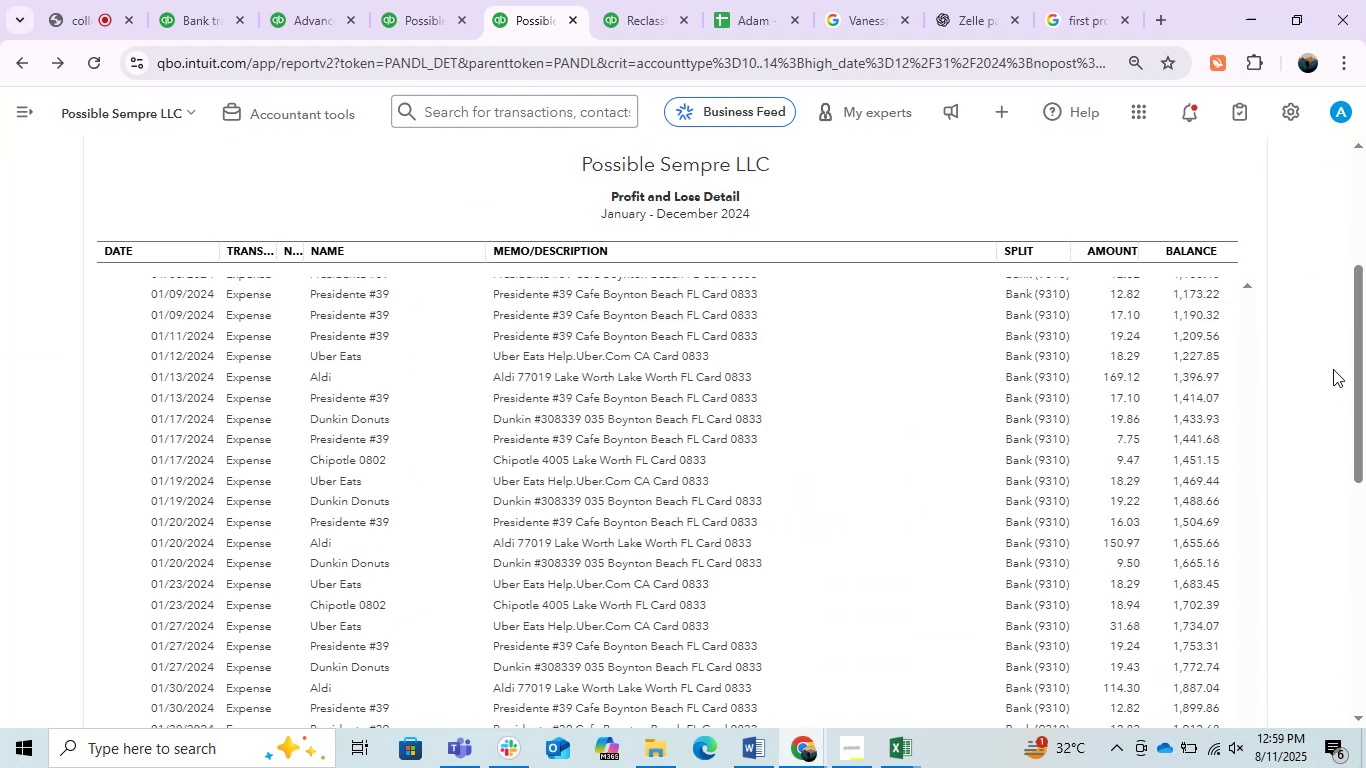 
left_click_drag(start_coordinate=[1365, 368], to_coordinate=[1347, 444])
 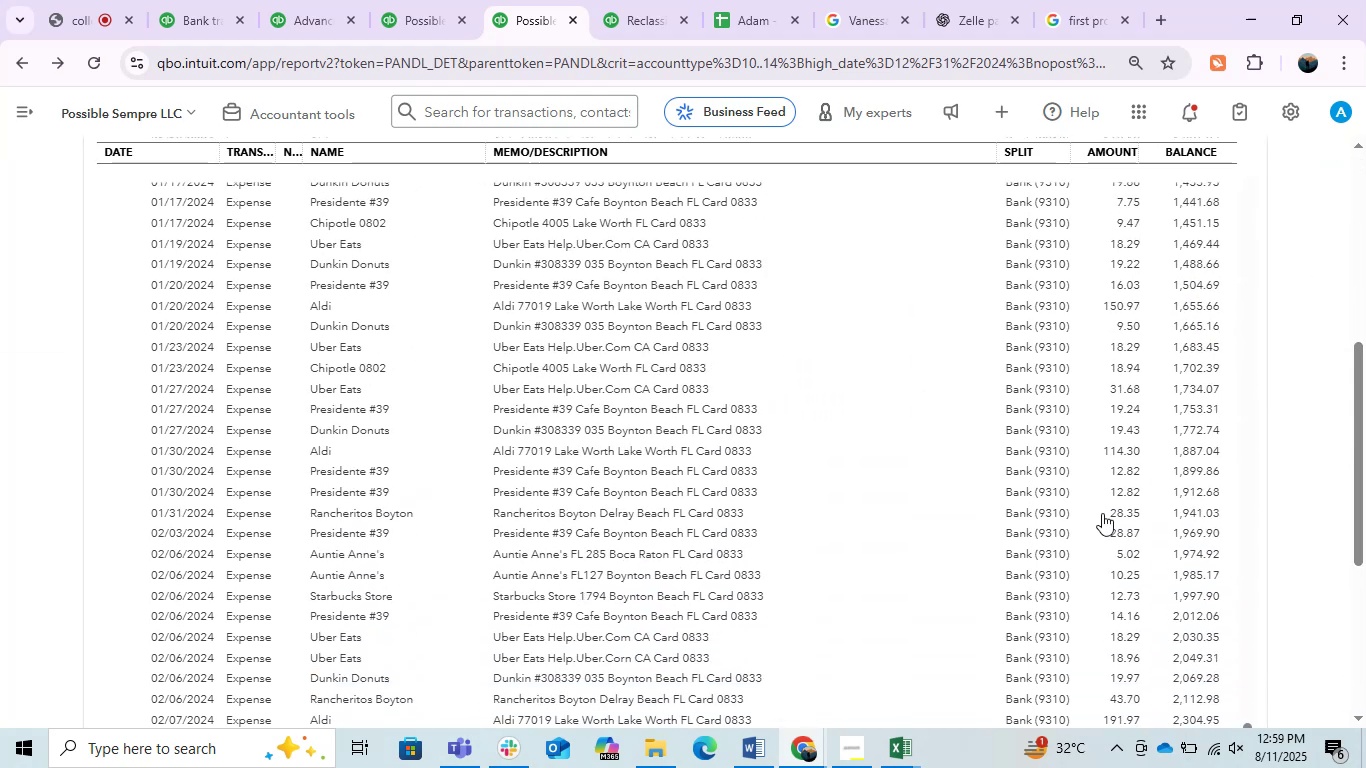 
scroll: coordinate [1059, 525], scroll_direction: up, amount: 6.0
 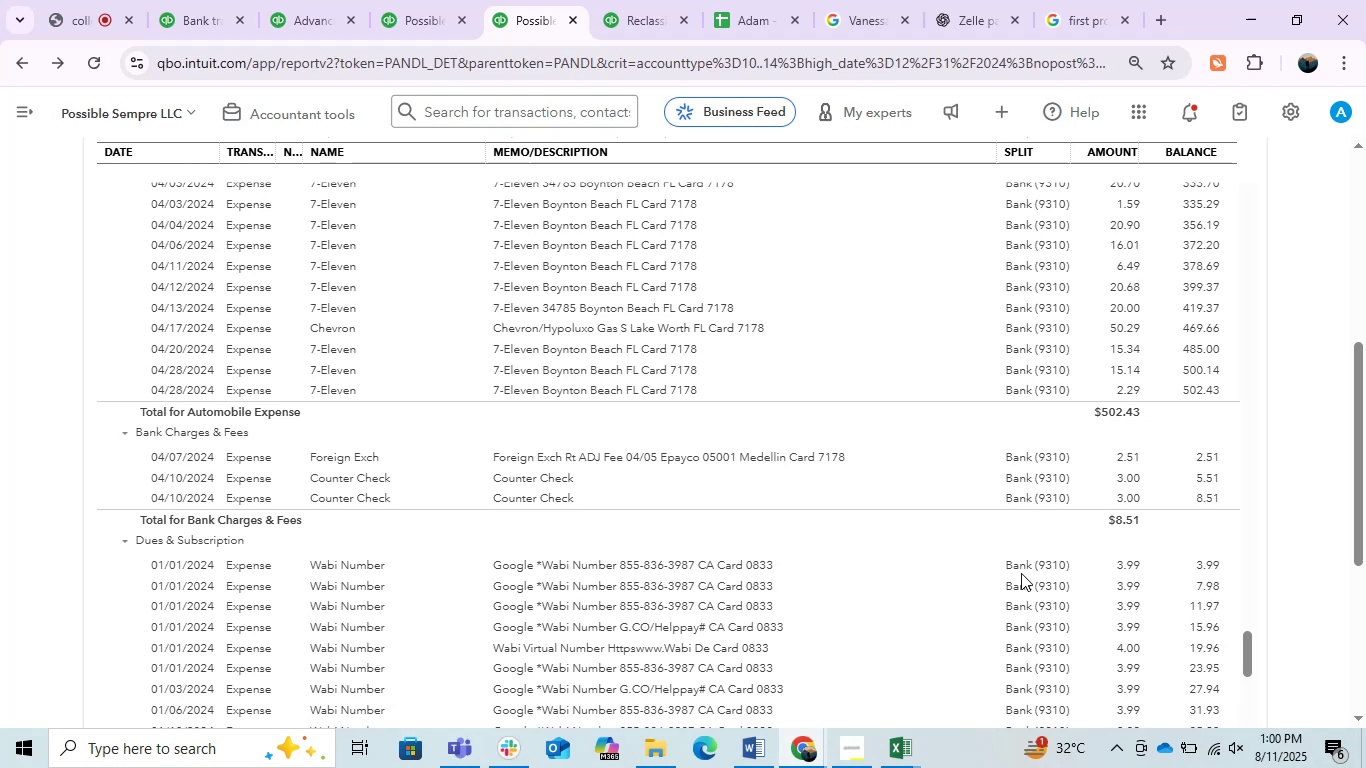 
wait(17.41)
 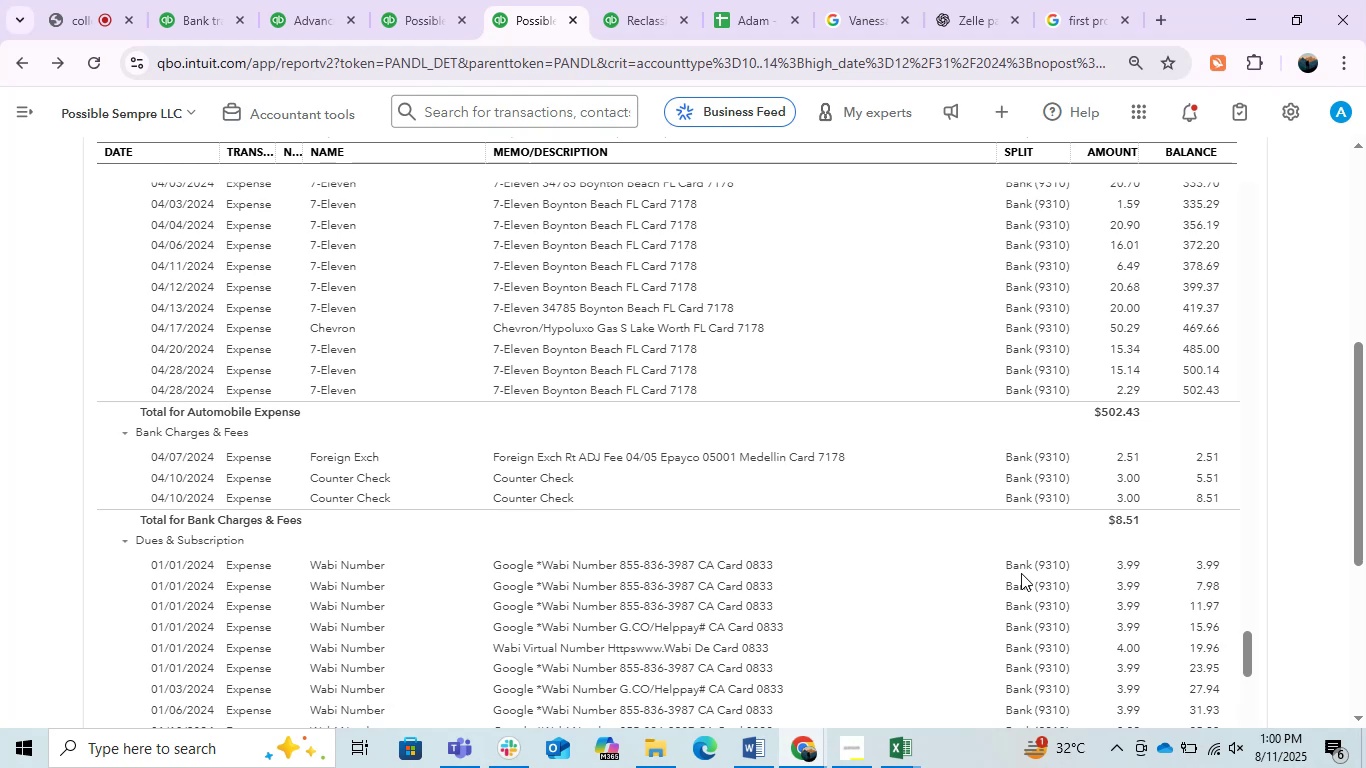 
scroll: coordinate [1021, 573], scroll_direction: up, amount: 3.0
 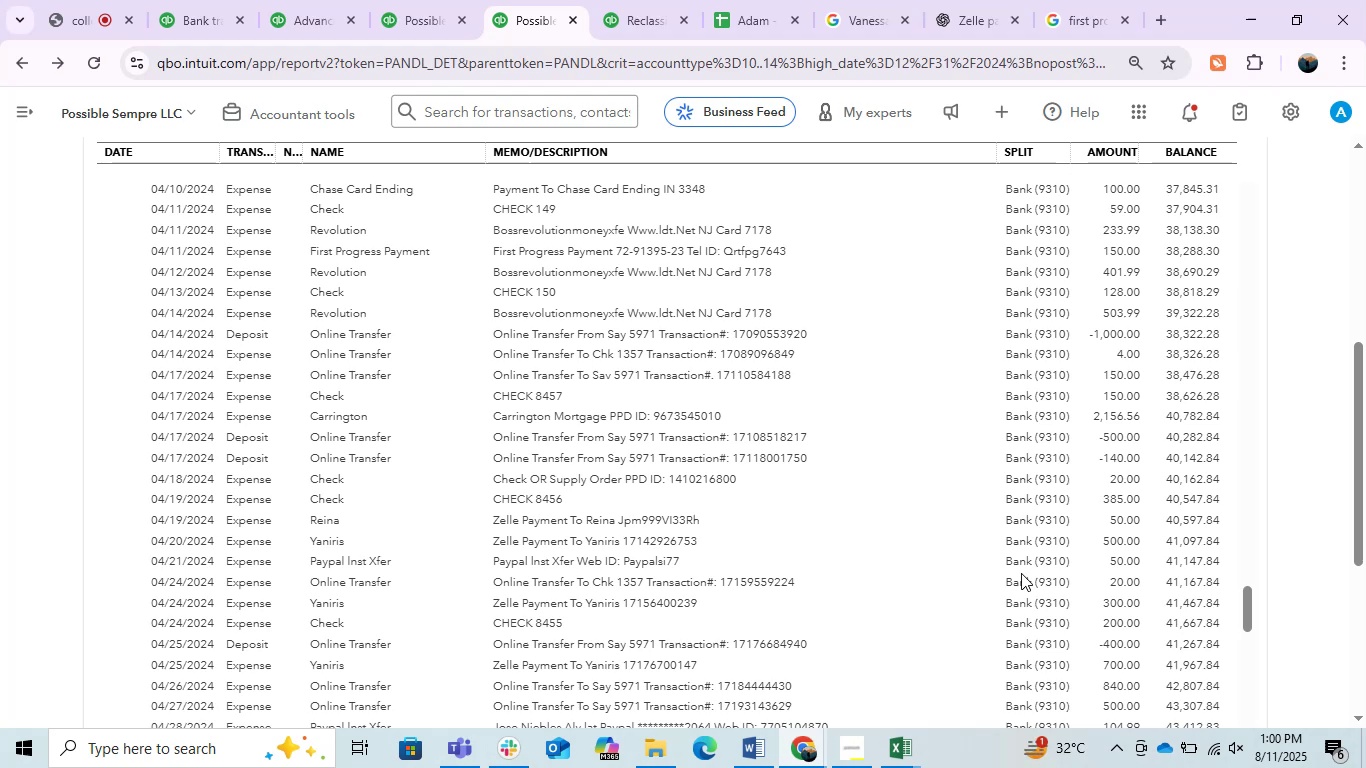 
wait(15.69)
 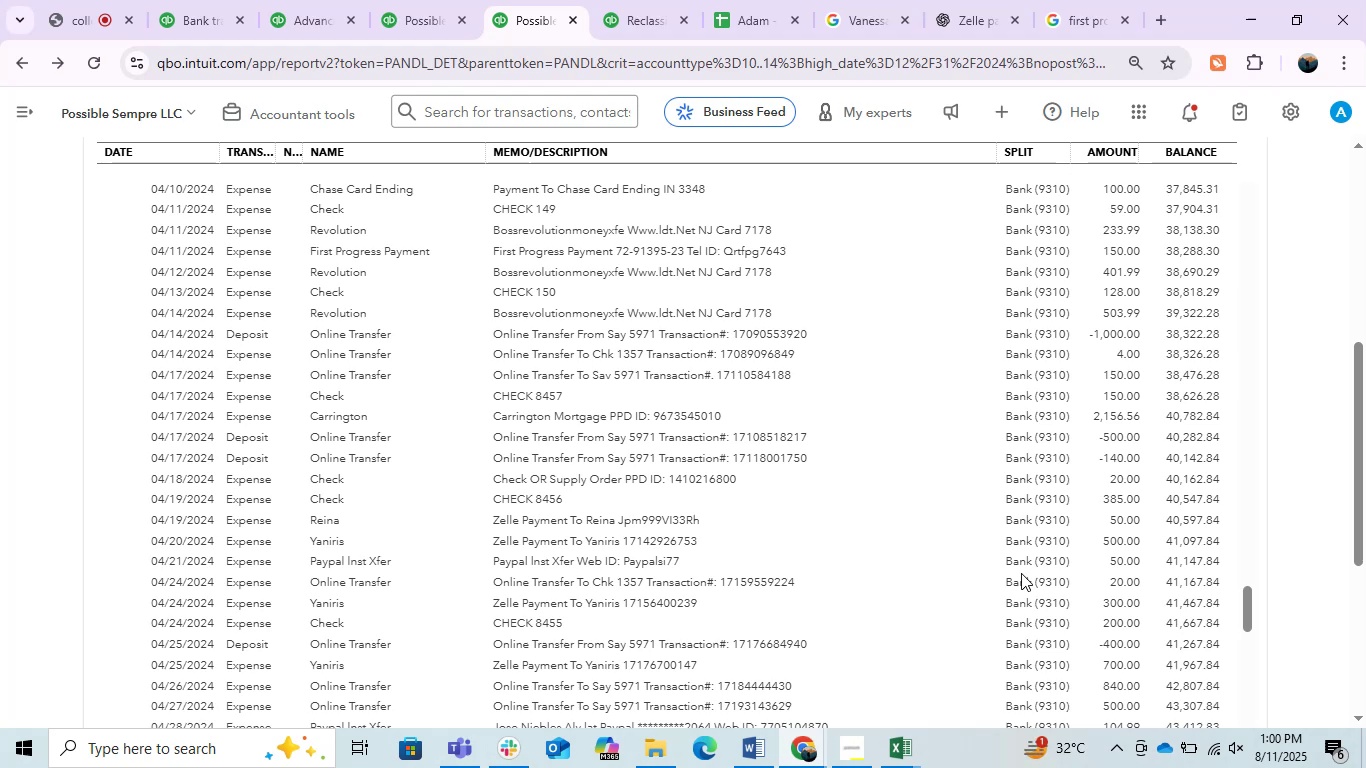 
scroll: coordinate [845, 551], scroll_direction: up, amount: 28.0
 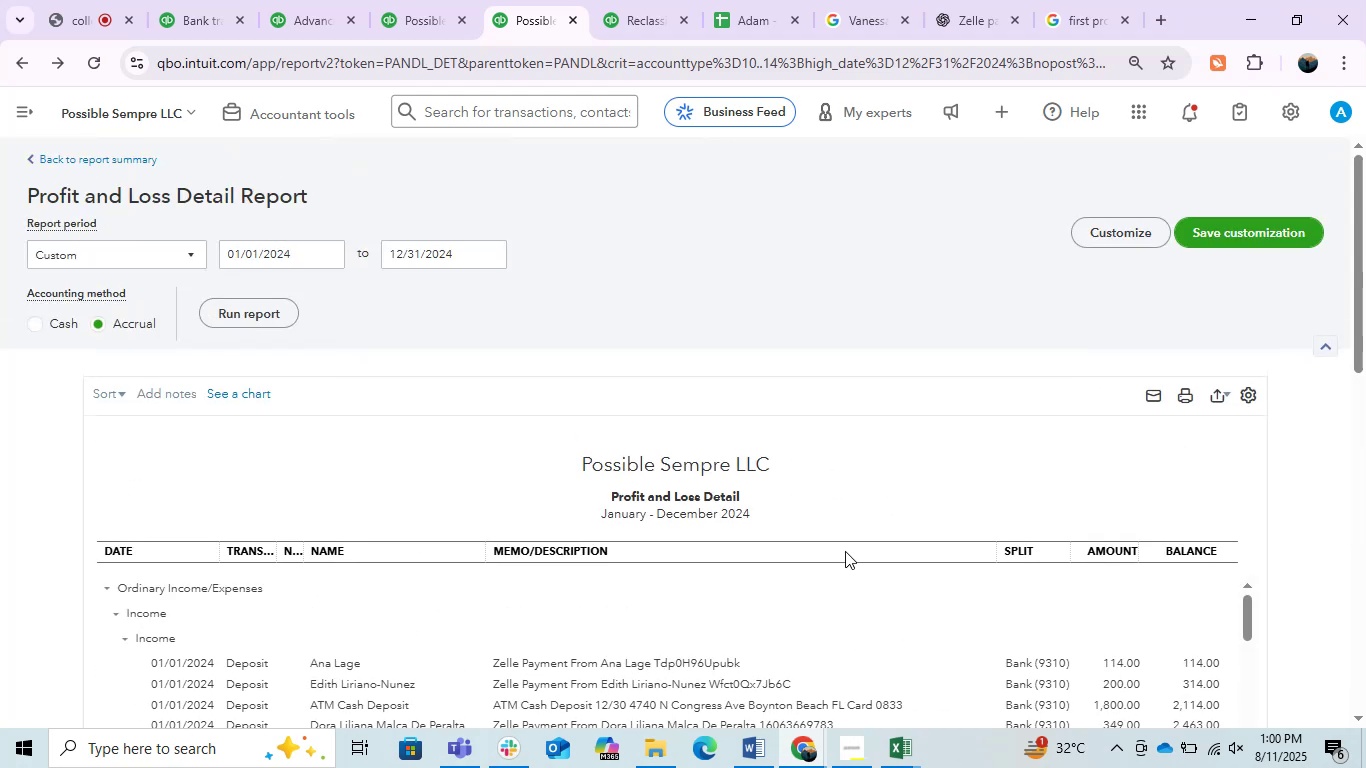 
scroll: coordinate [714, 468], scroll_direction: down, amount: 10.0
 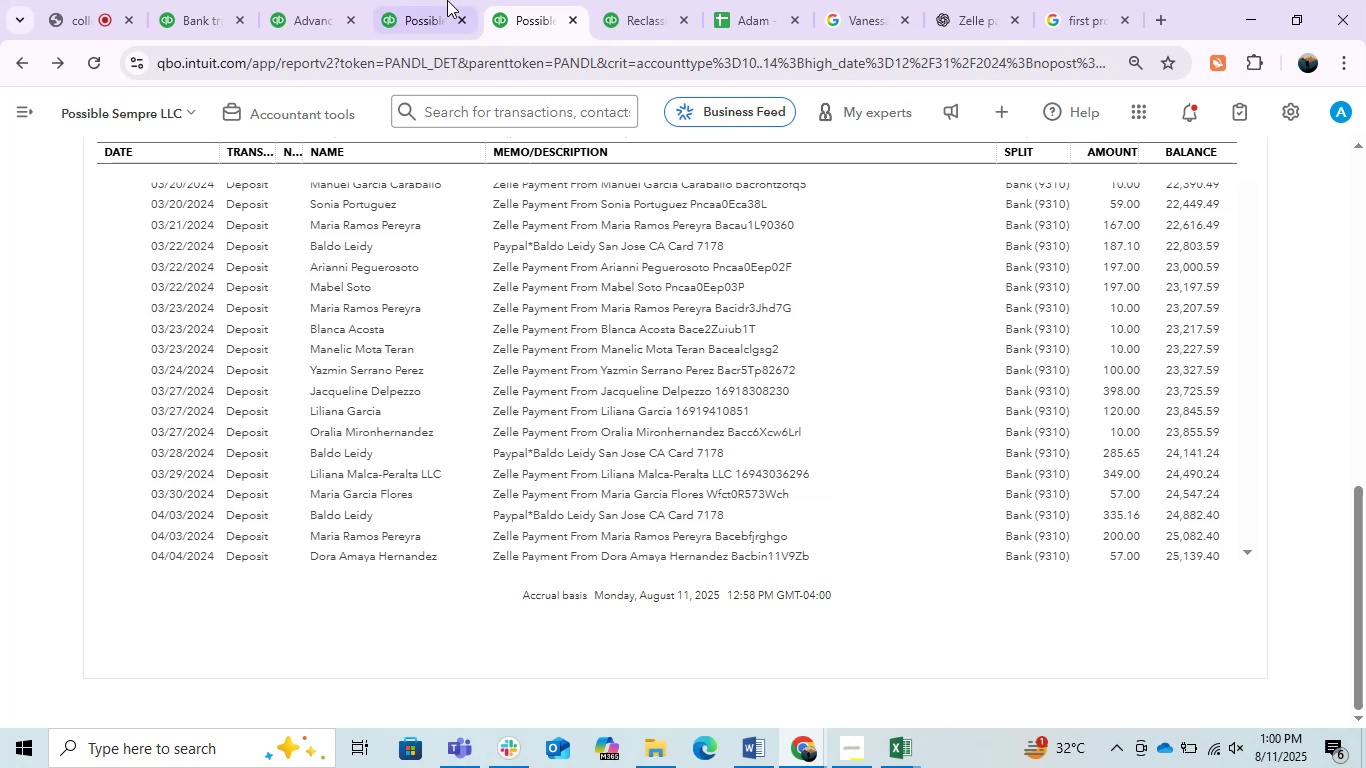 
left_click([424, 0])
 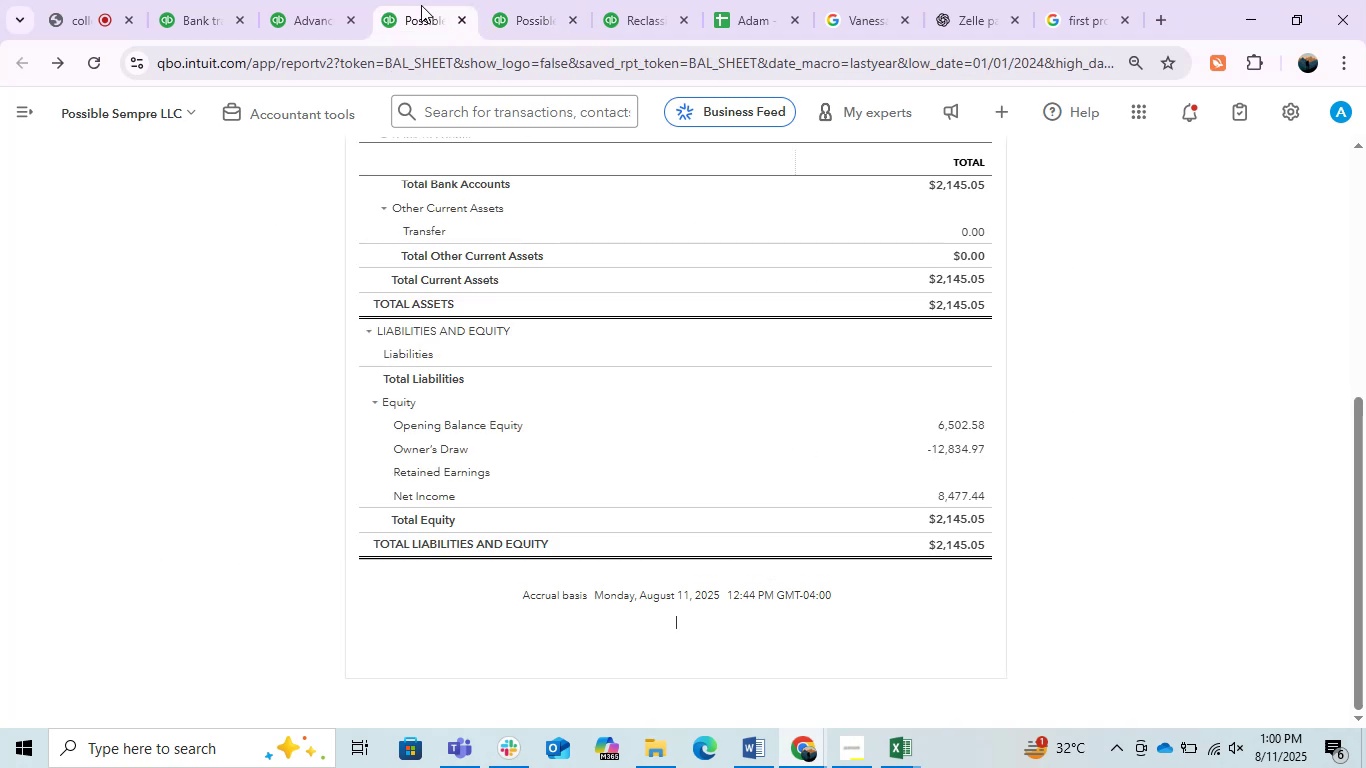 
scroll: coordinate [641, 552], scroll_direction: up, amount: 2.0
 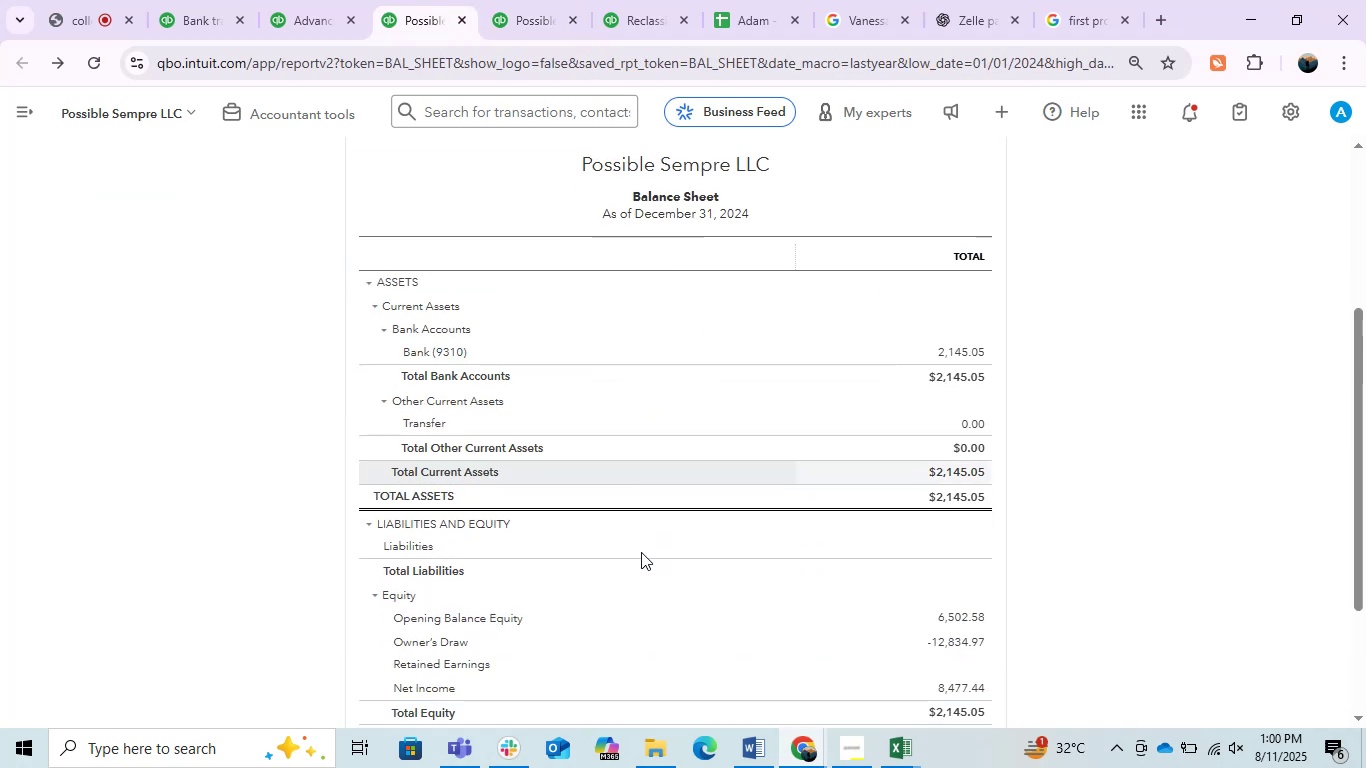 
scroll: coordinate [641, 552], scroll_direction: down, amount: 2.0
 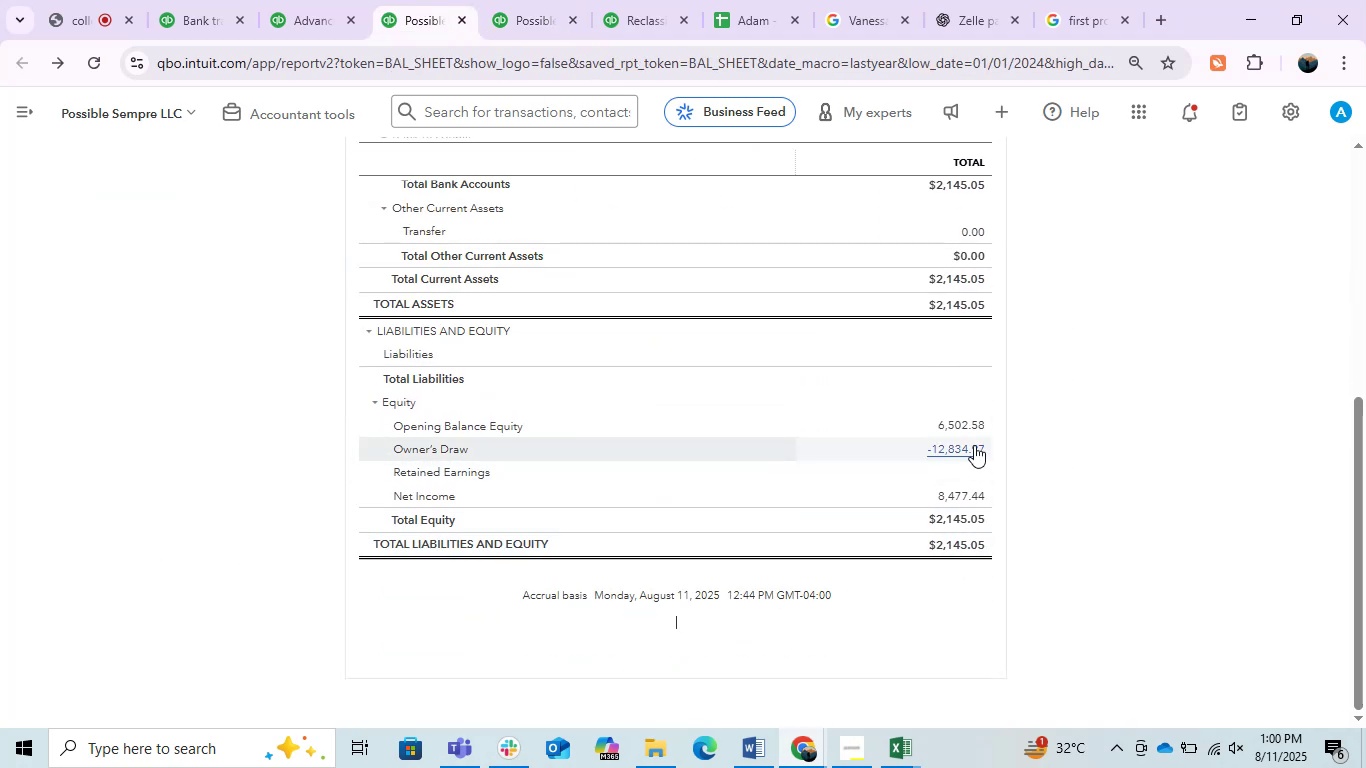 
scroll: coordinate [950, 503], scroll_direction: up, amount: 1.0
 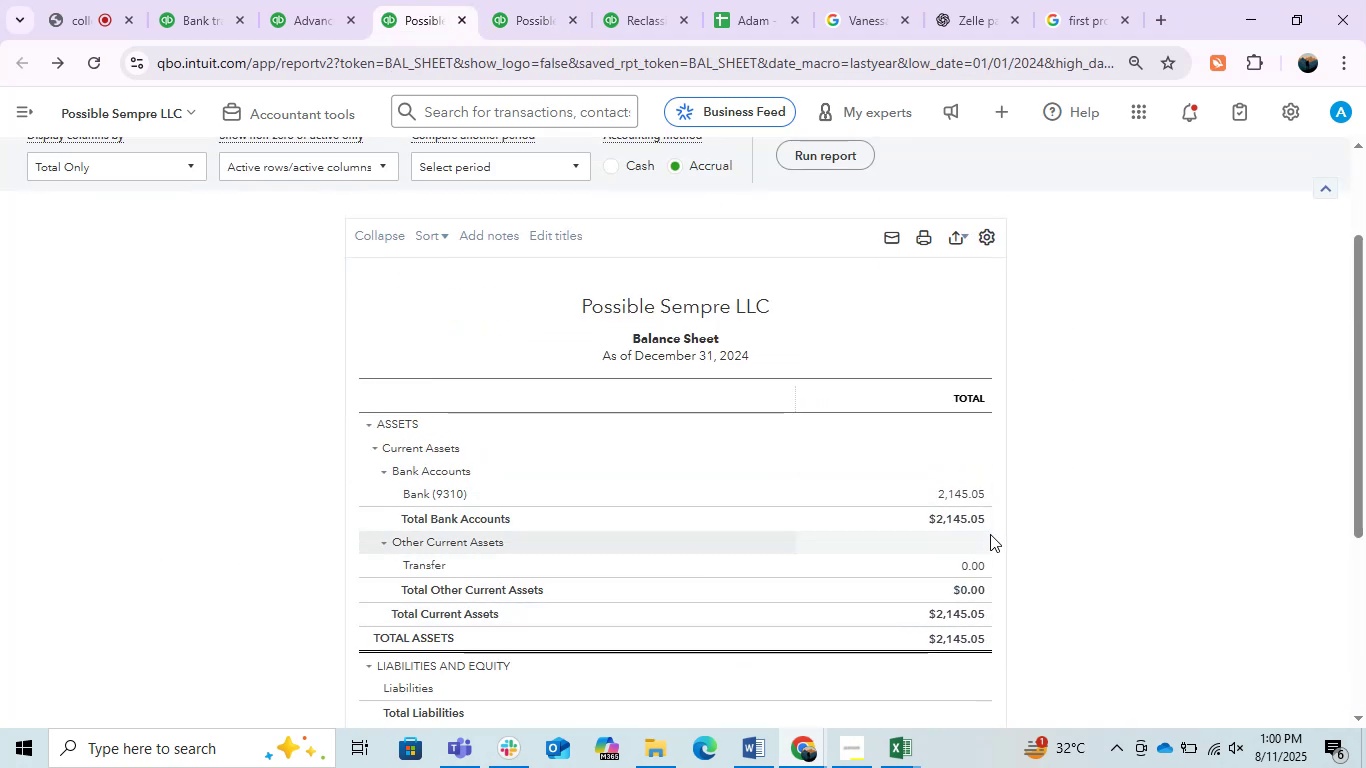 
scroll: coordinate [990, 534], scroll_direction: down, amount: 1.0
 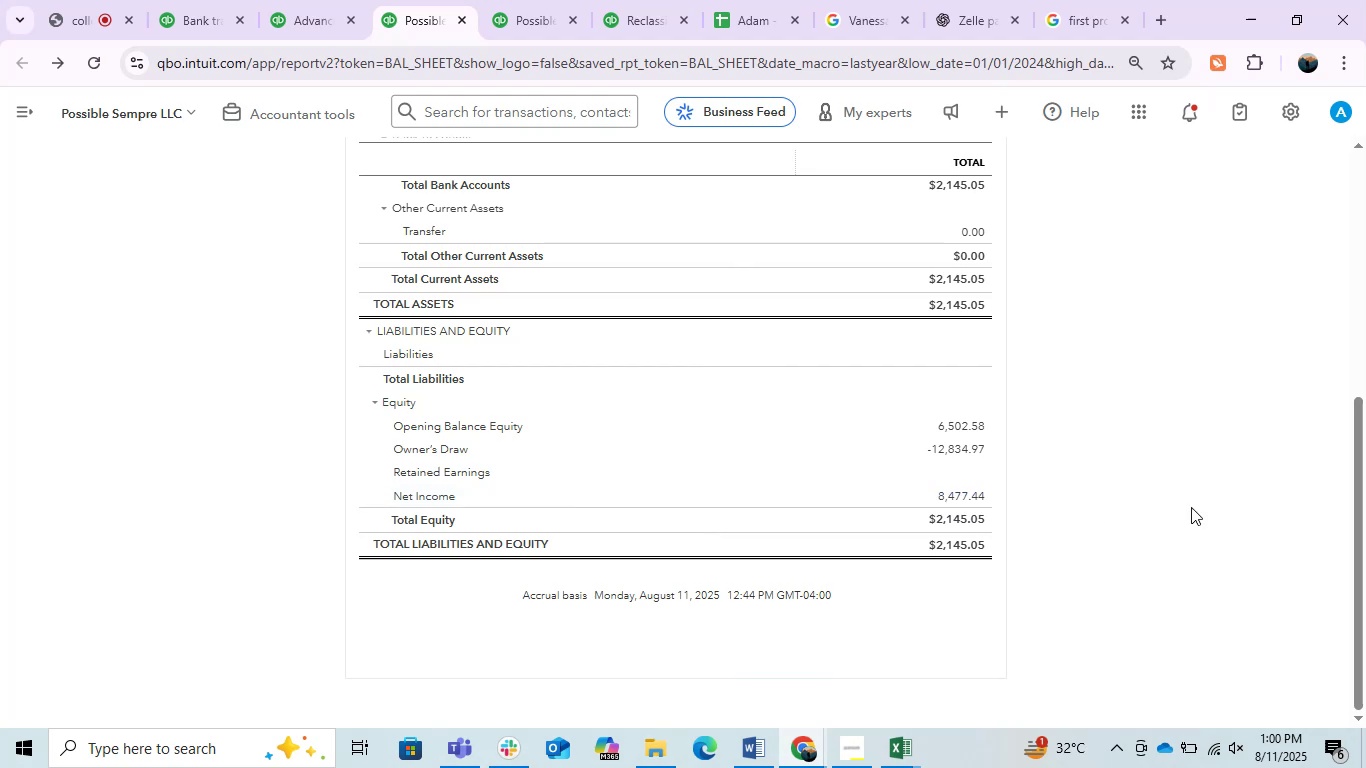 
left_click_drag(start_coordinate=[1365, 513], to_coordinate=[1365, 454])
 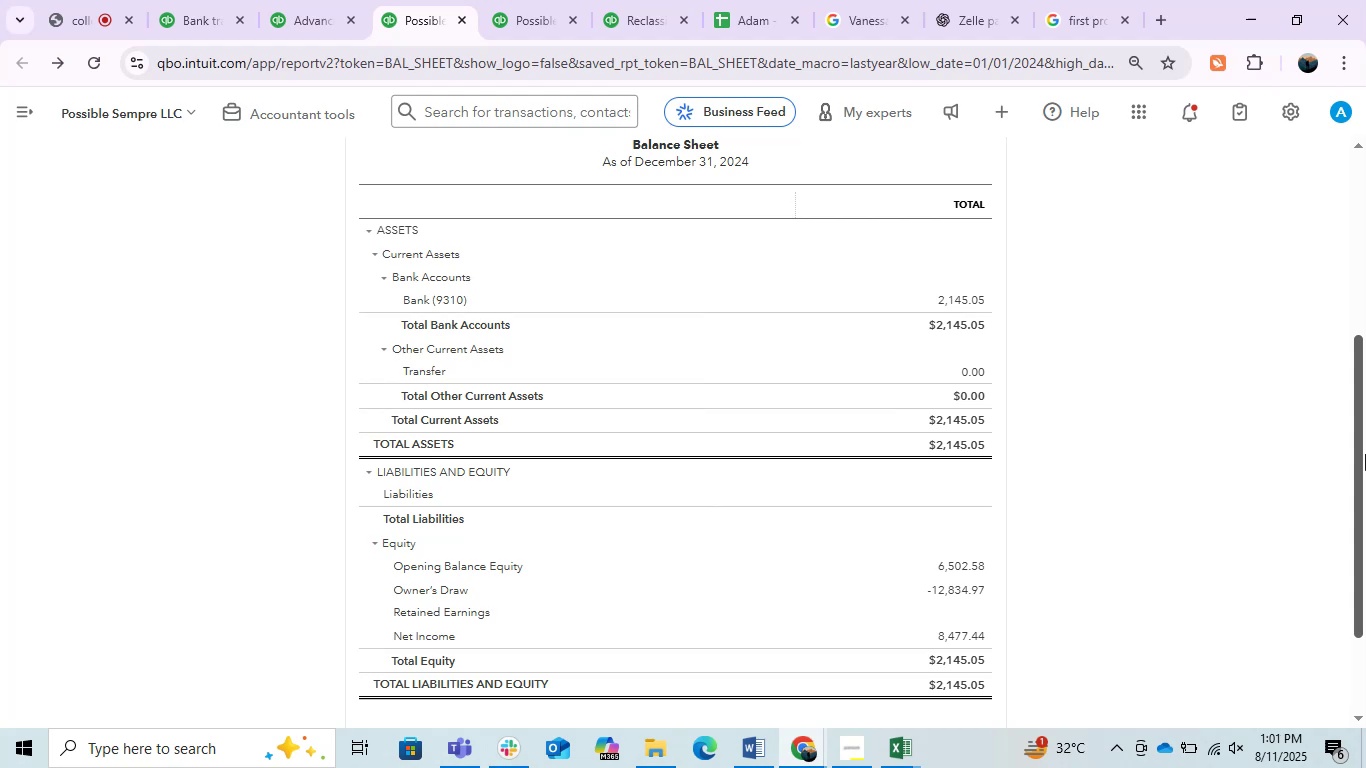 
wait(22.27)
 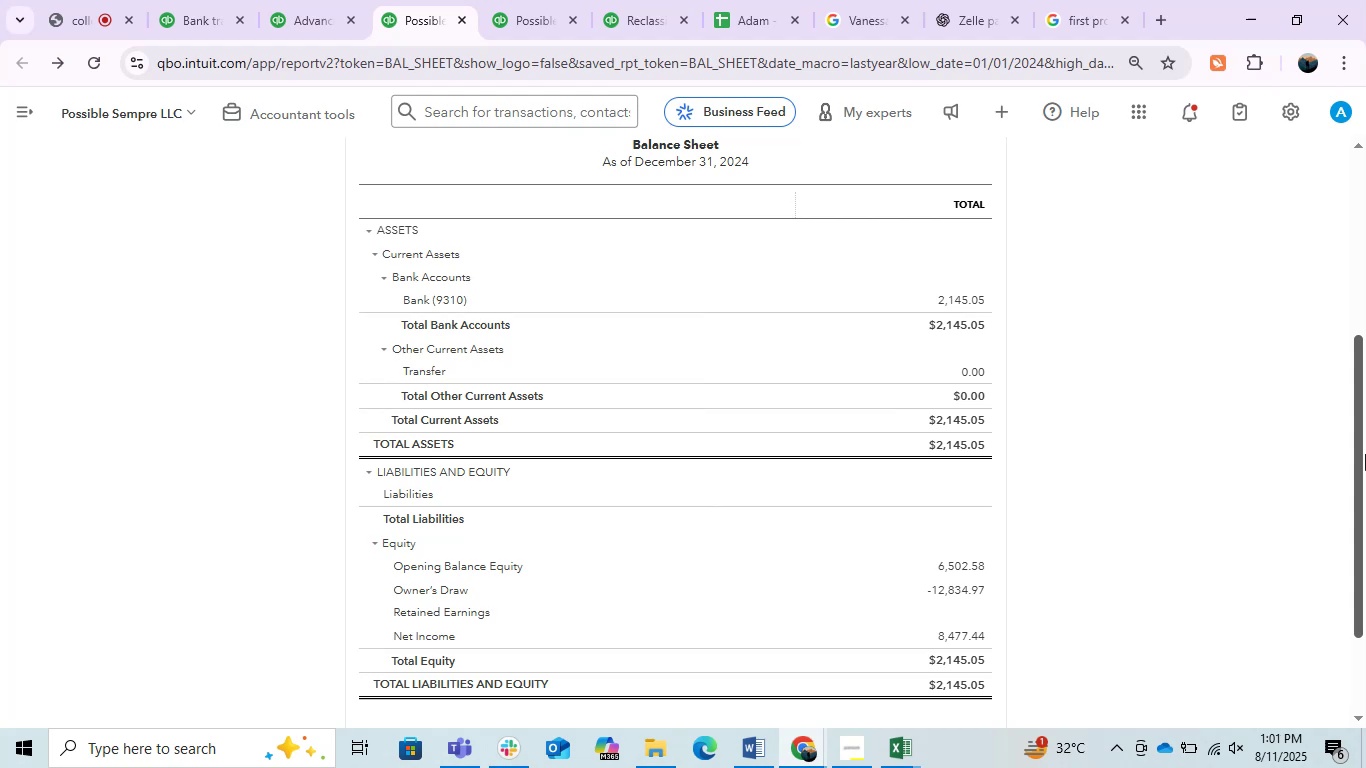 
left_click([125, 0])
 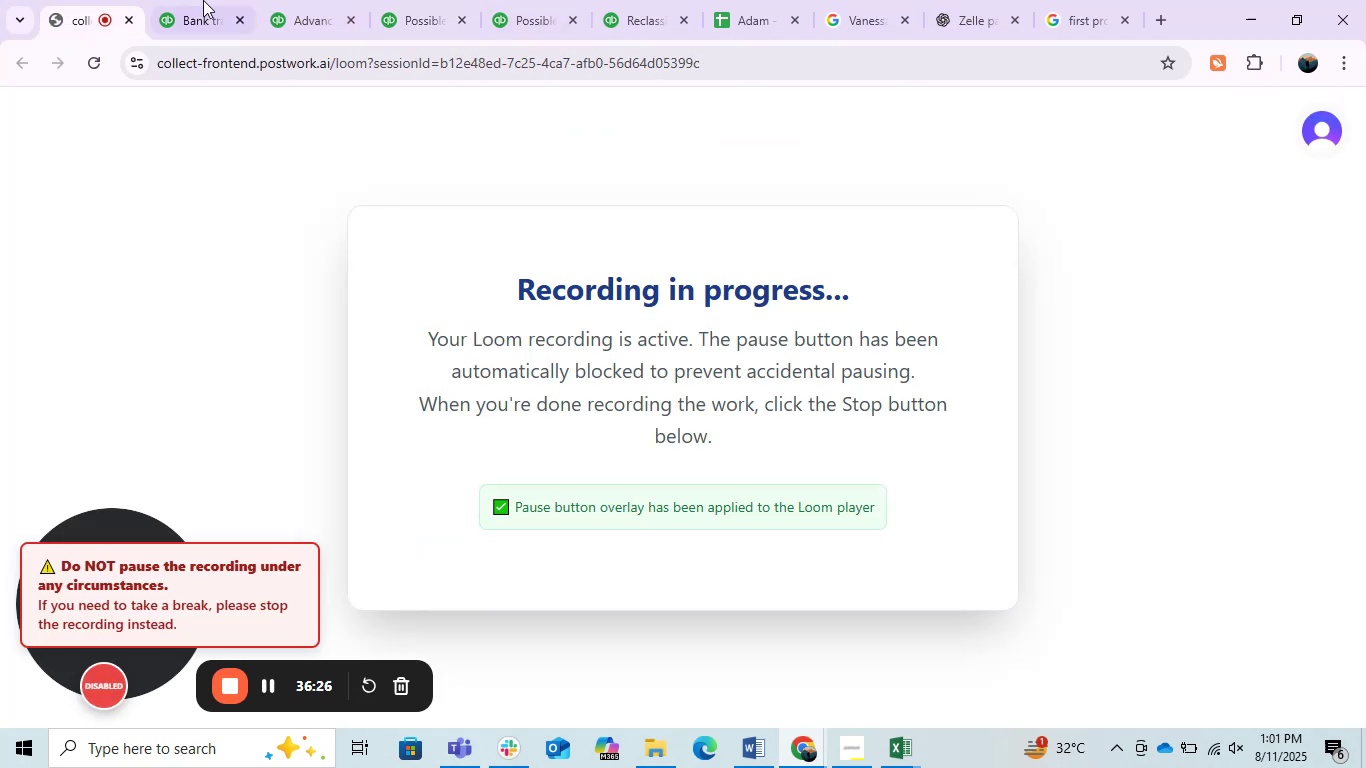 
left_click([237, 0])
 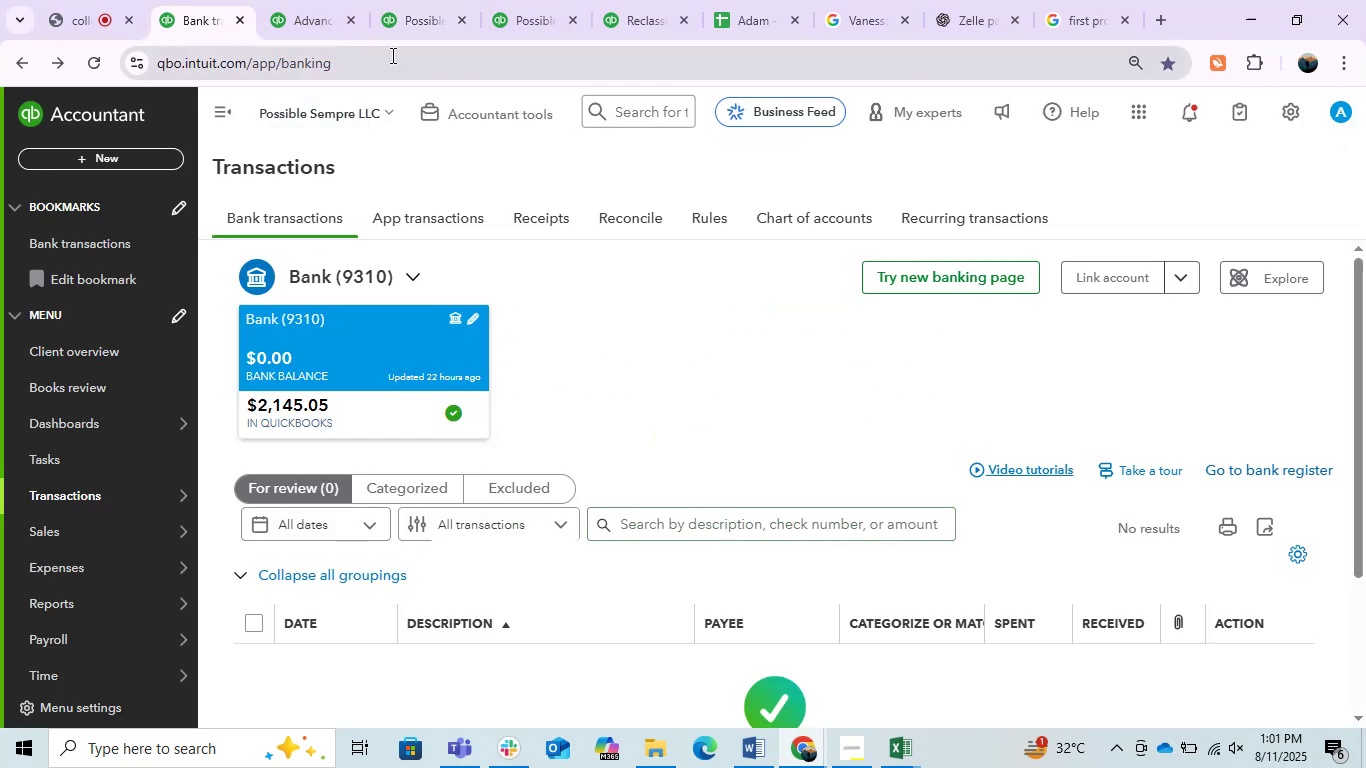 
left_click([482, 105])
 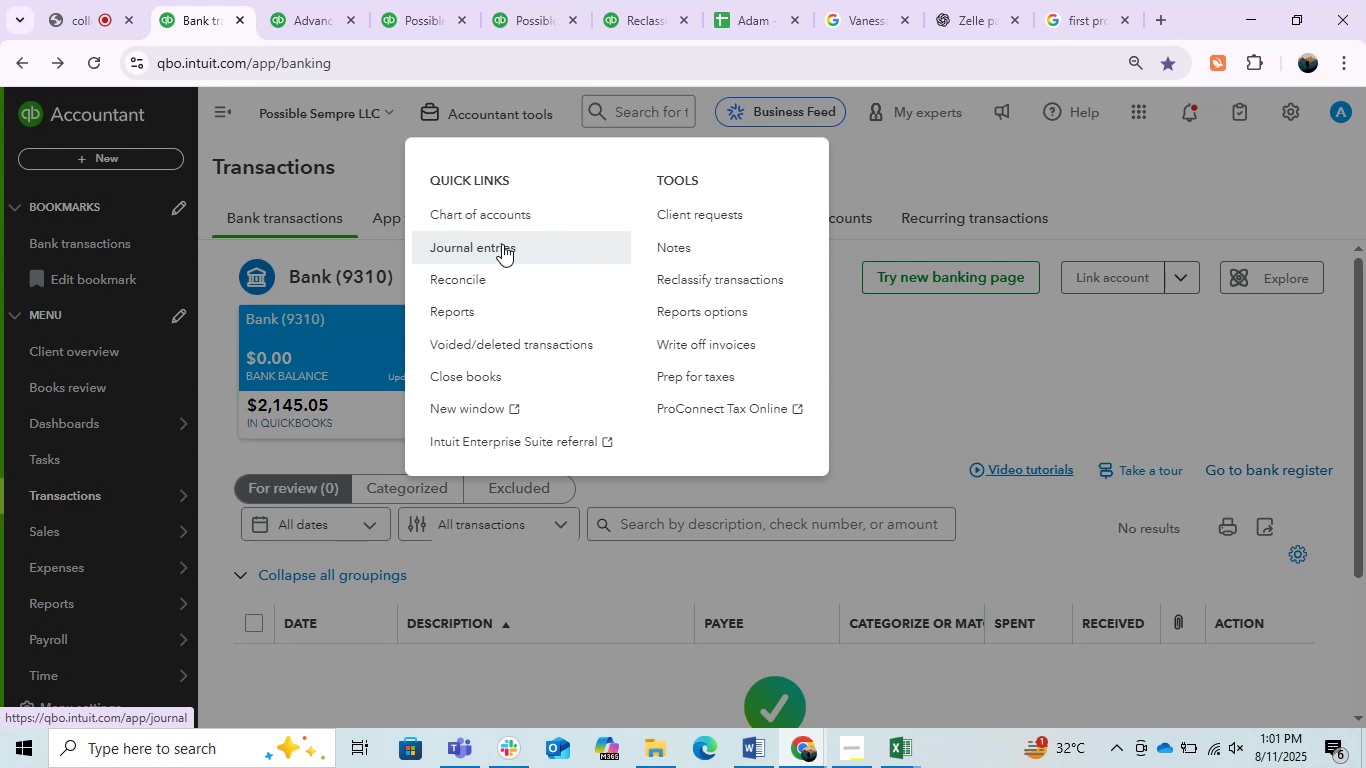 
left_click([502, 244])
 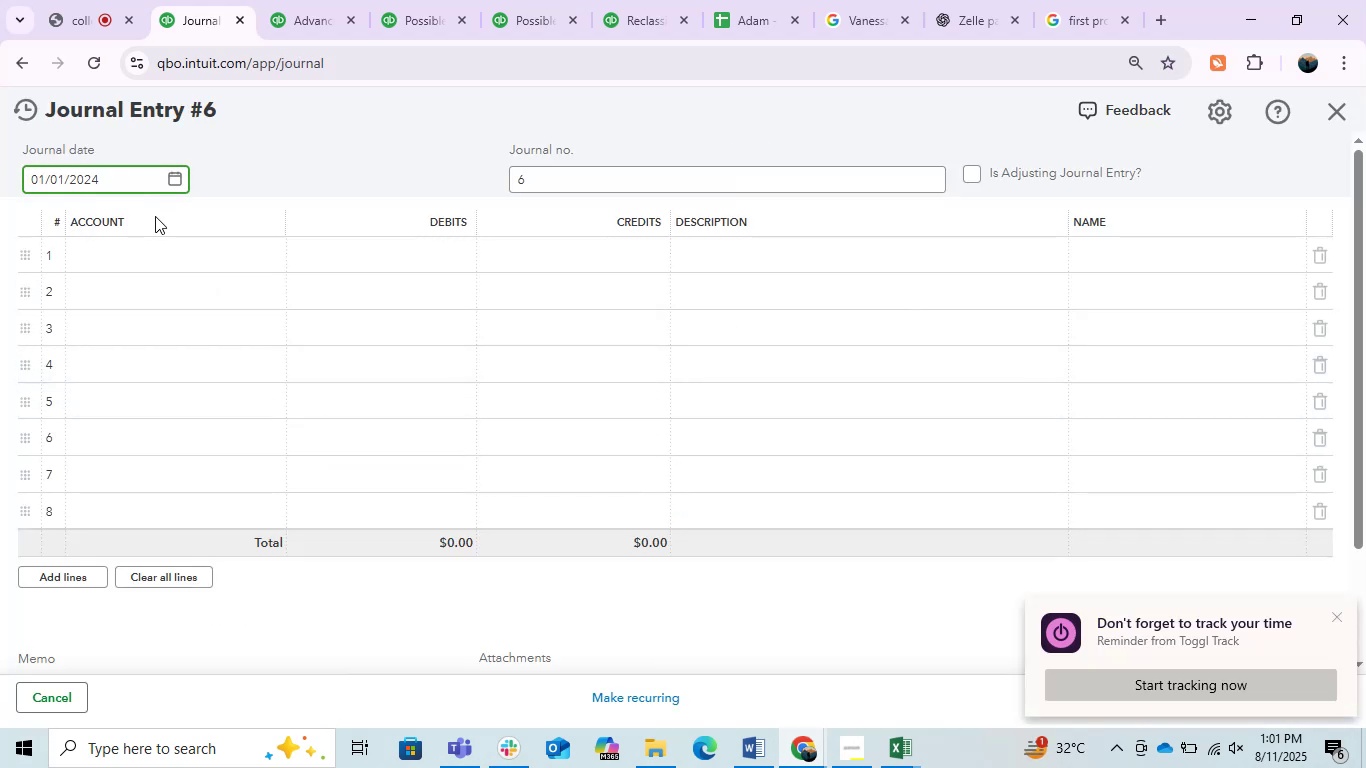 
wait(5.89)
 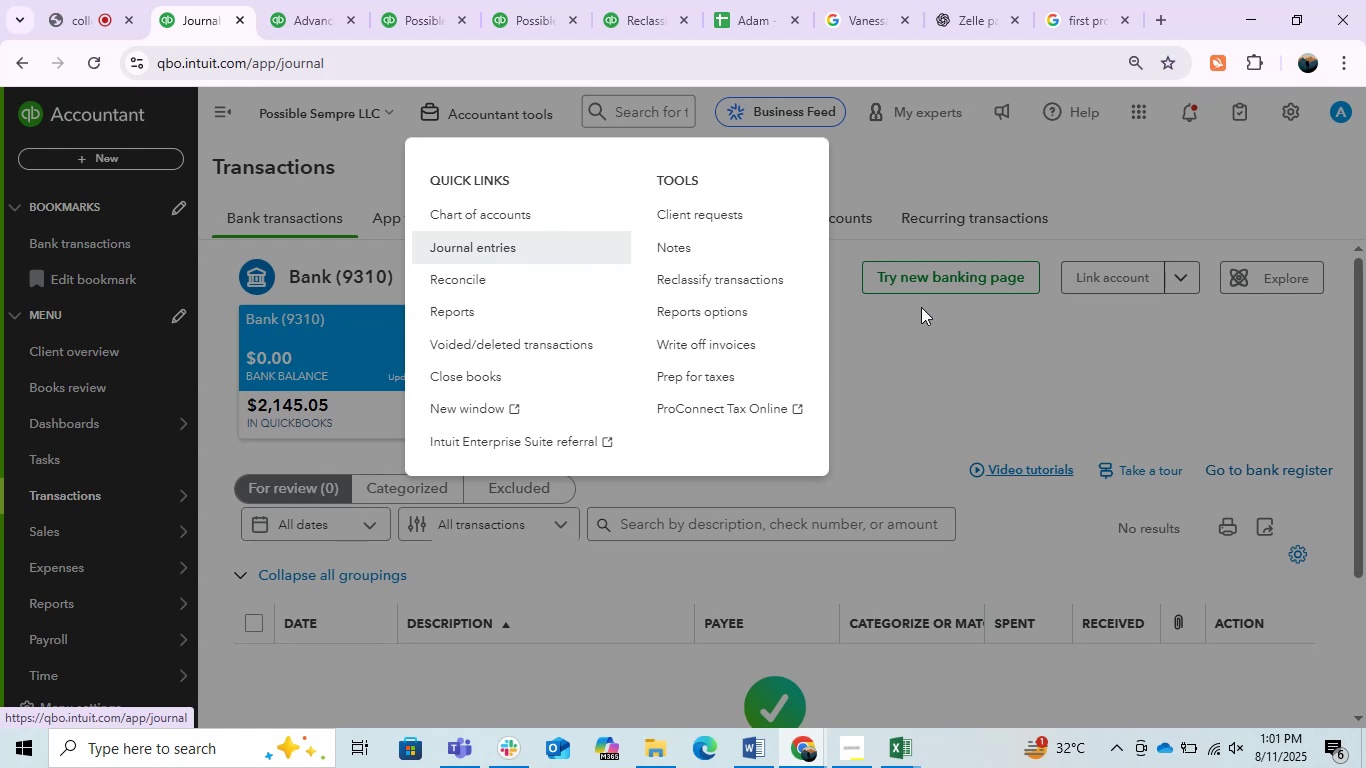 
left_click([104, 182])
 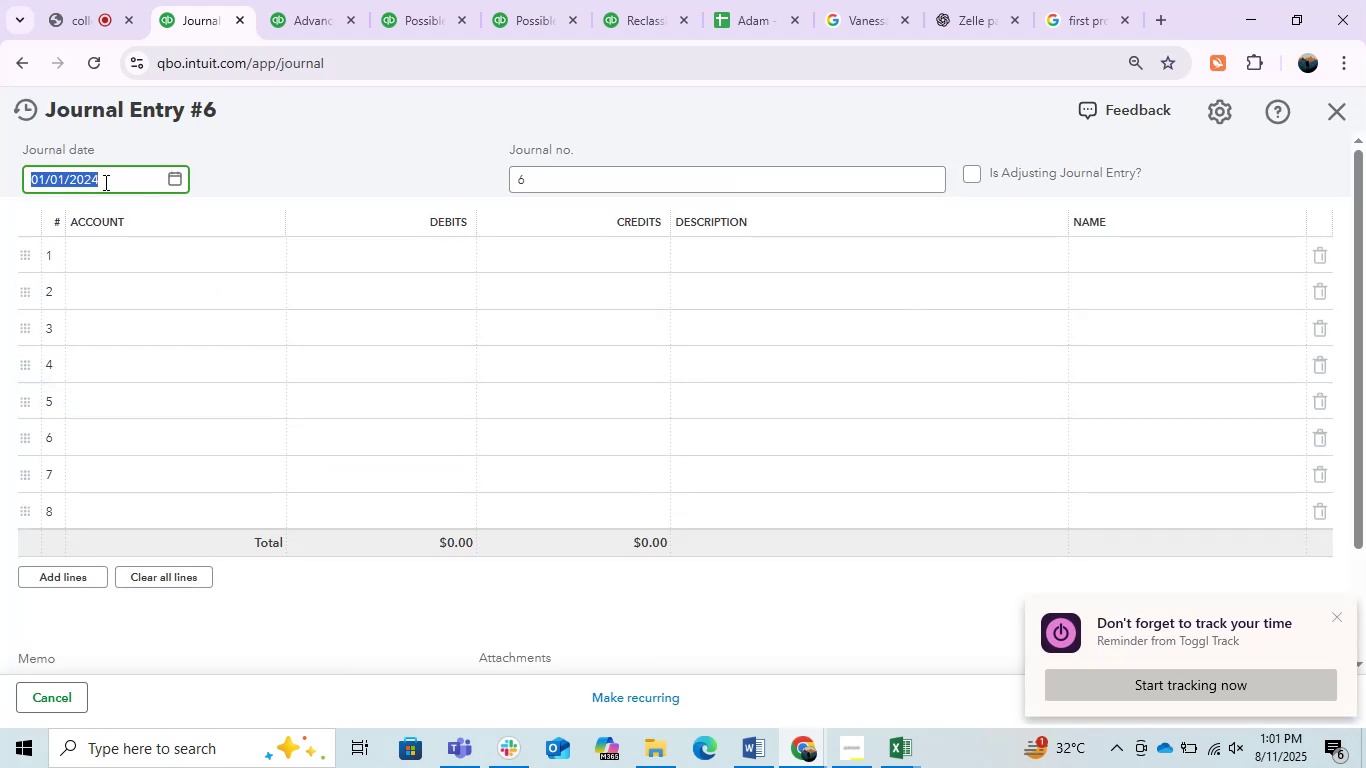 
key(Numpad1)
 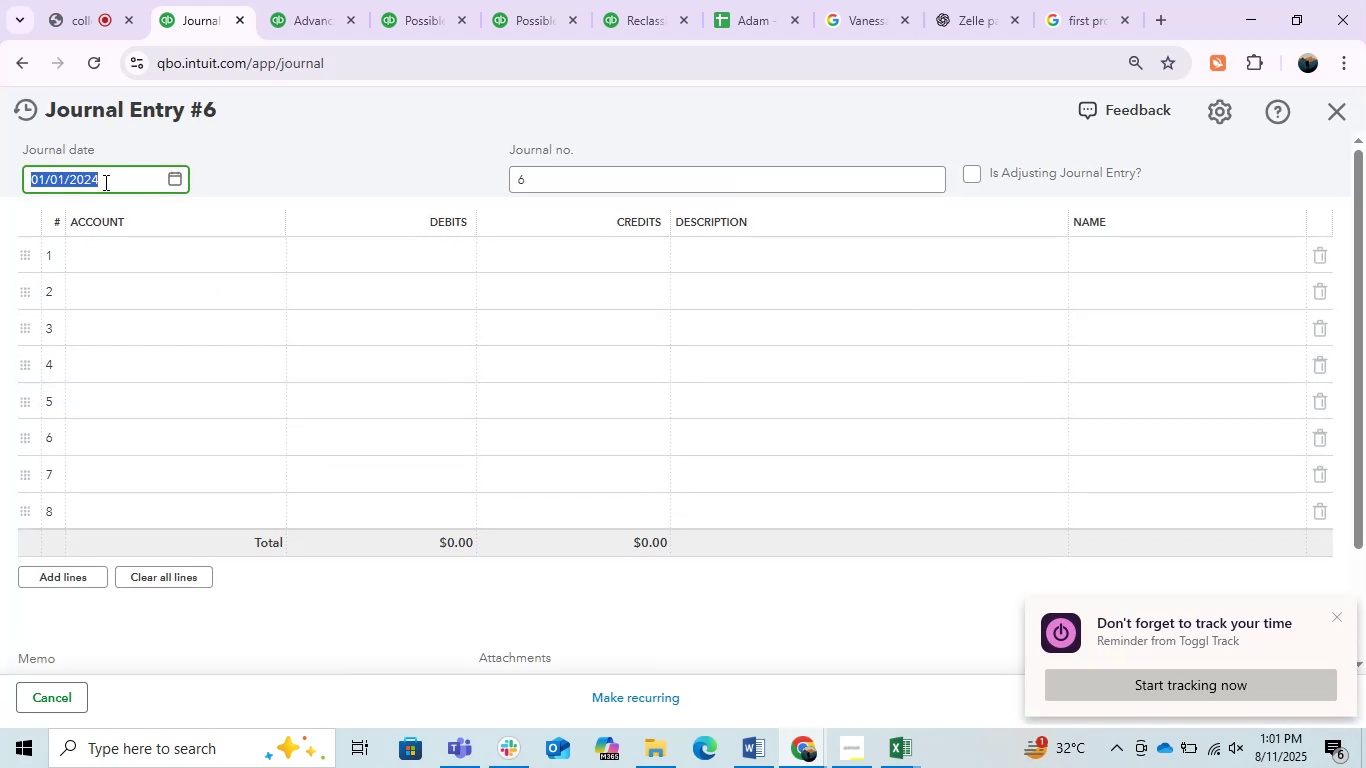 
key(Numpad2)
 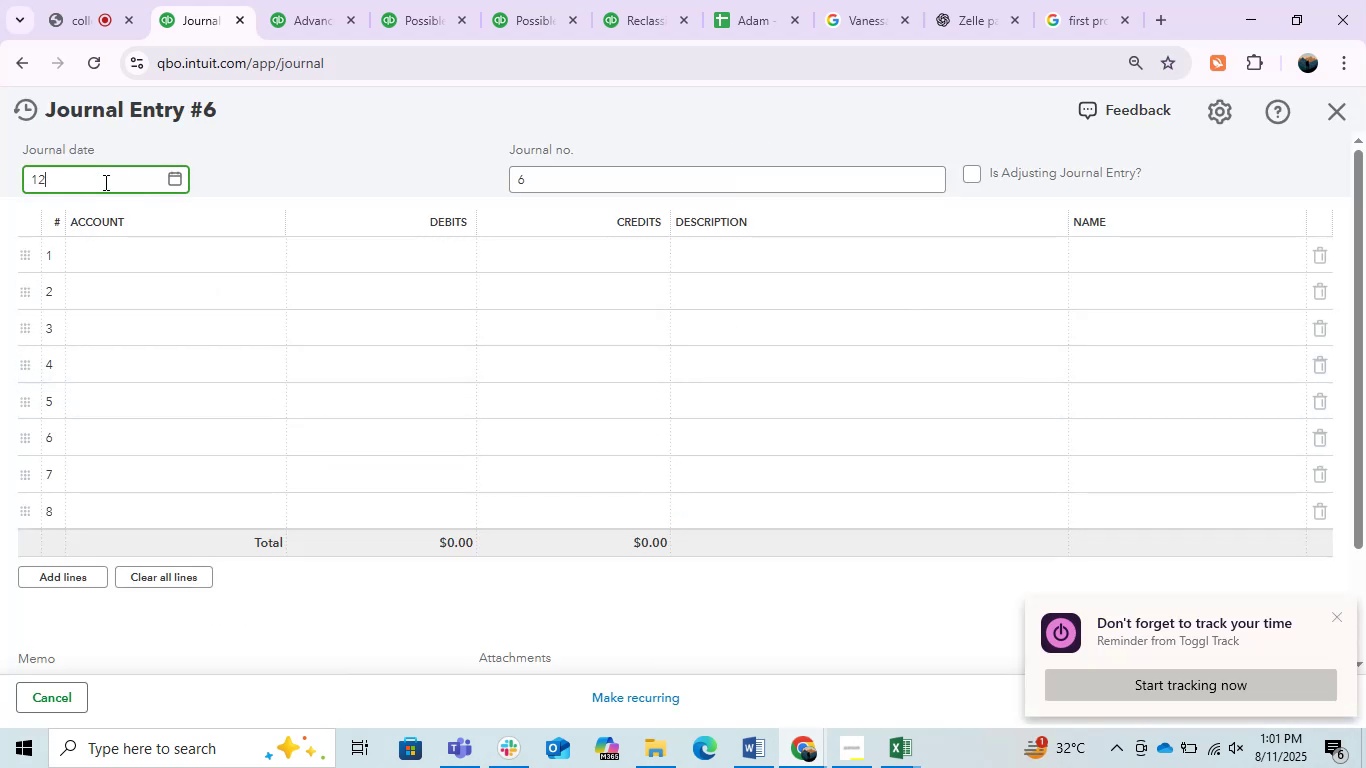 
key(NumpadDivide)
 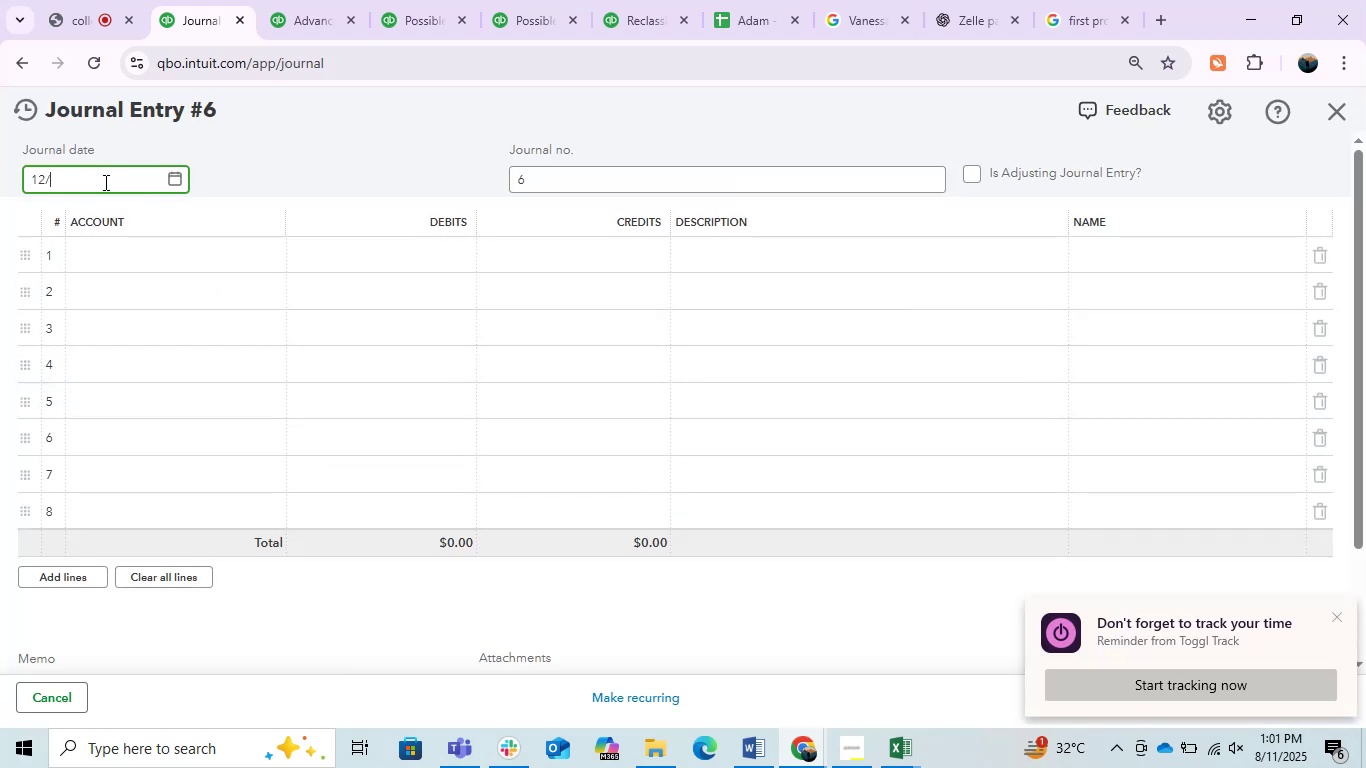 
key(Numpad3)
 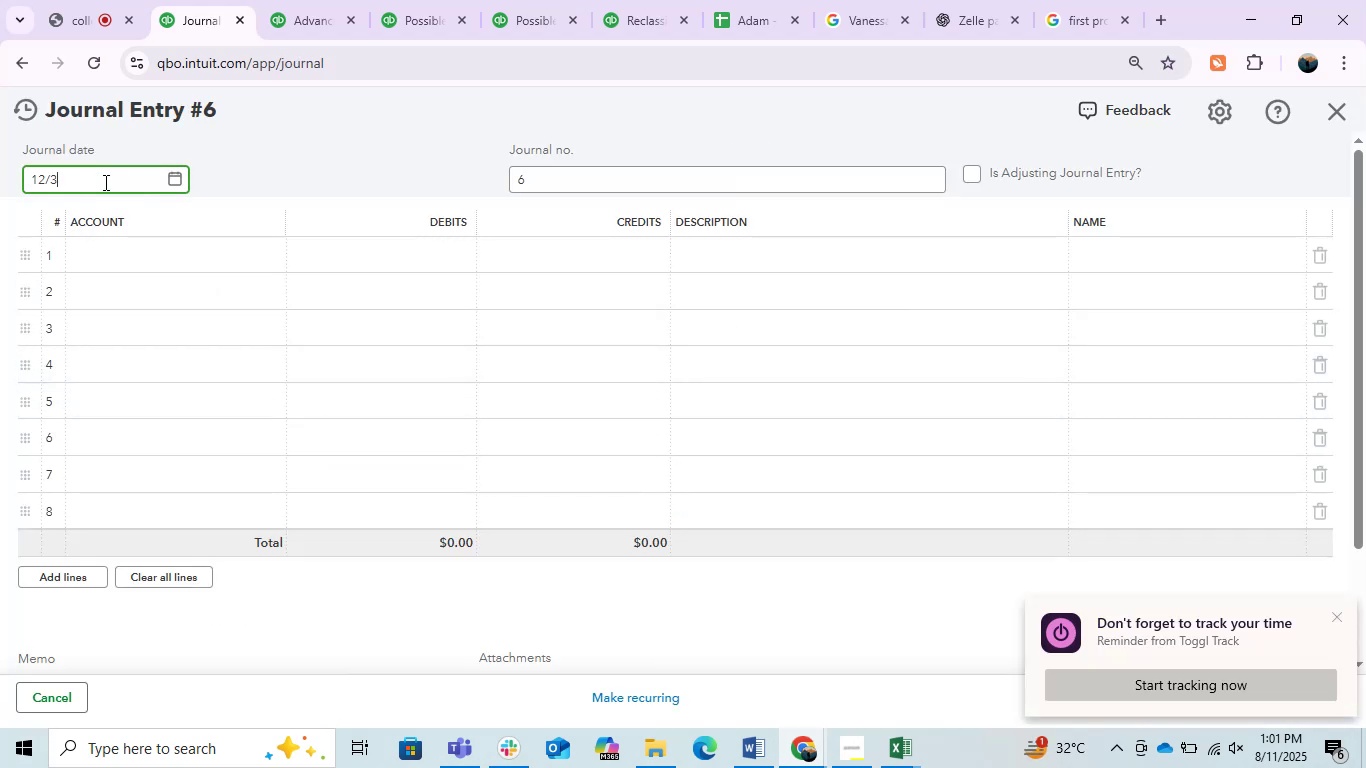 
key(Numpad1)
 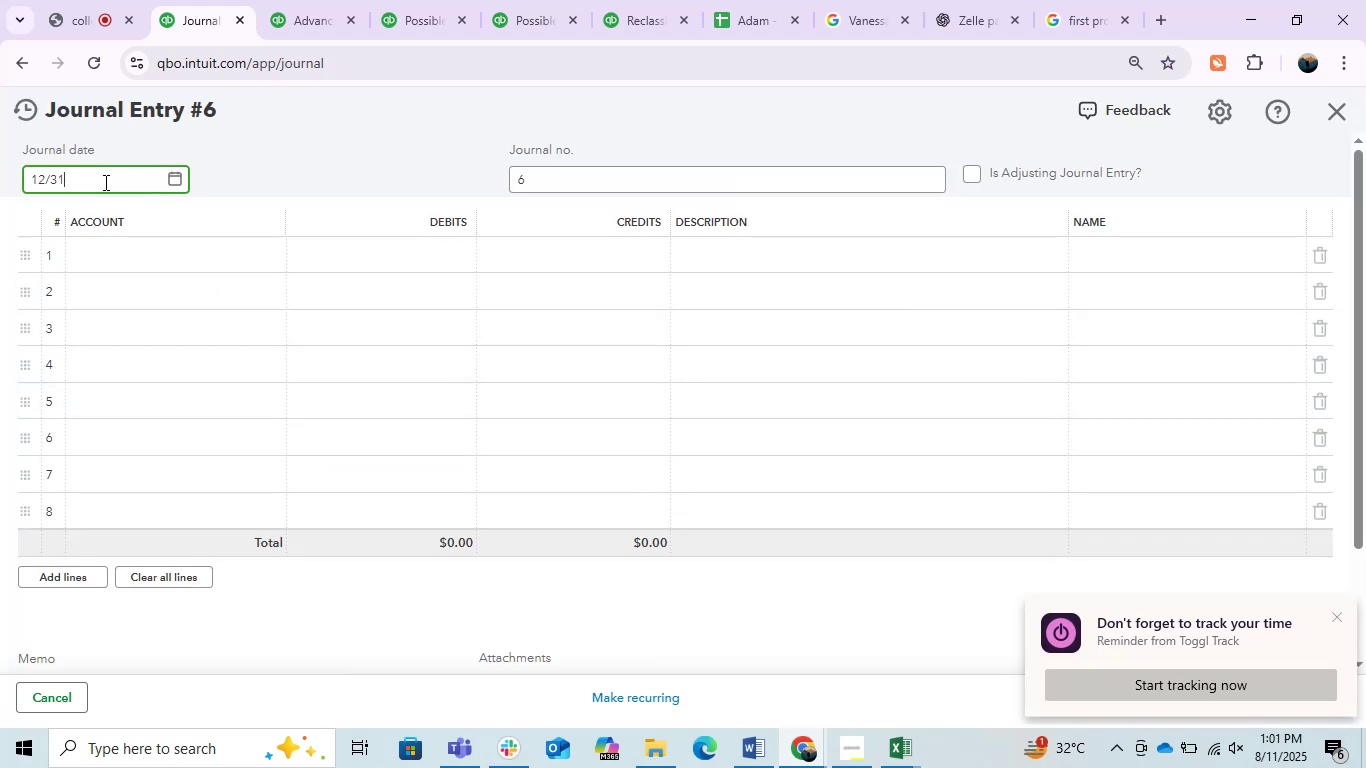 
key(NumpadDivide)
 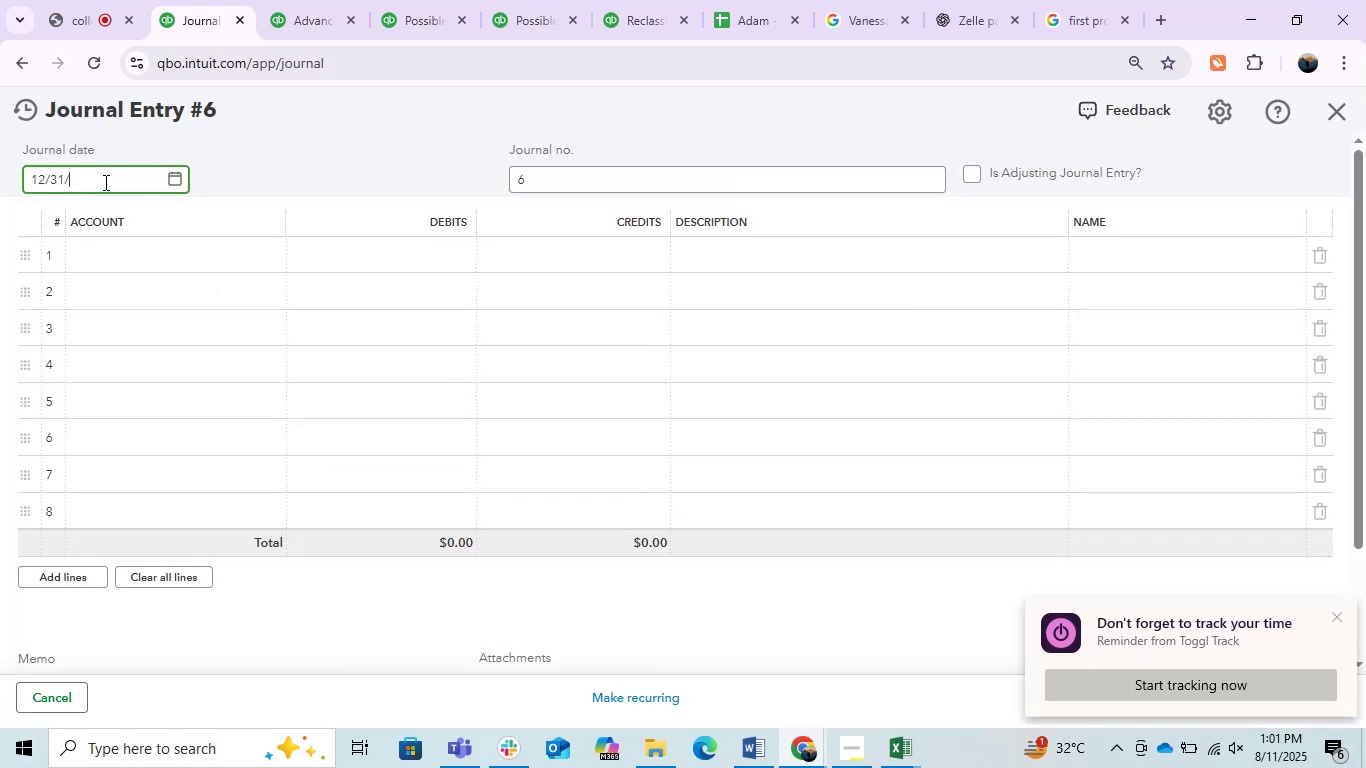 
key(Numpad2)
 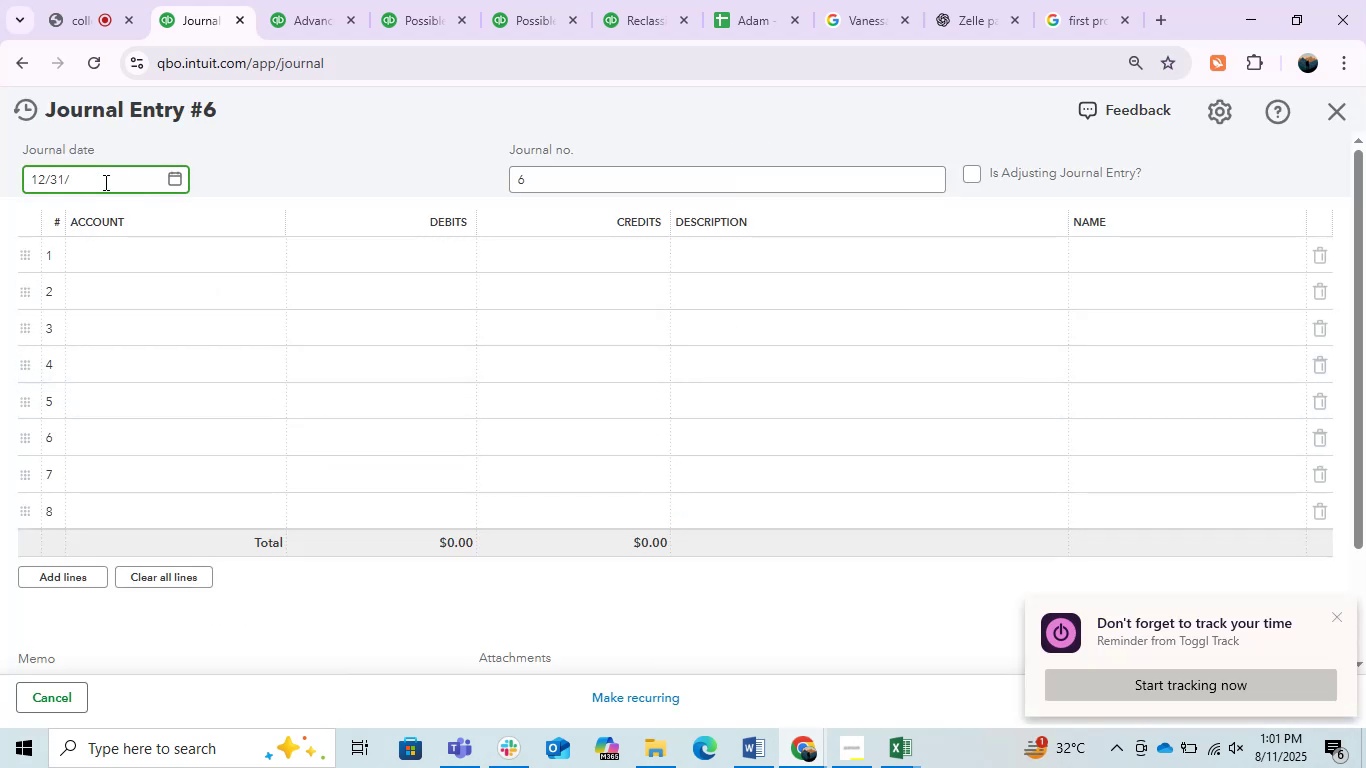 
key(Numpad0)
 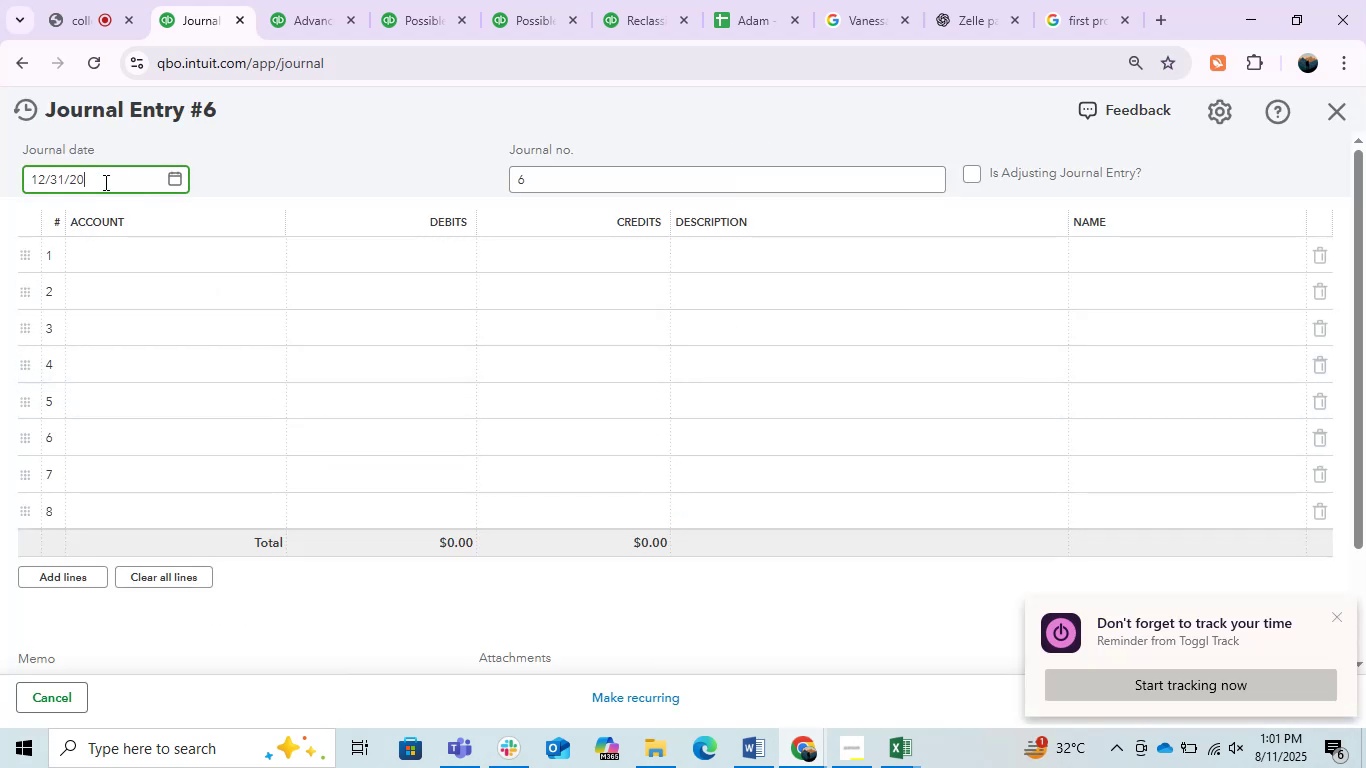 
key(Numpad2)
 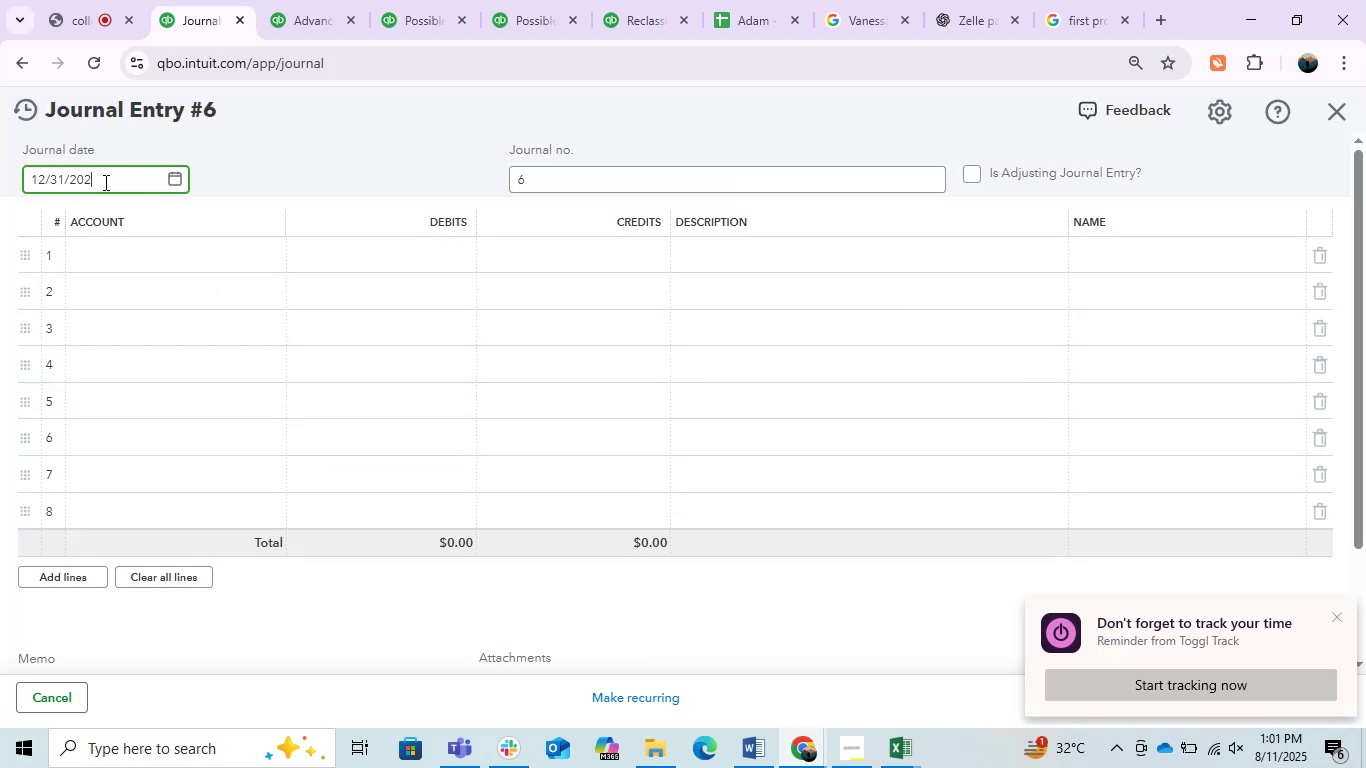 
key(Numpad4)
 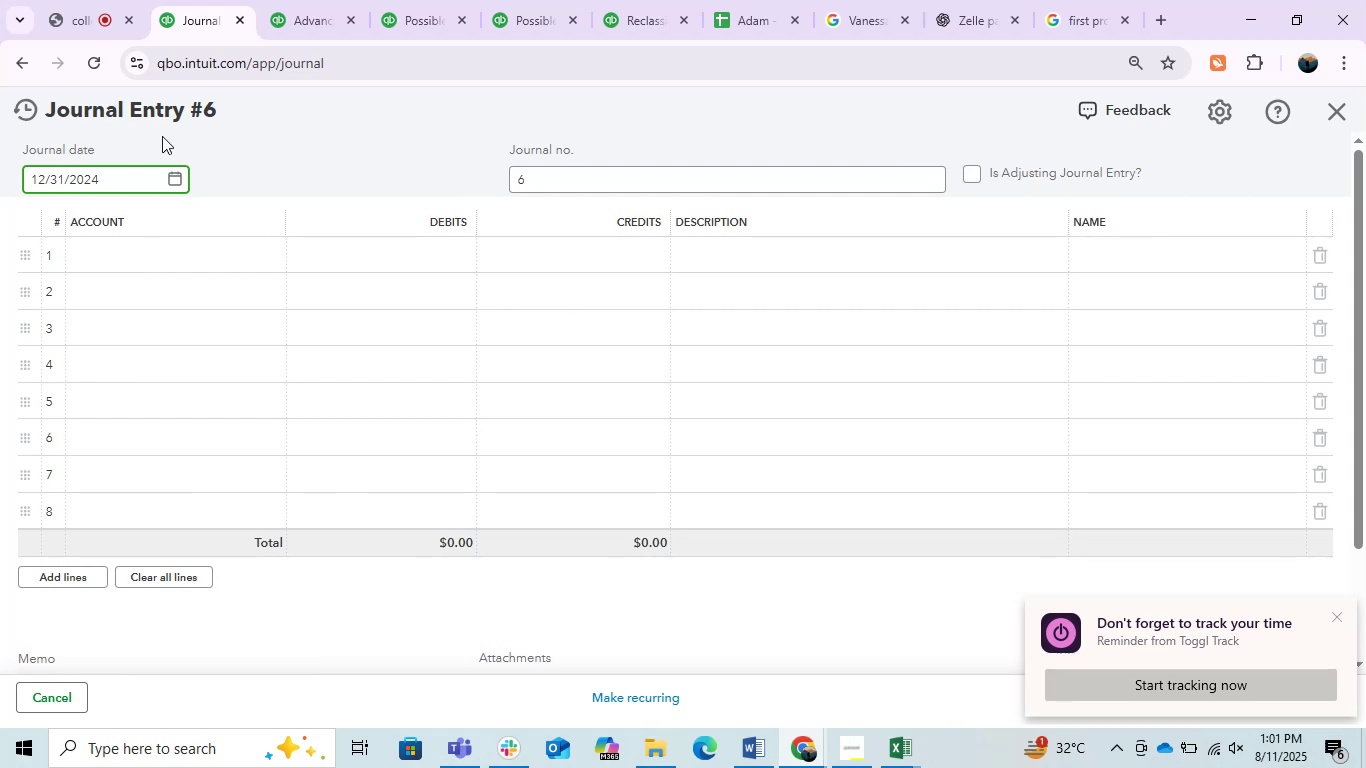 
left_click([272, 113])
 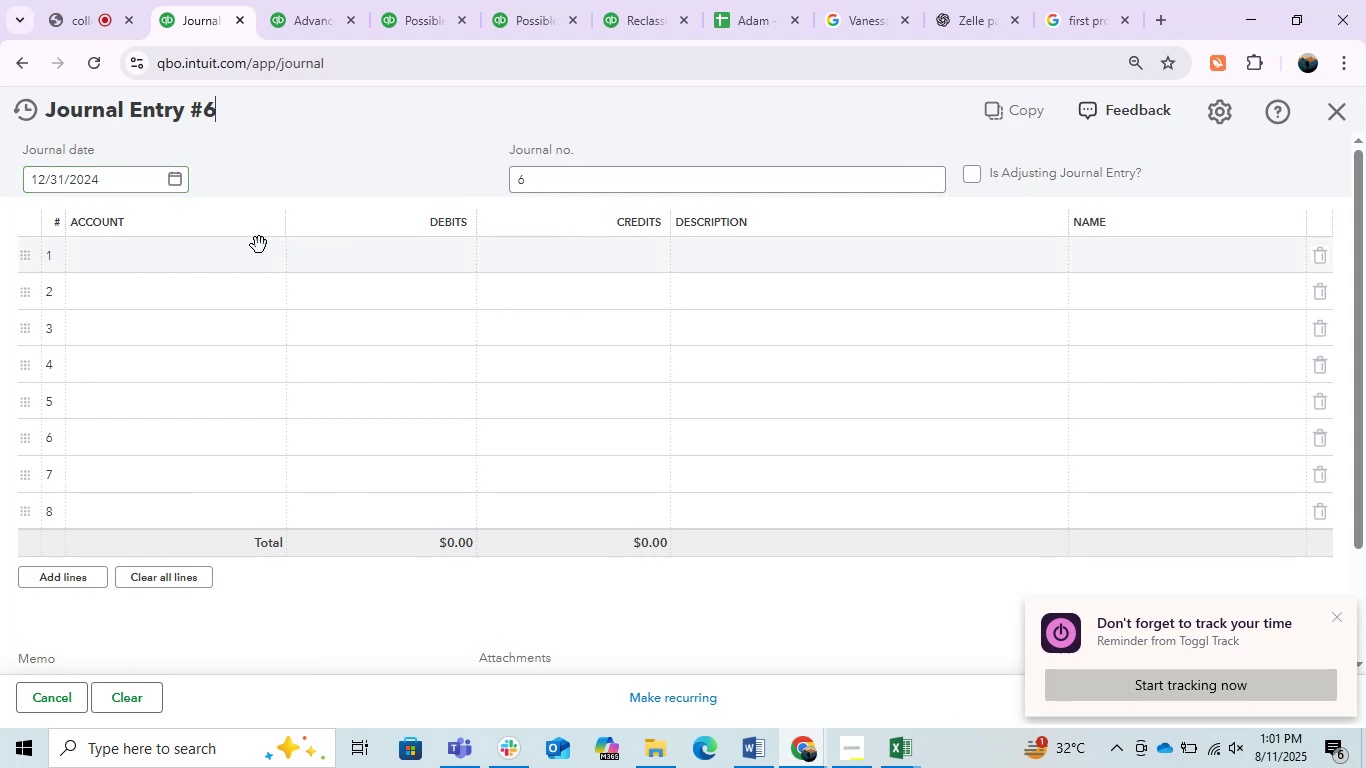 
left_click([258, 245])
 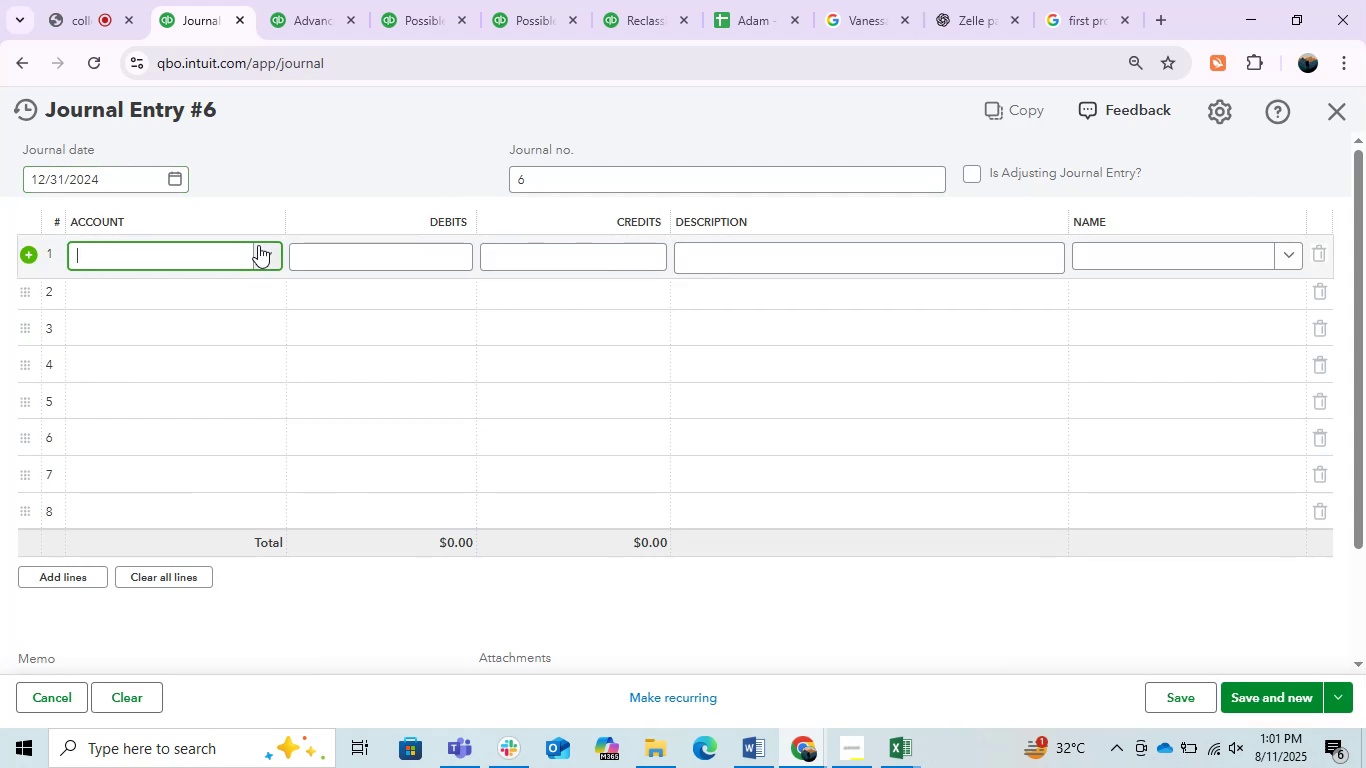 
type(ope)
 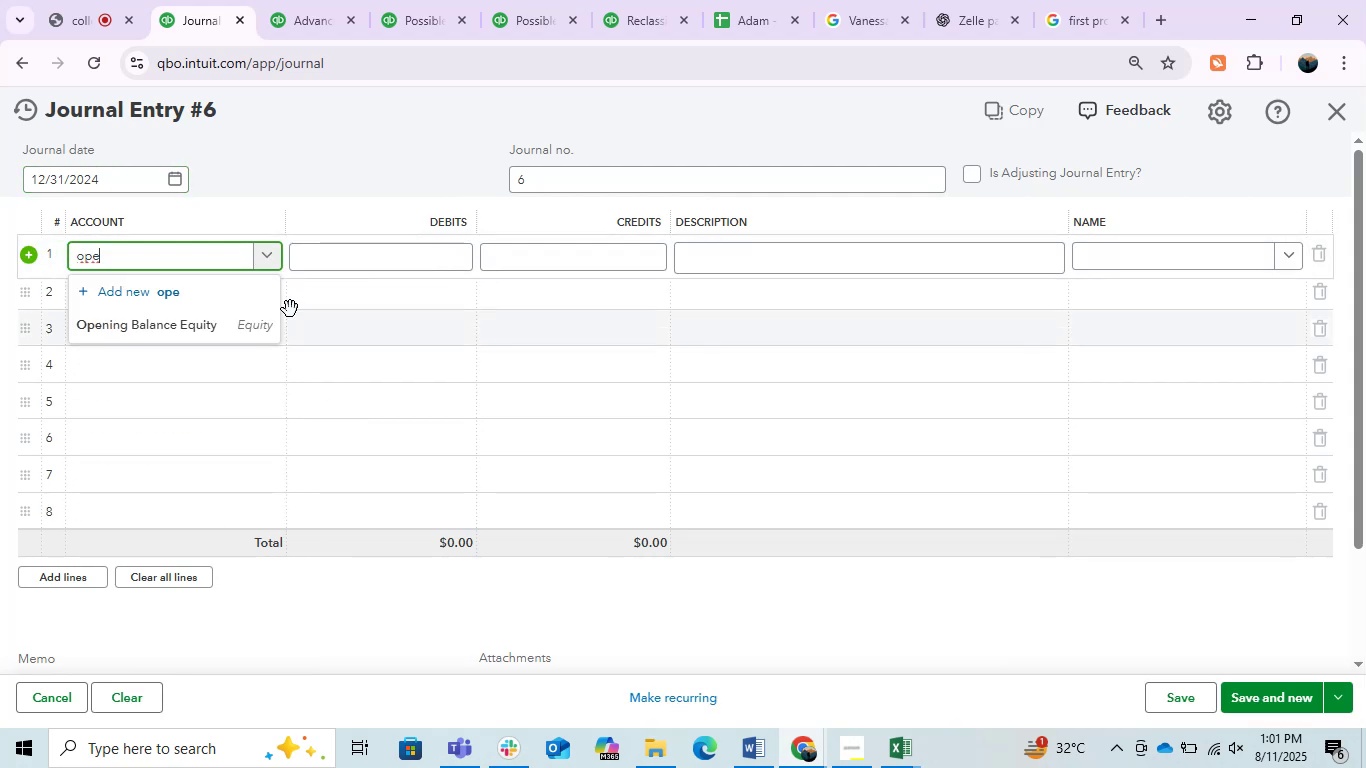 
left_click([179, 328])
 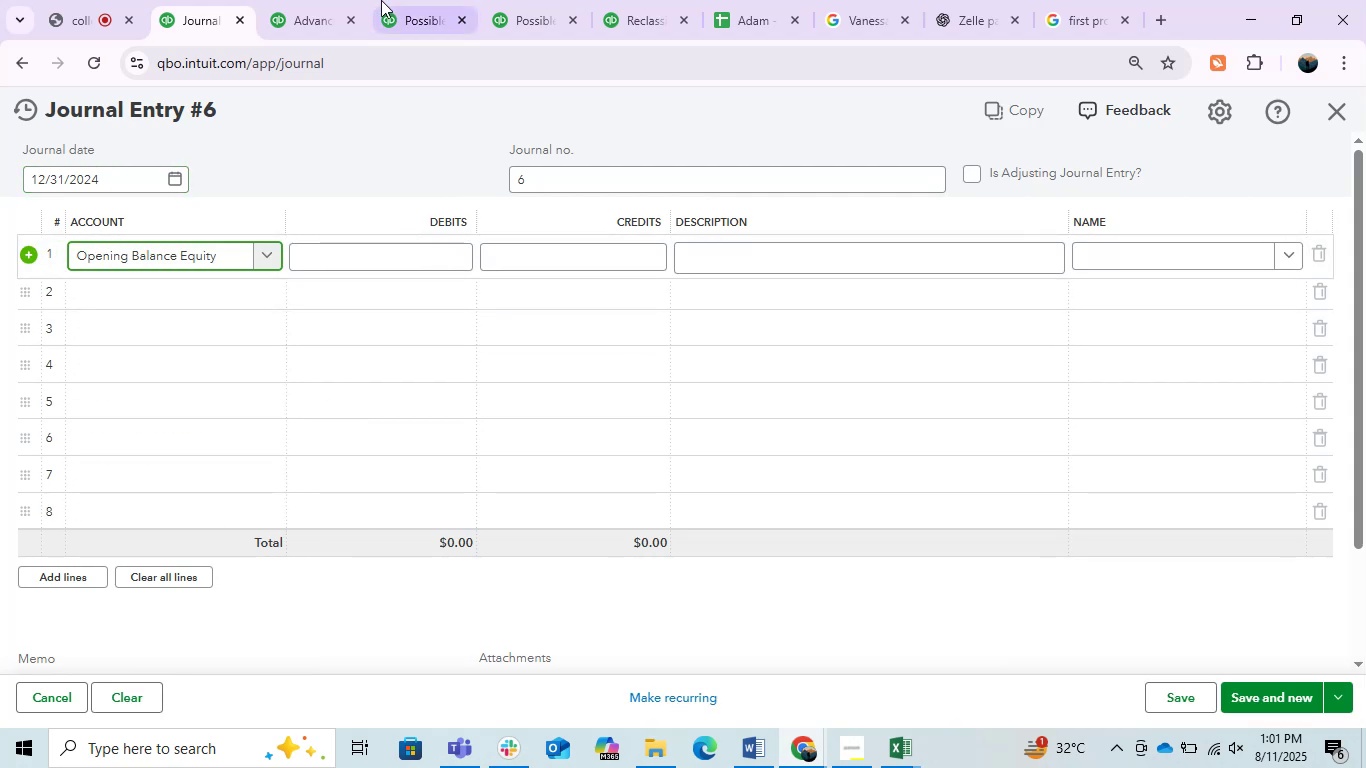 
left_click([298, 0])
 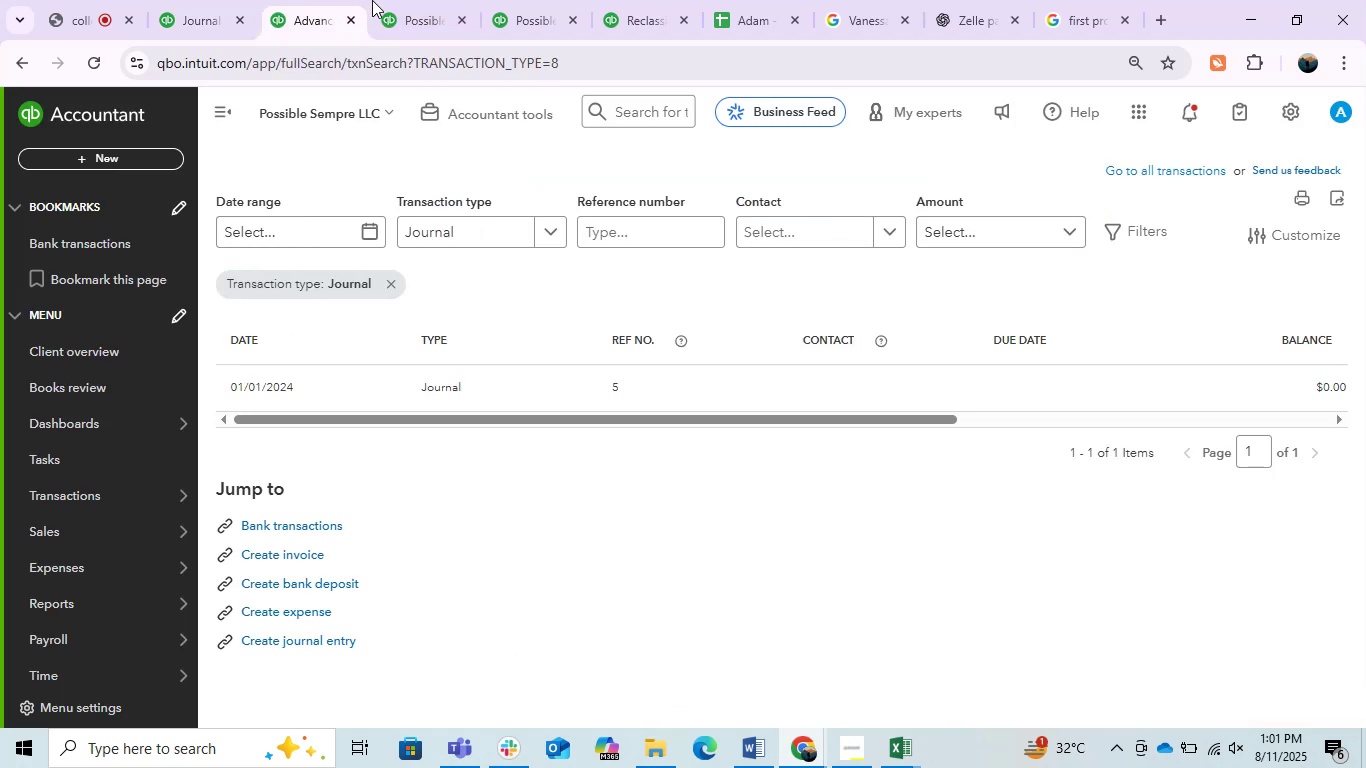 
left_click([440, 0])
 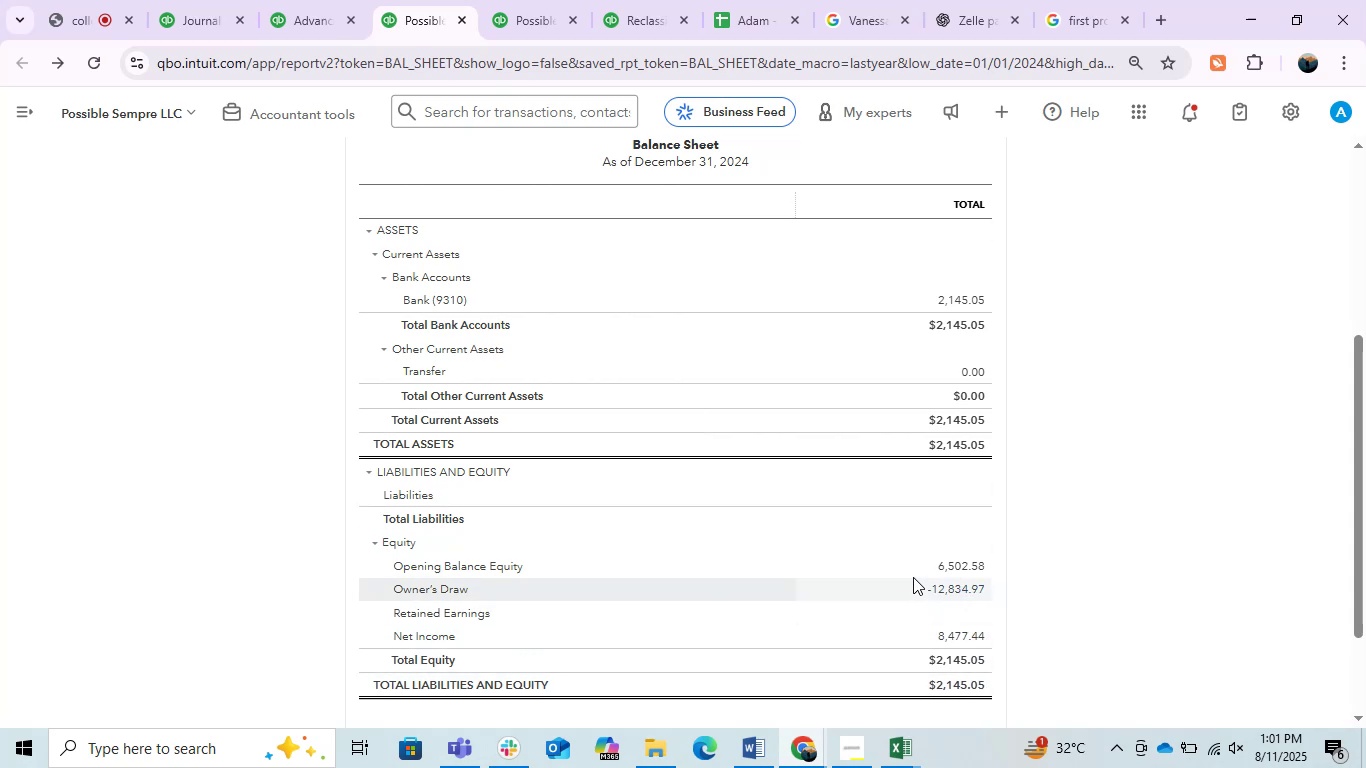 
left_click_drag(start_coordinate=[931, 566], to_coordinate=[984, 561])
 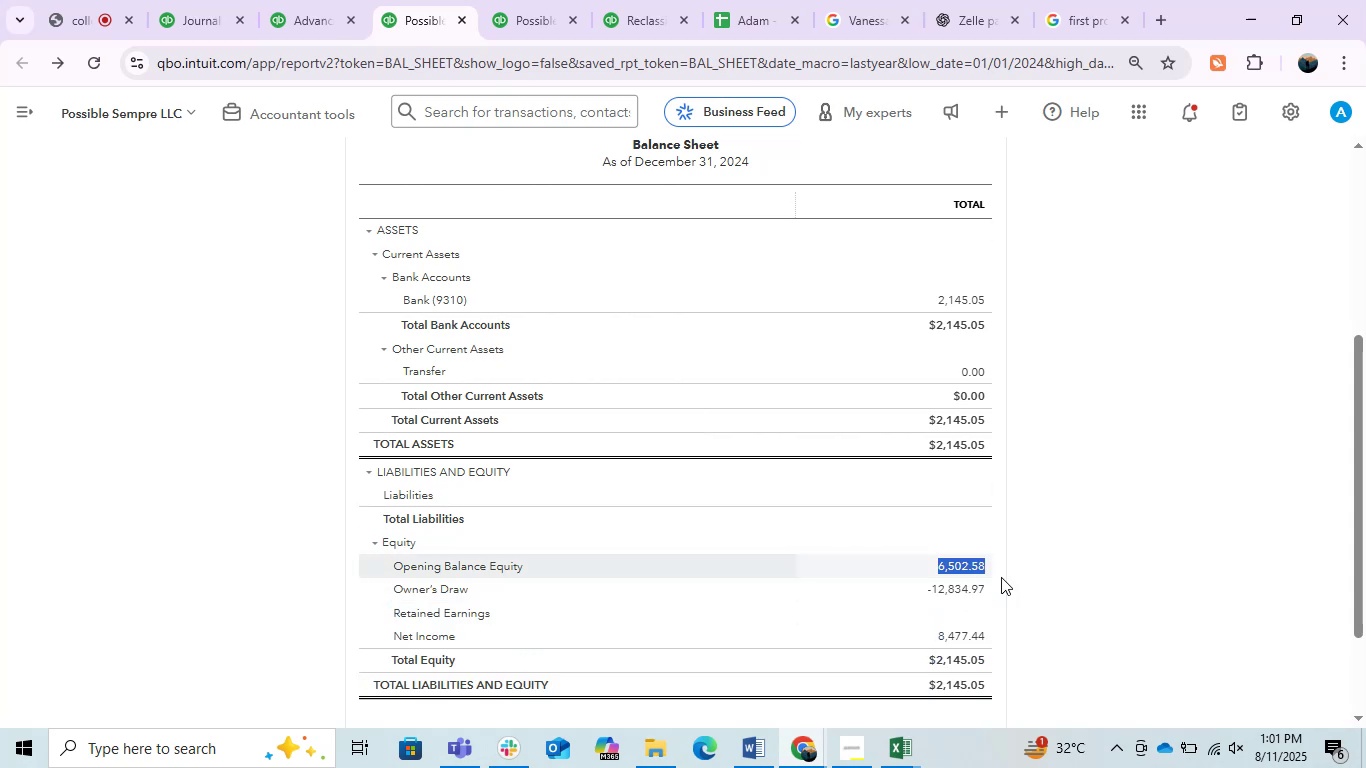 
key(Control+C)
 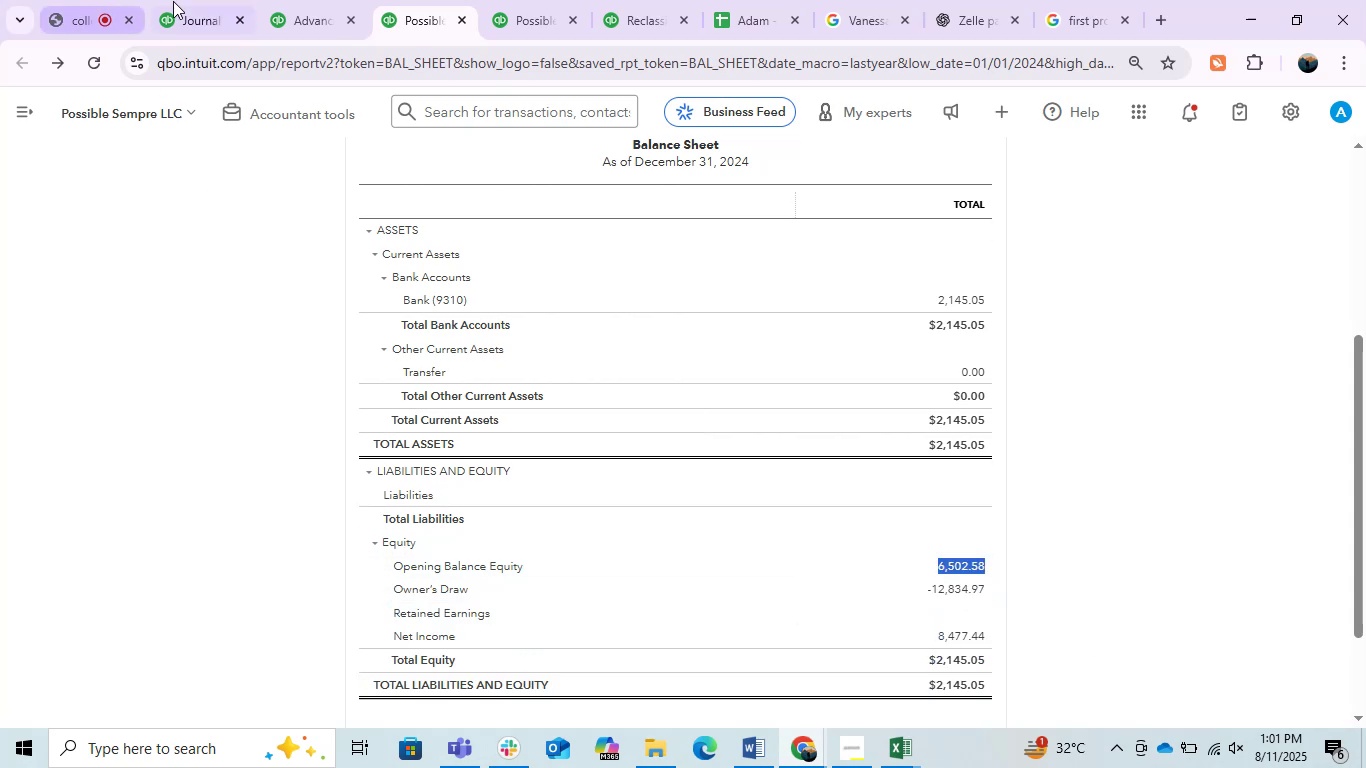 
left_click([190, 1])
 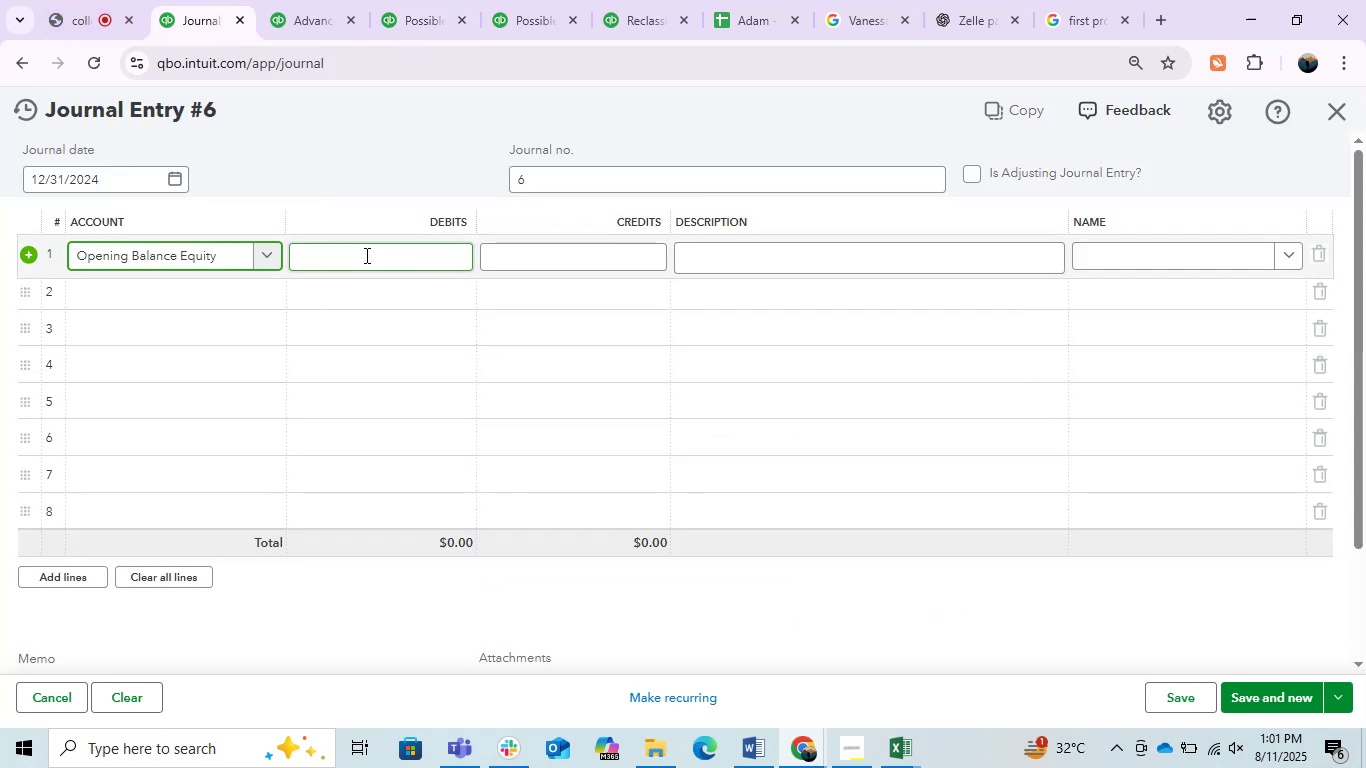 
left_click([365, 255])
 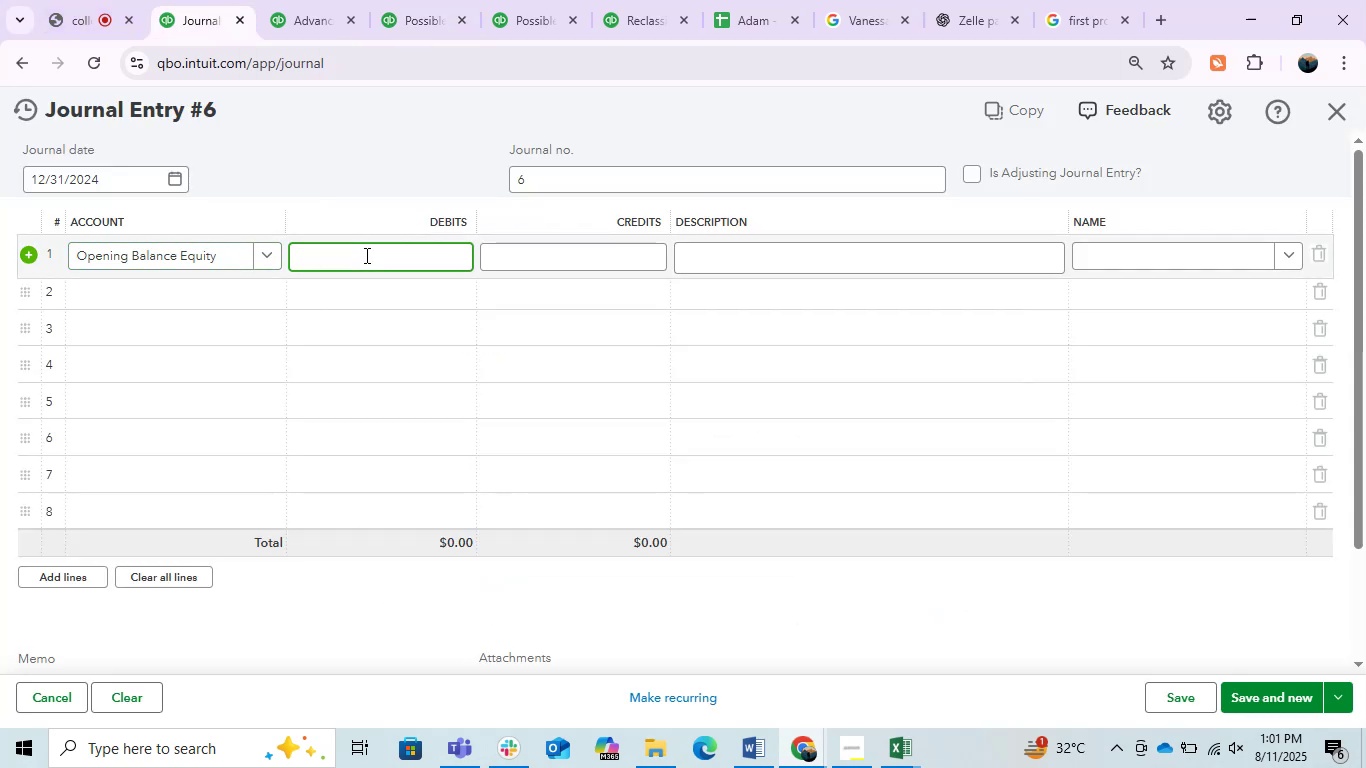 
key(Control+V)
 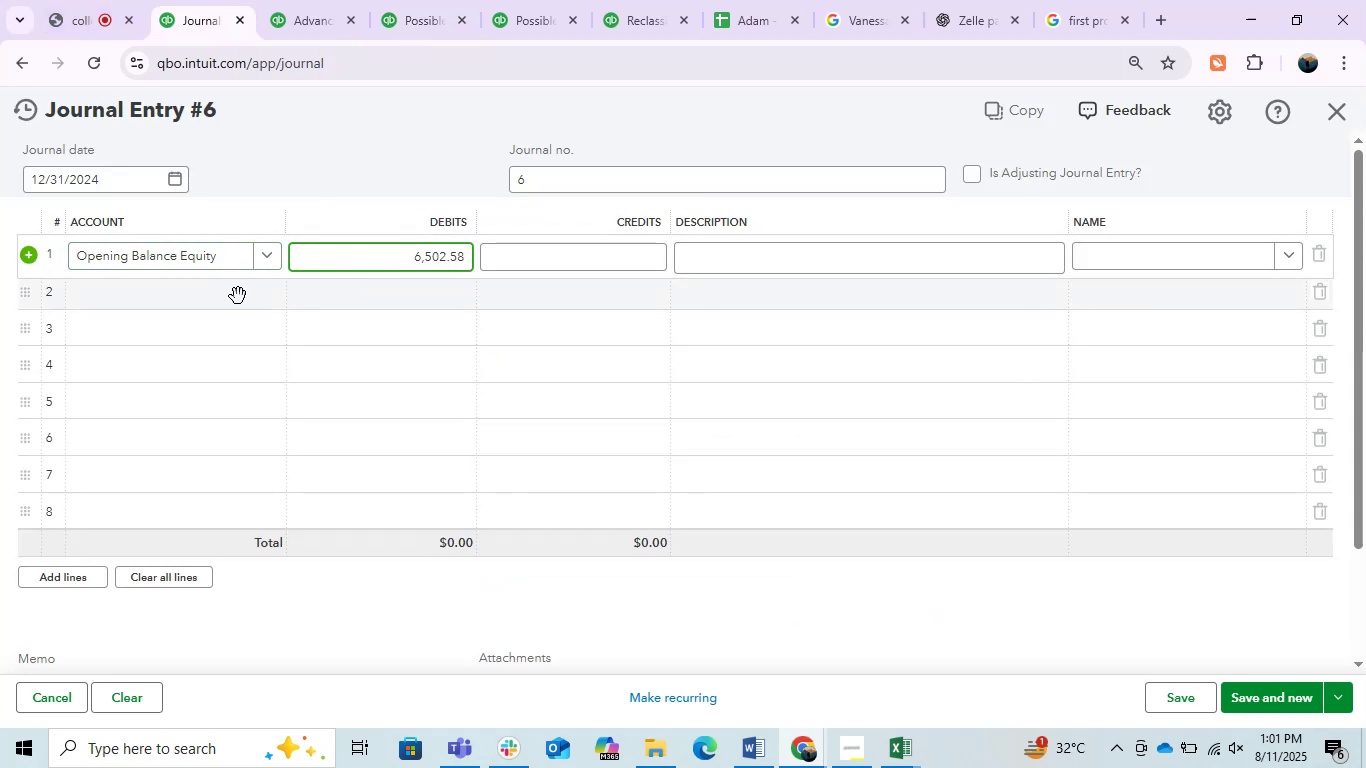 
left_click([224, 289])
 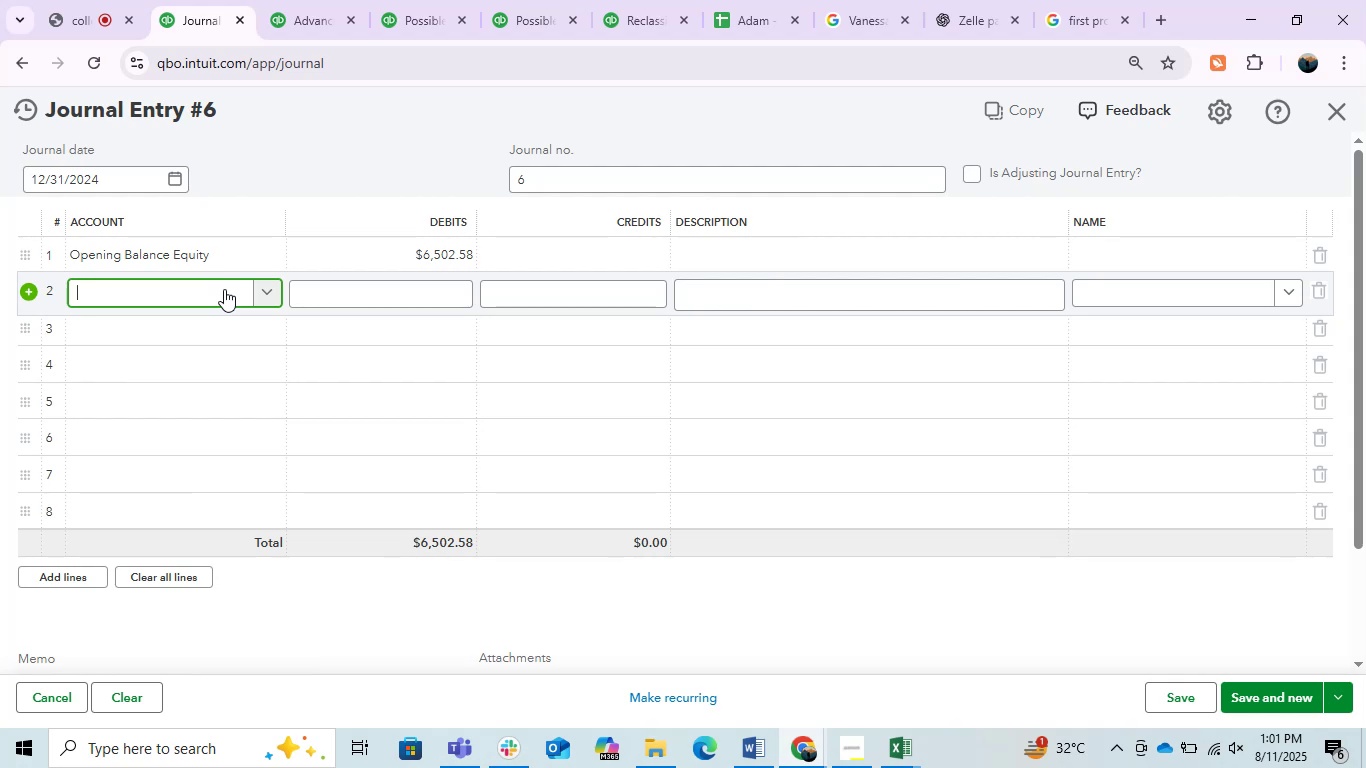 
type(re)
 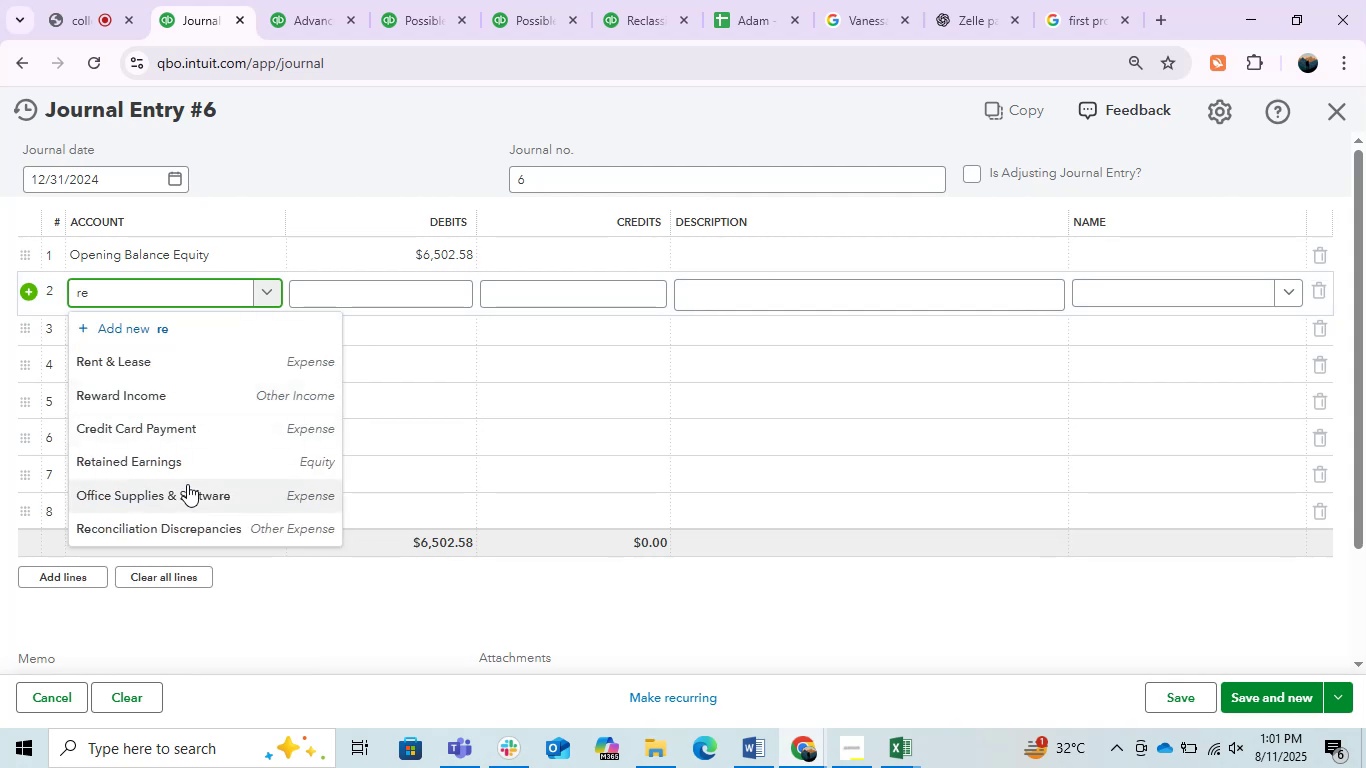 
left_click([178, 469])
 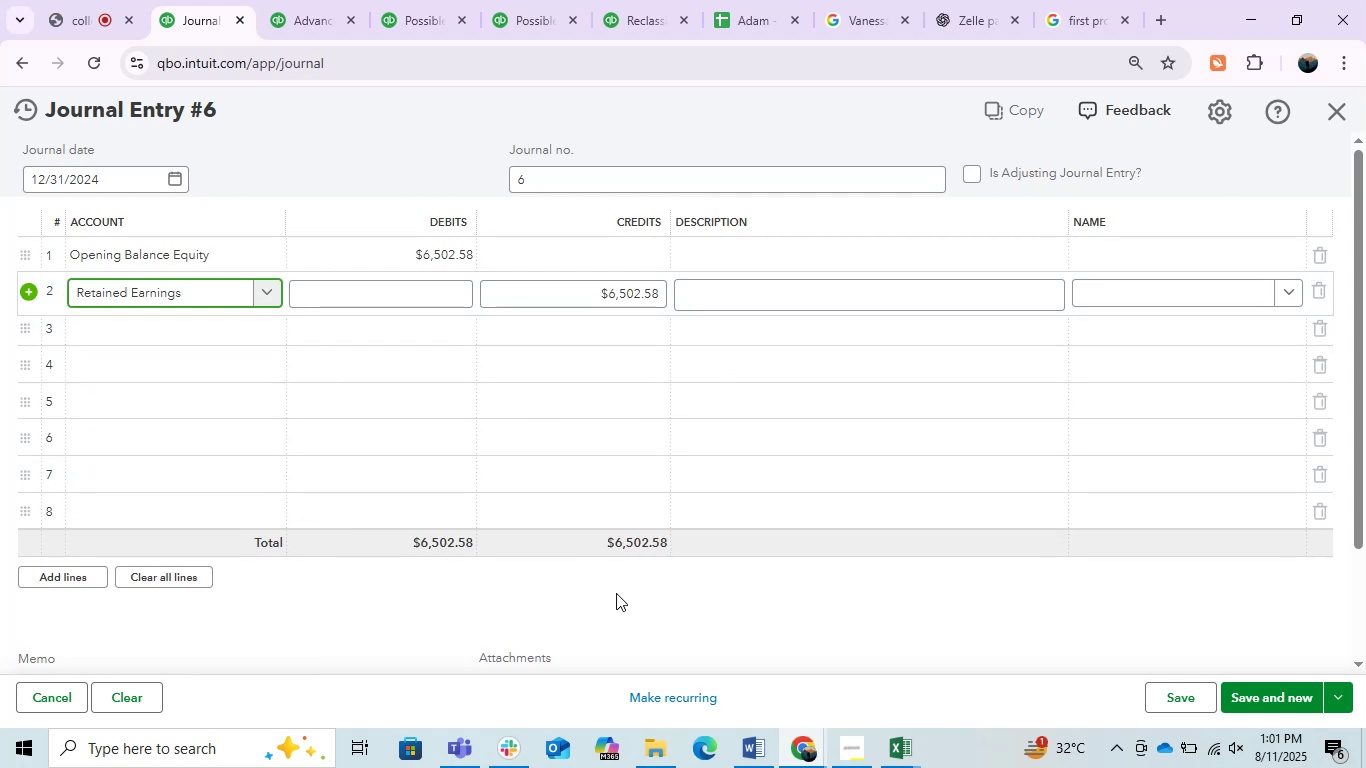 
left_click([776, 594])
 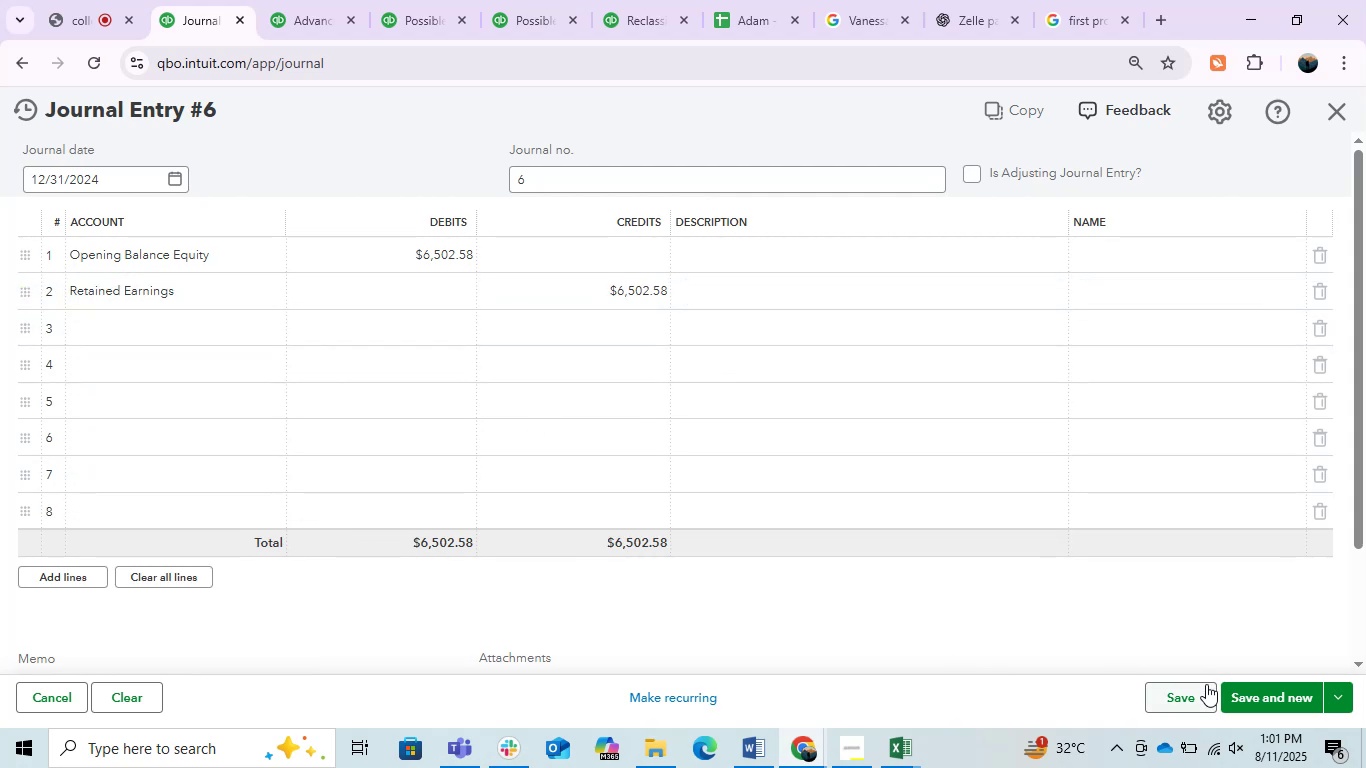 
left_click([1204, 685])
 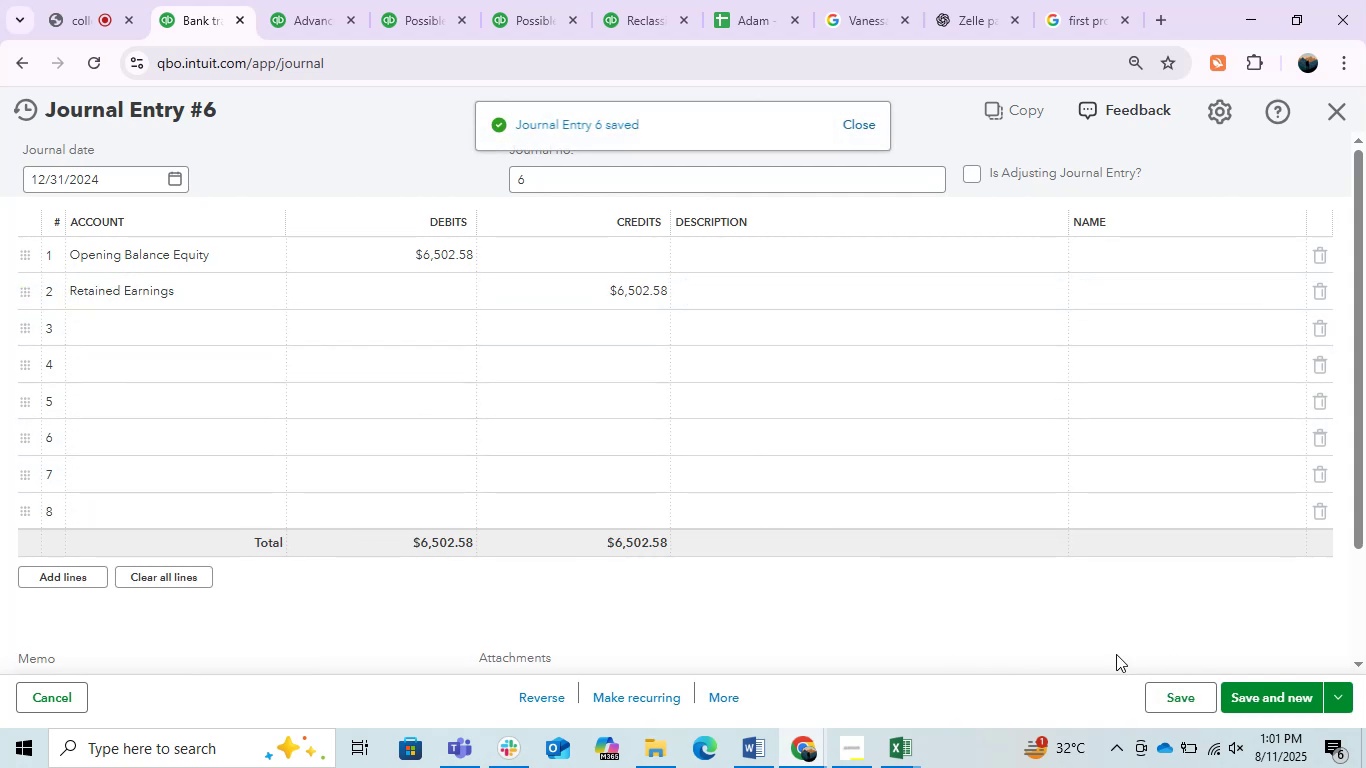 
left_click([333, 5])
 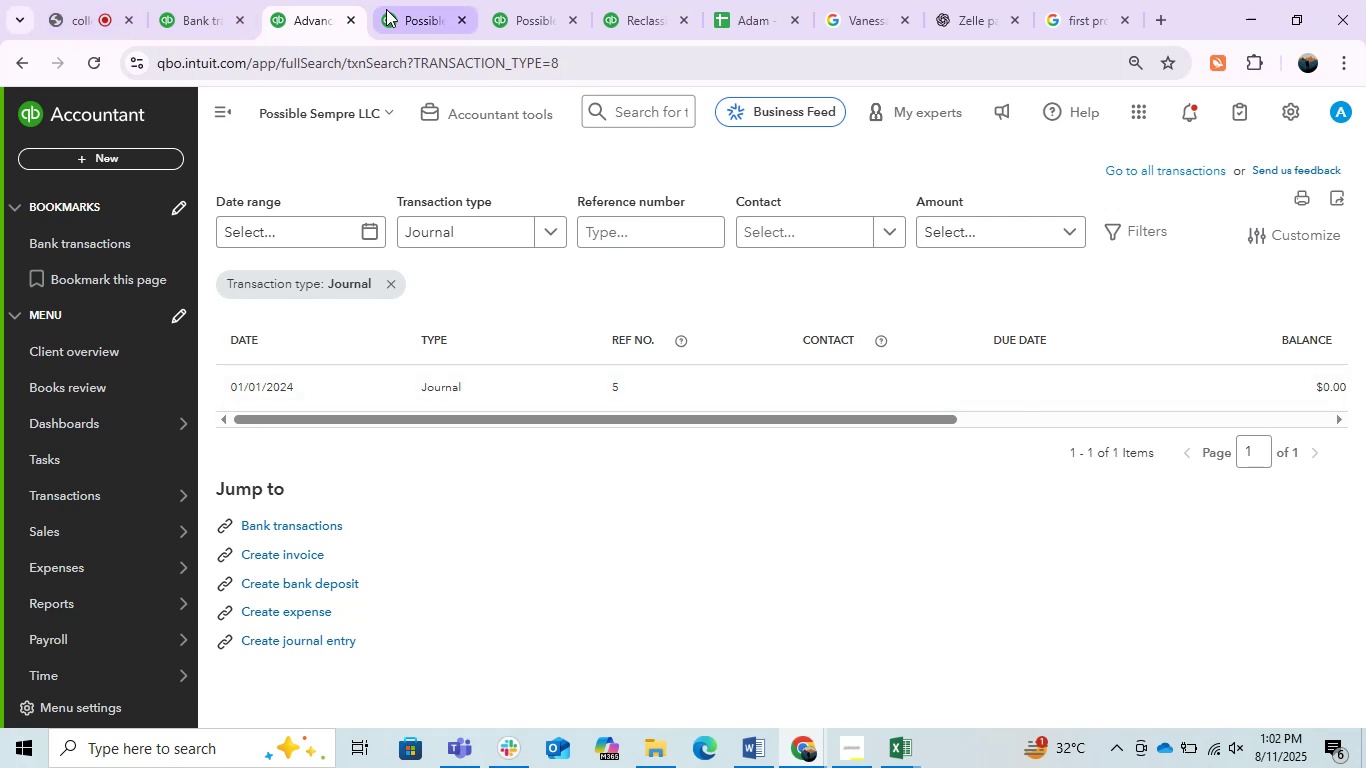 
scroll: coordinate [1013, 492], scroll_direction: up, amount: 2.0
 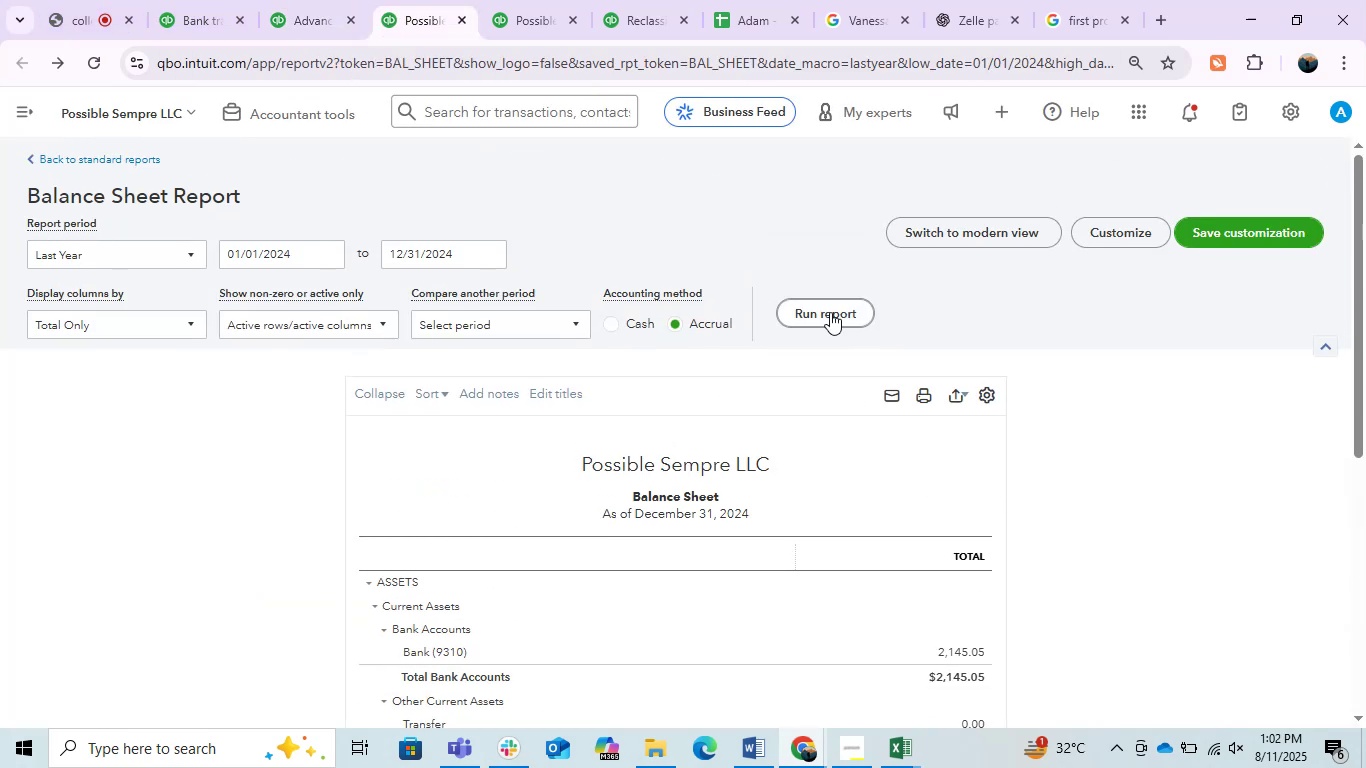 
left_click([830, 304])
 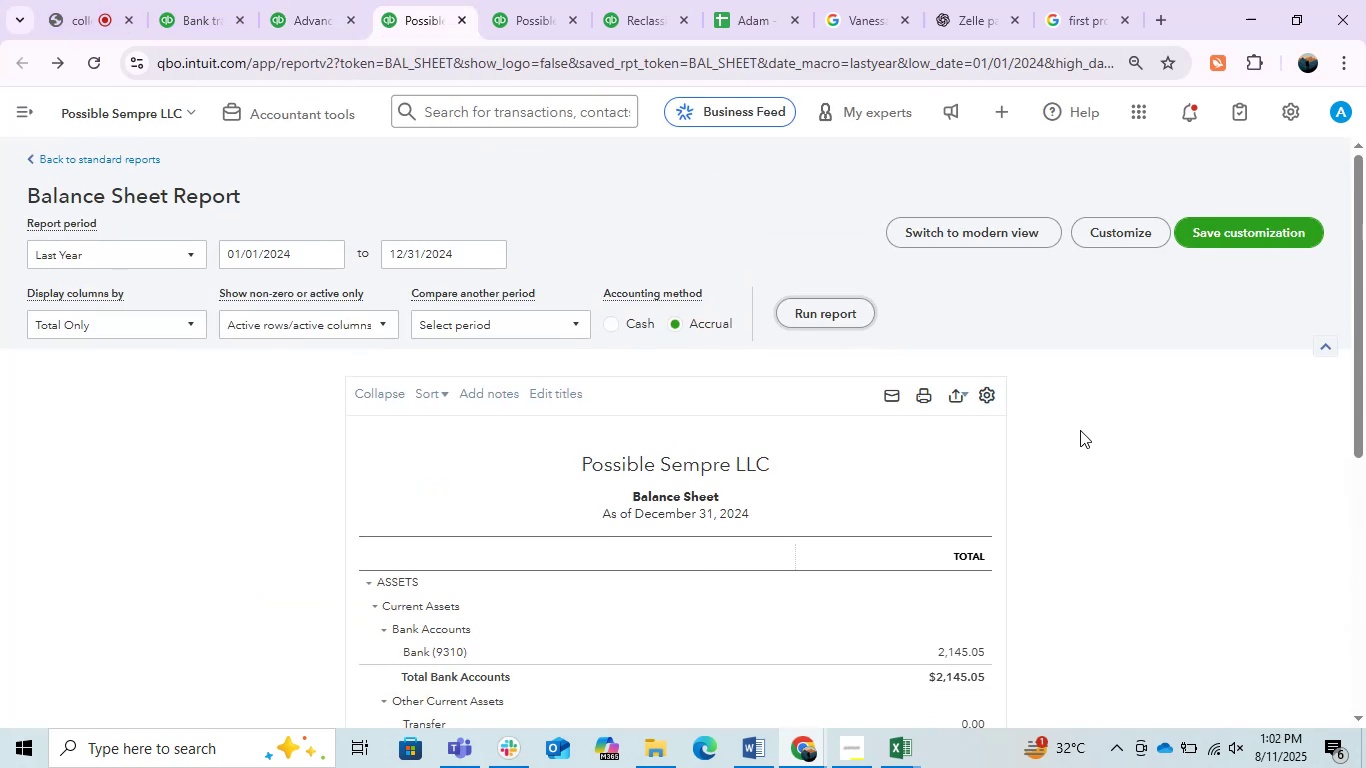 
scroll: coordinate [1082, 431], scroll_direction: down, amount: 3.0
 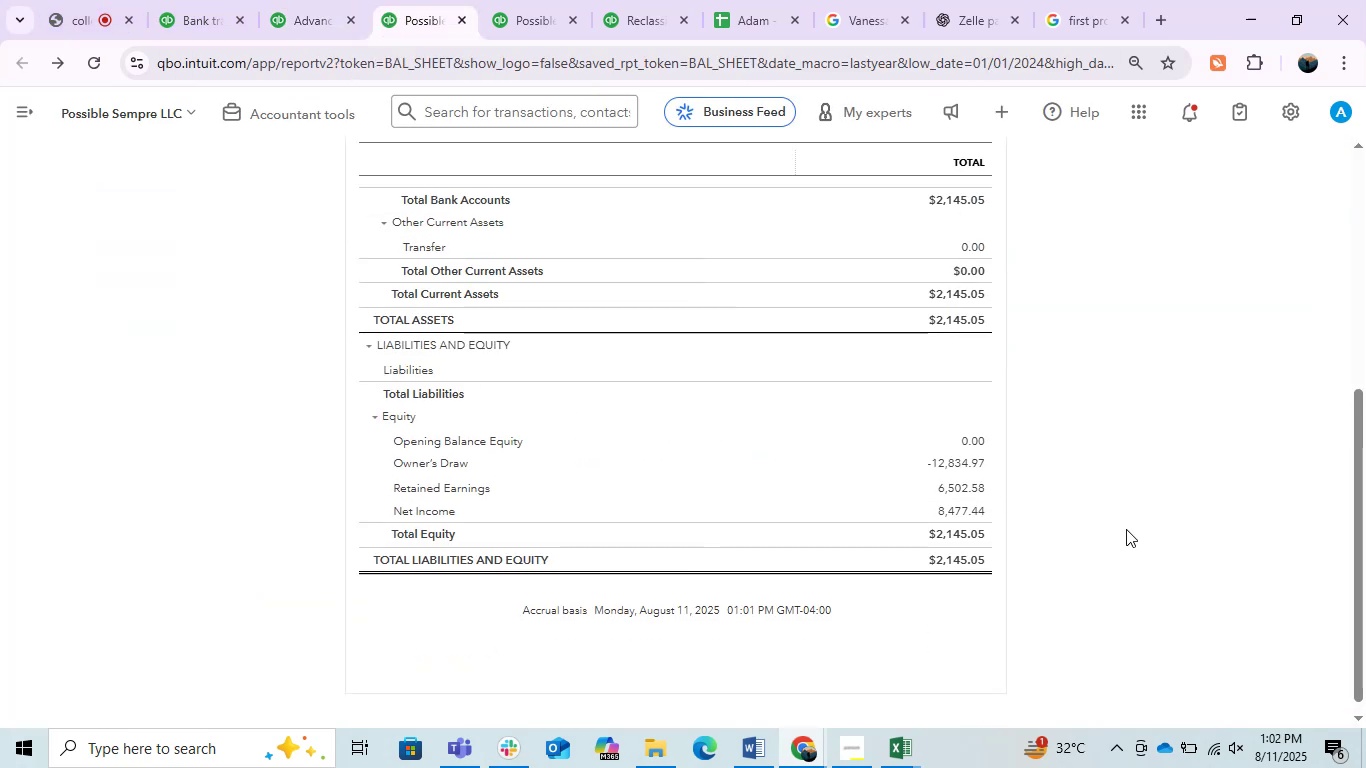 
scroll: coordinate [1107, 548], scroll_direction: up, amount: 1.0
 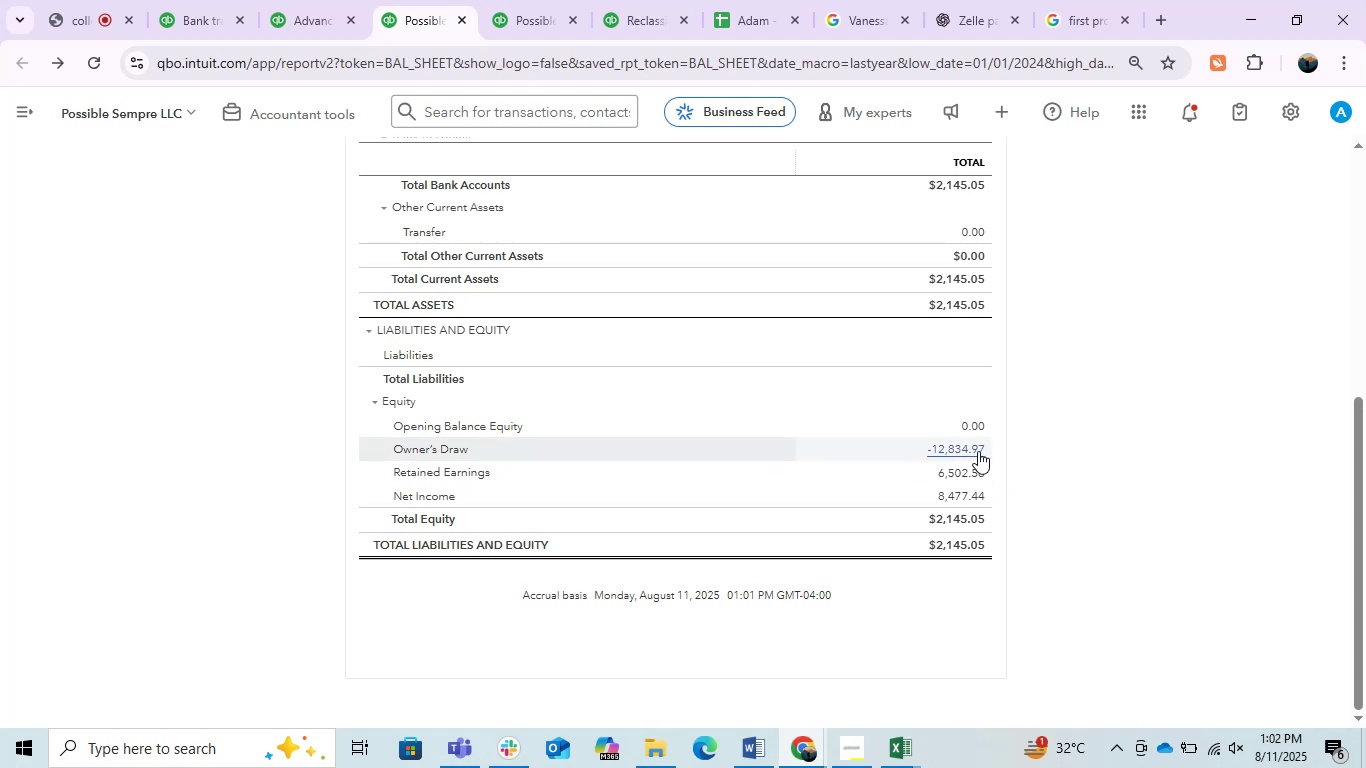 
wait(8.28)
 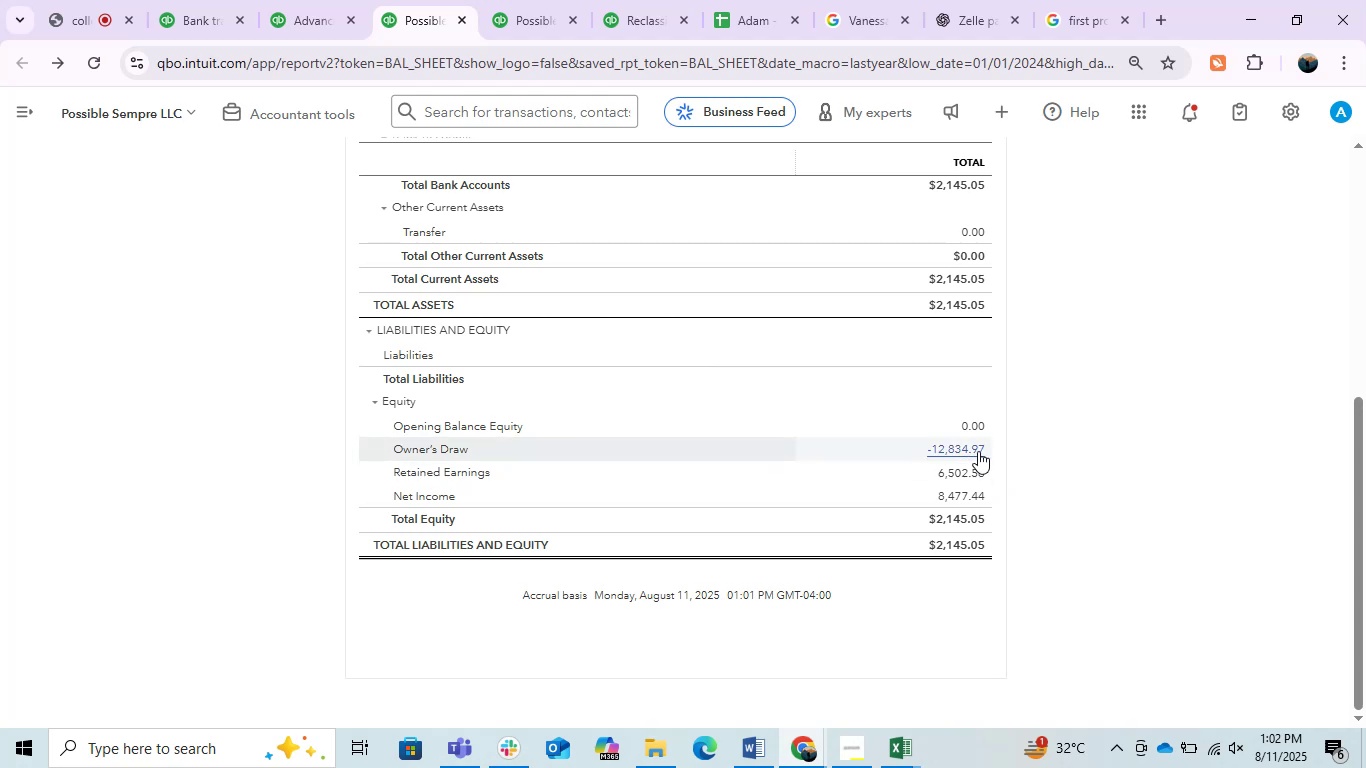 
left_click([978, 451])
 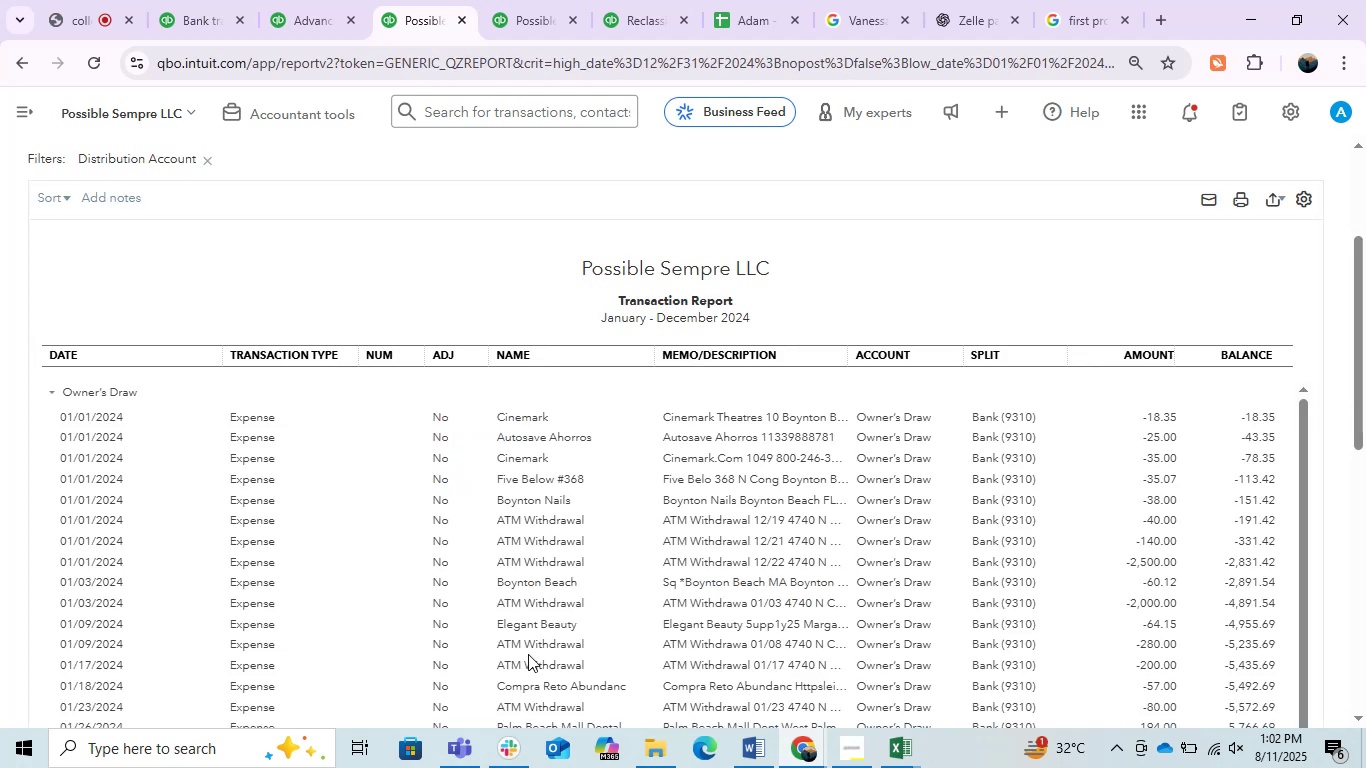 
wait(5.12)
 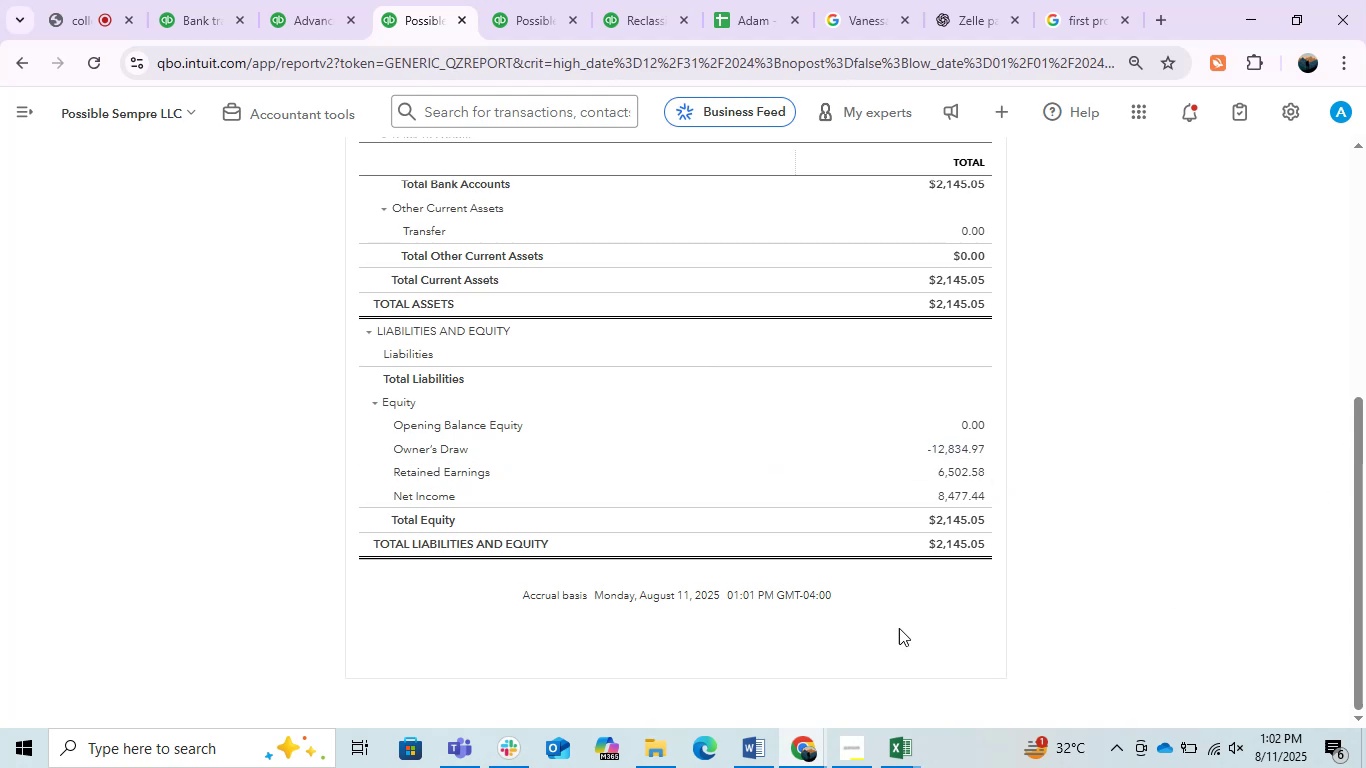 
left_click_drag(start_coordinate=[217, 355], to_coordinate=[131, 382])
 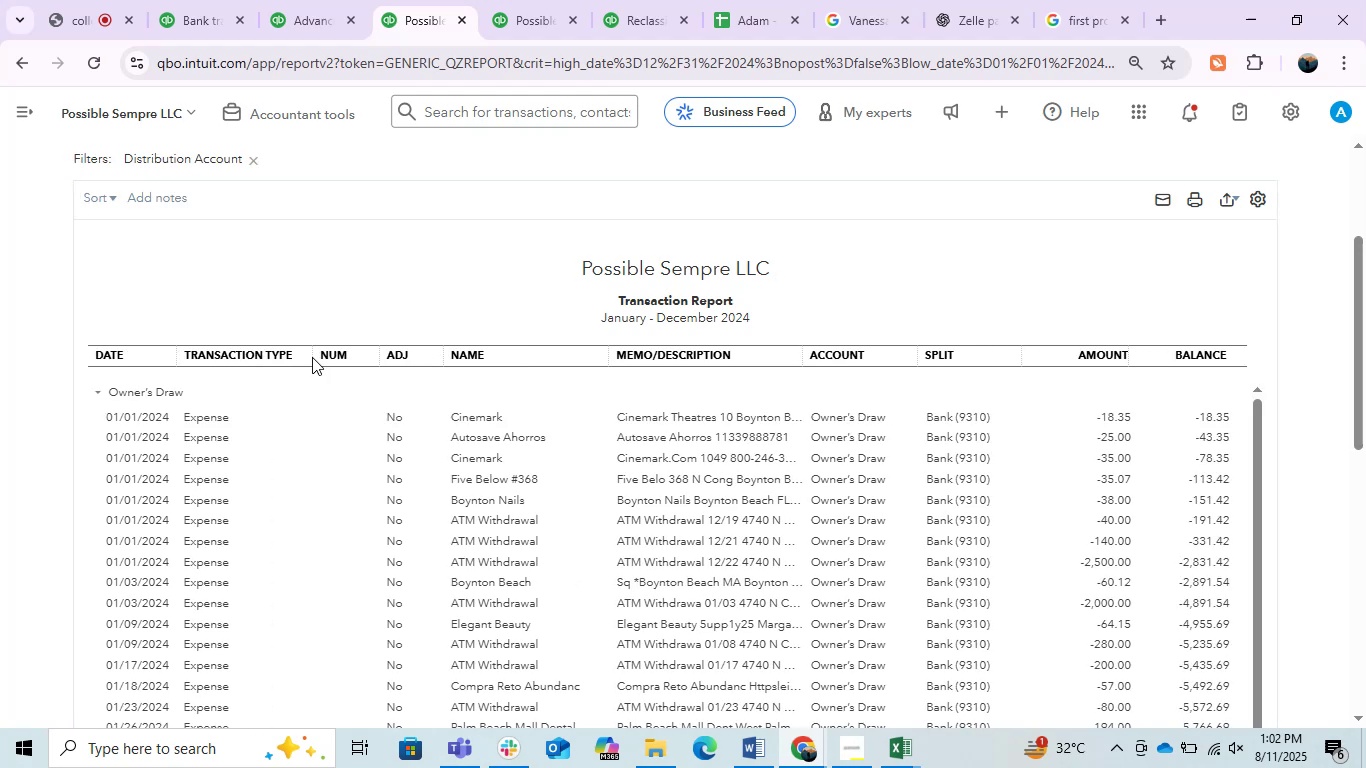 
left_click_drag(start_coordinate=[309, 357], to_coordinate=[255, 372])
 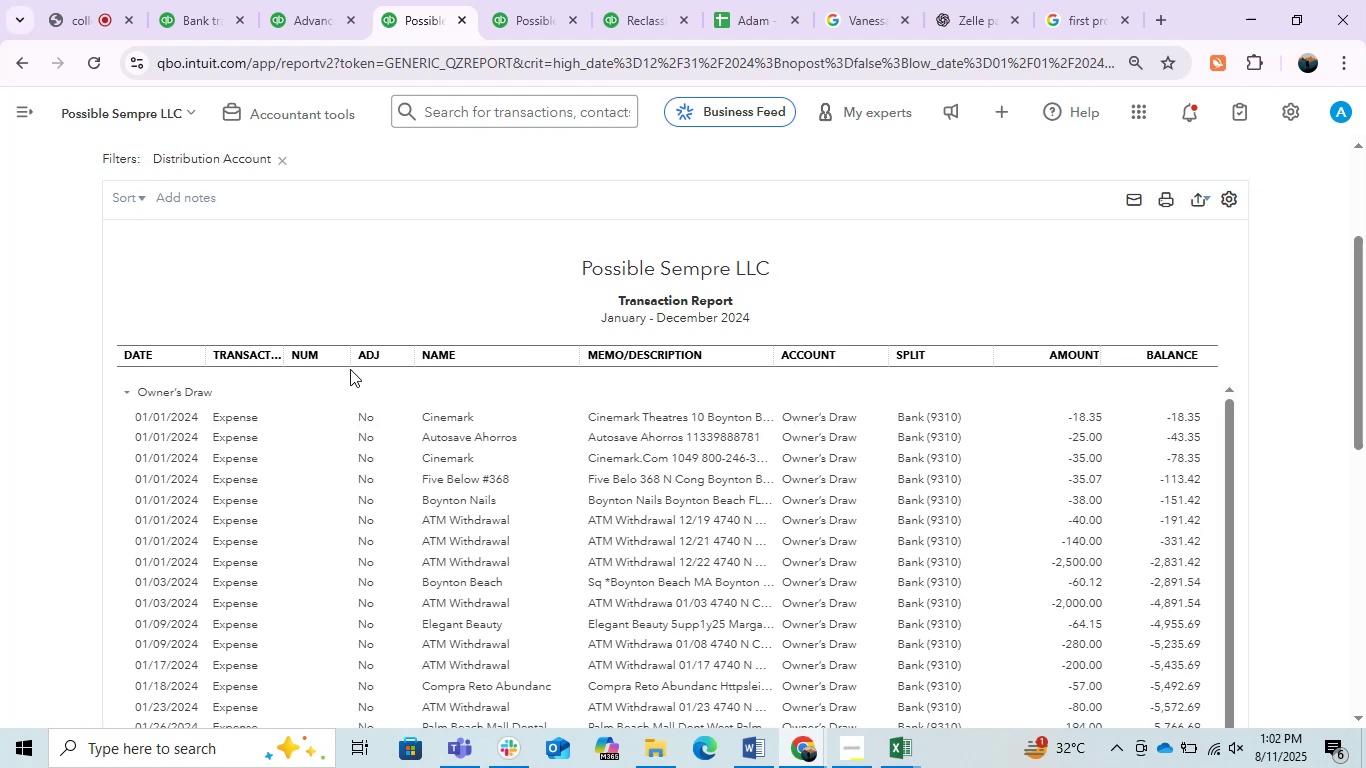 
left_click_drag(start_coordinate=[347, 361], to_coordinate=[314, 369])
 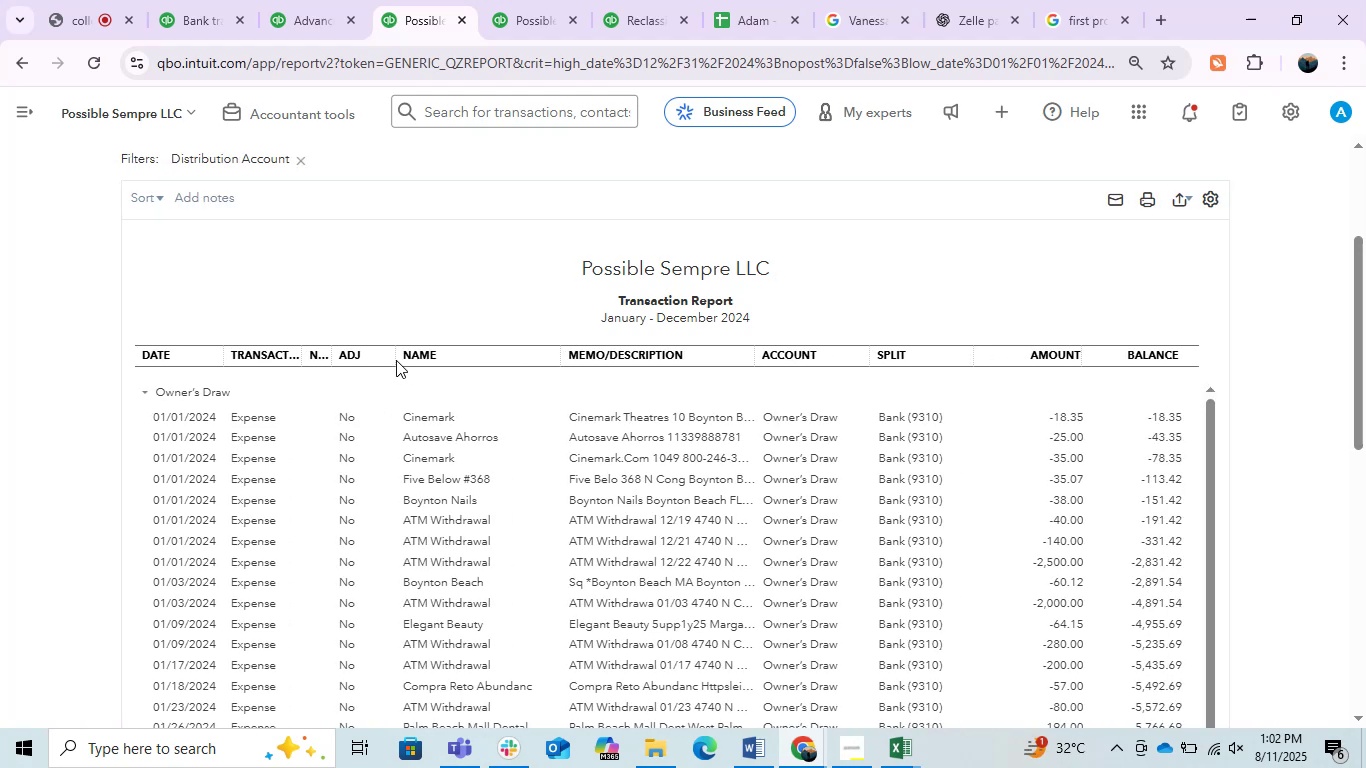 
left_click_drag(start_coordinate=[390, 360], to_coordinate=[371, 363])
 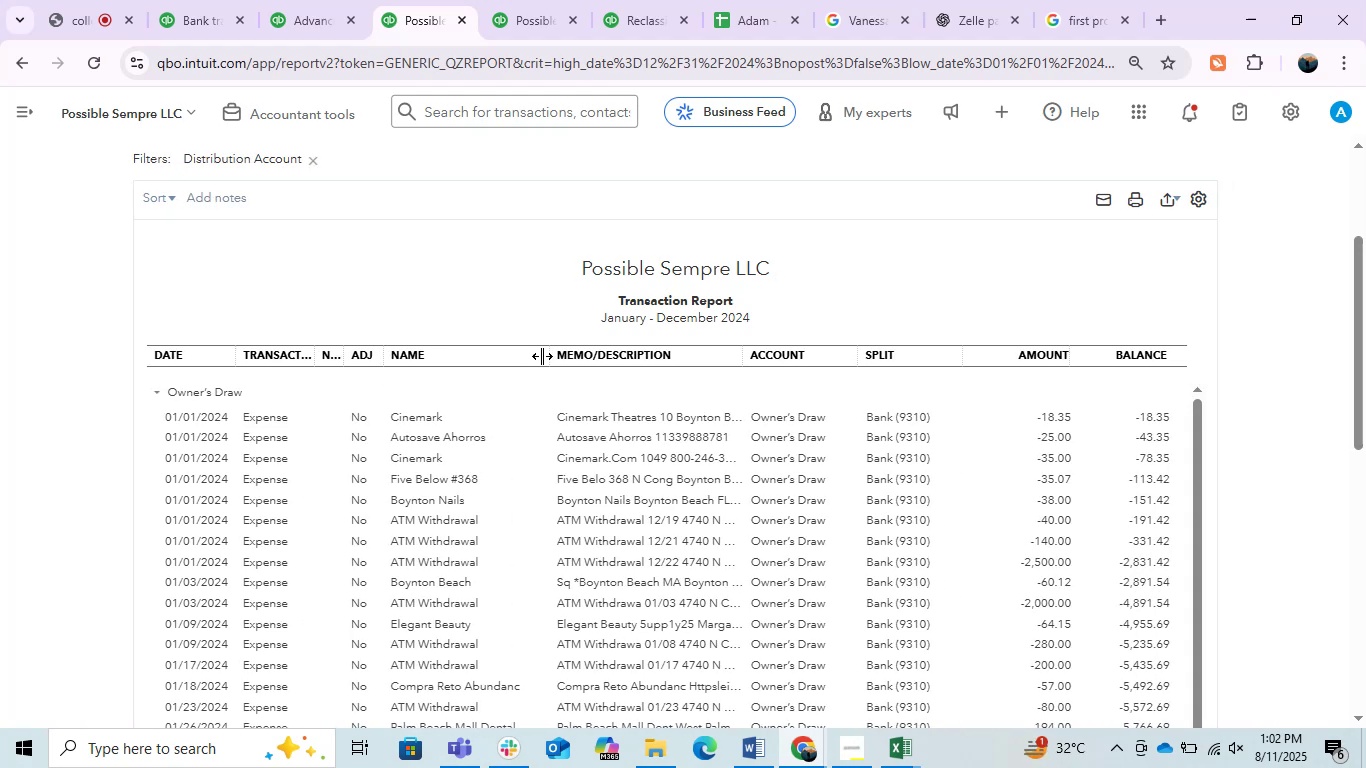 
left_click_drag(start_coordinate=[546, 357], to_coordinate=[507, 372])
 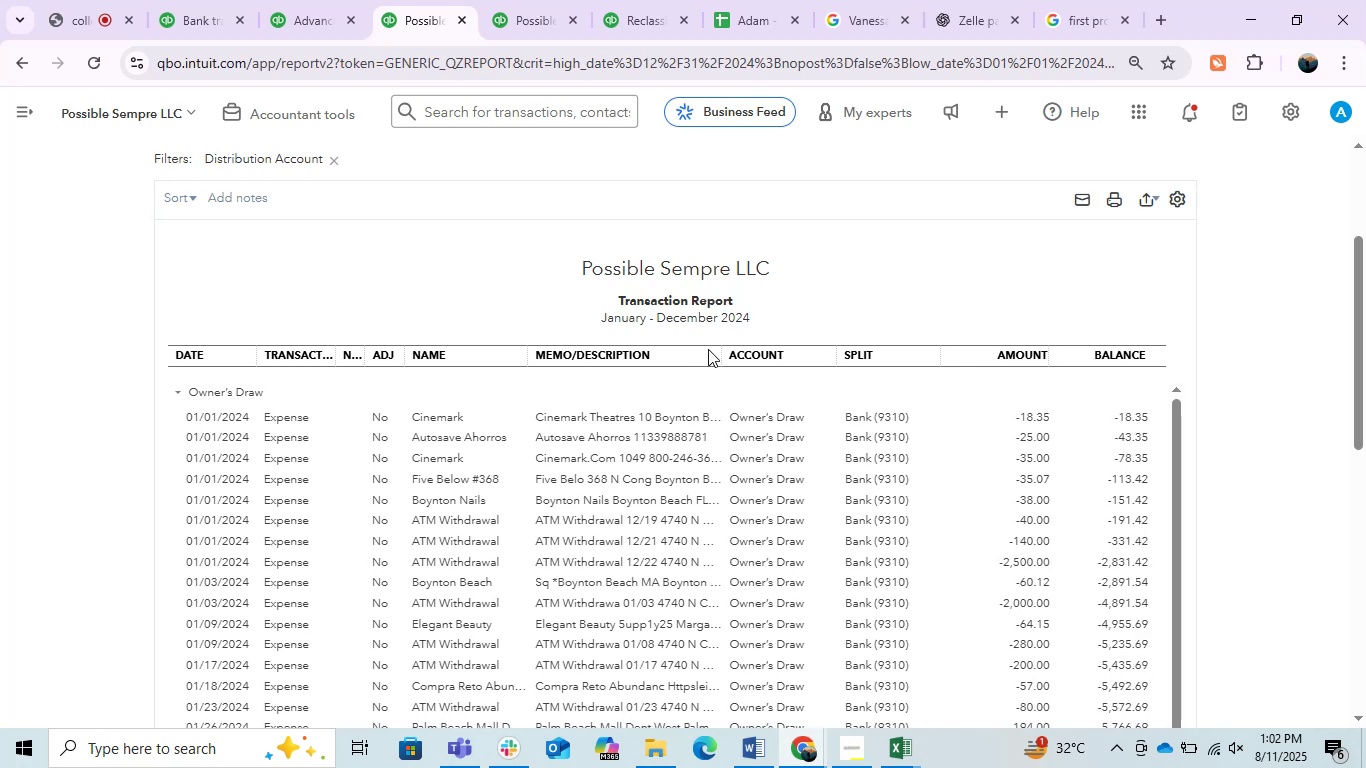 
left_click_drag(start_coordinate=[721, 351], to_coordinate=[948, 411])
 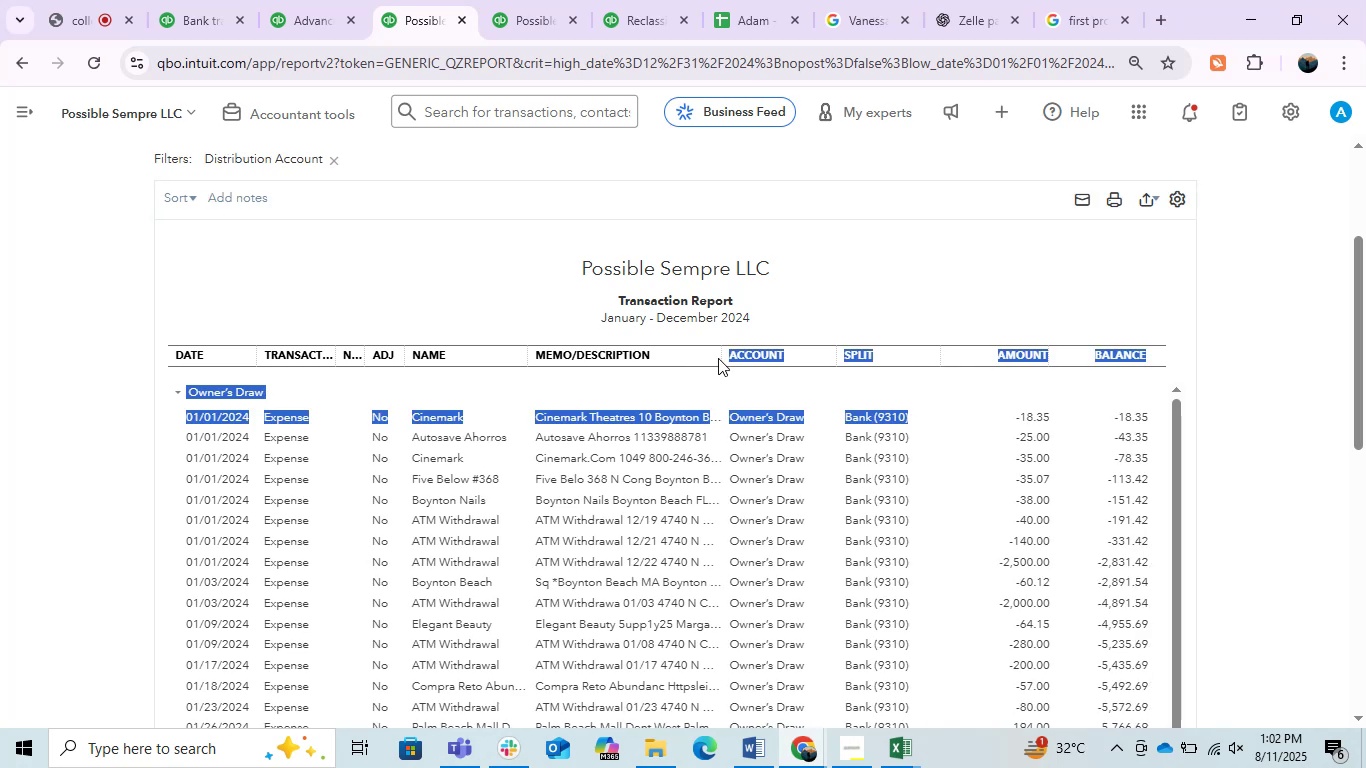 
left_click_drag(start_coordinate=[714, 355], to_coordinate=[885, 386])
 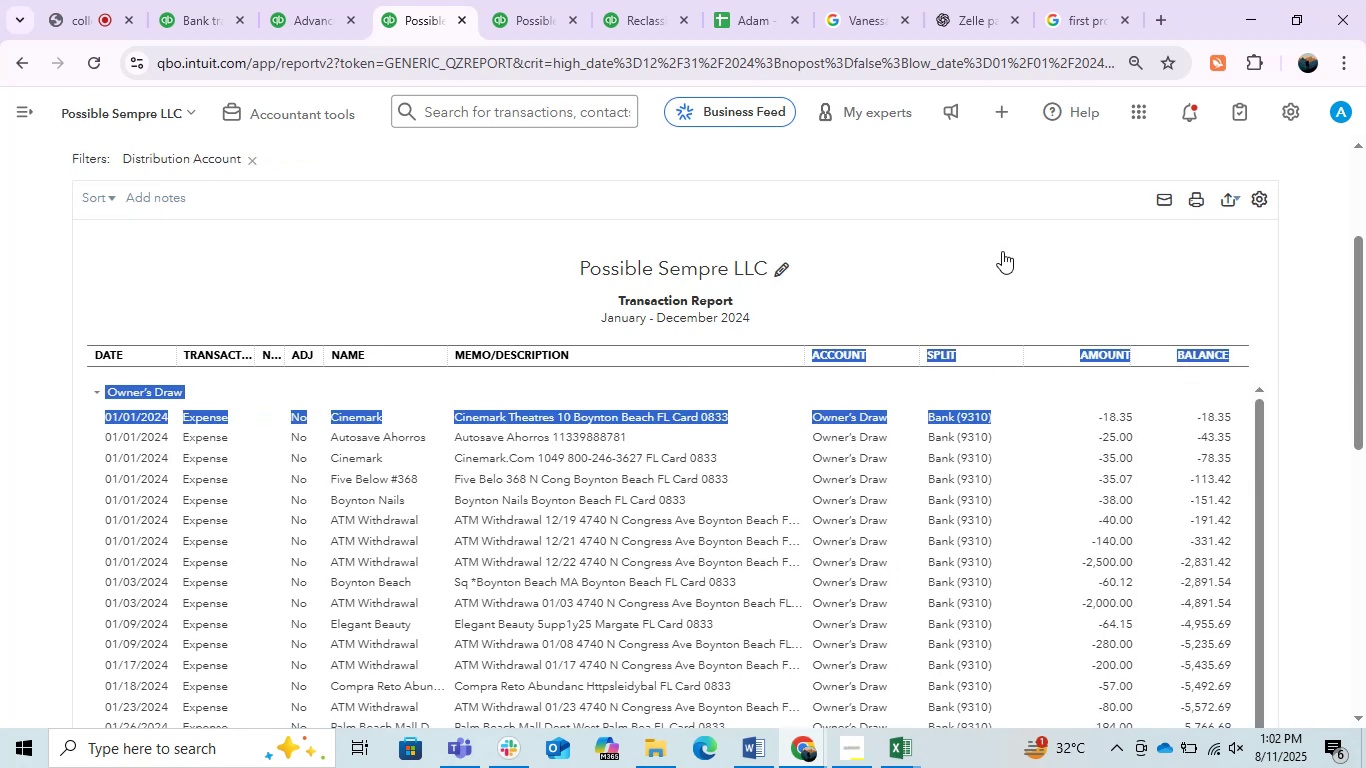 
left_click([1002, 251])
 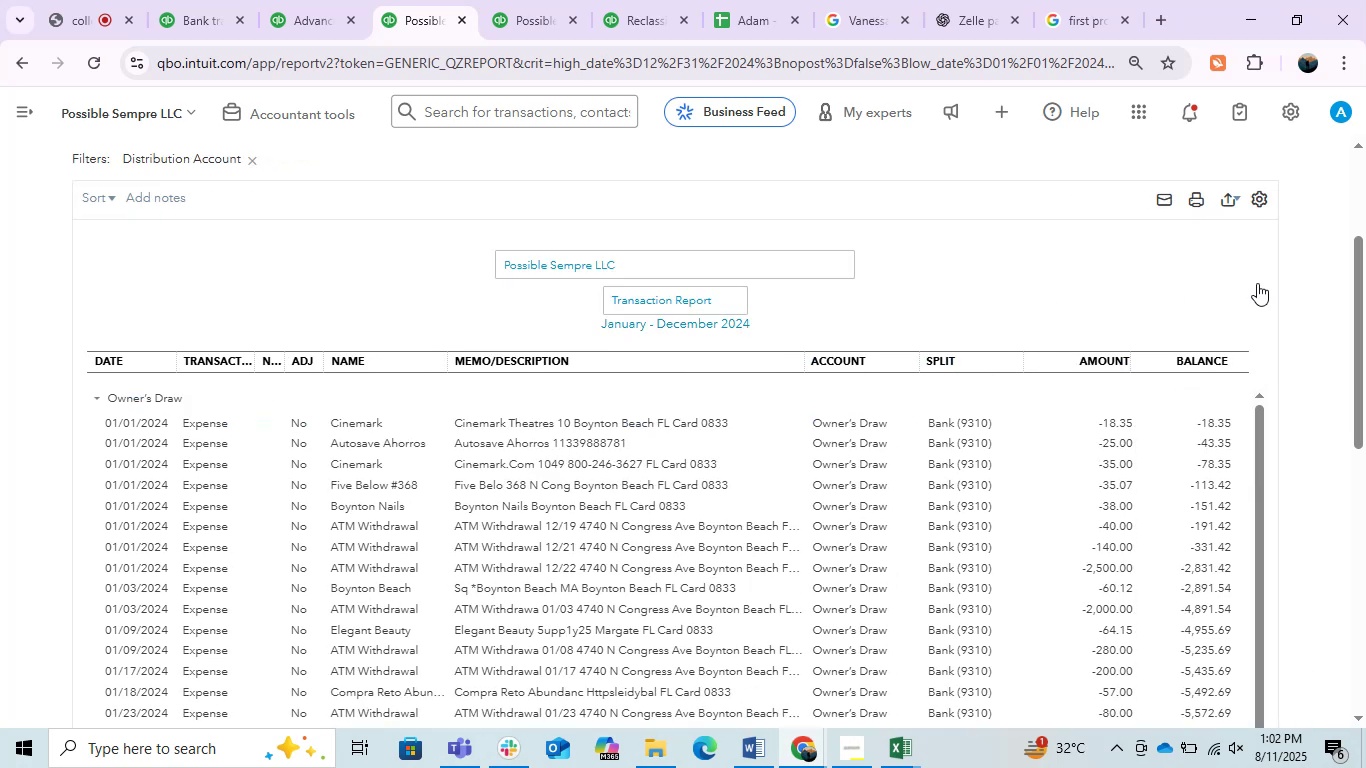 
left_click([1330, 302])
 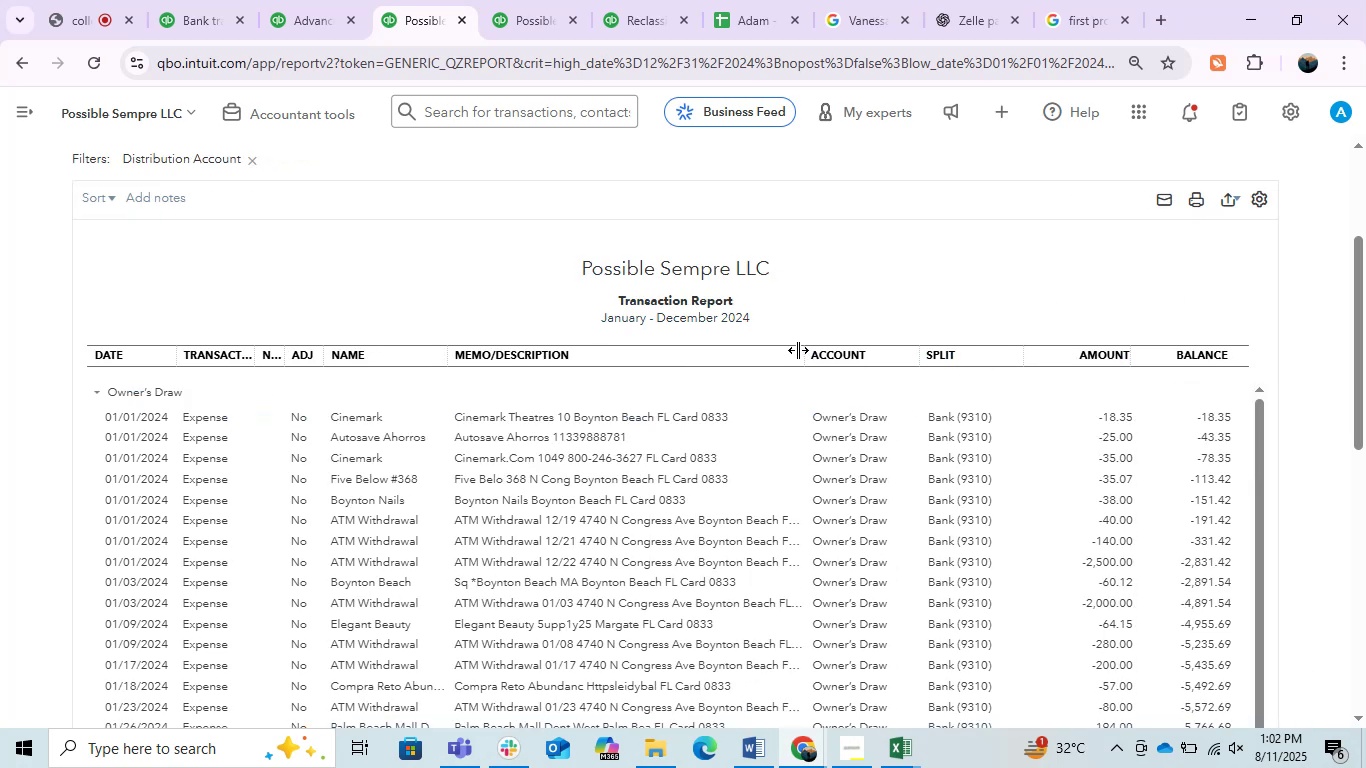 
left_click_drag(start_coordinate=[797, 350], to_coordinate=[909, 359])
 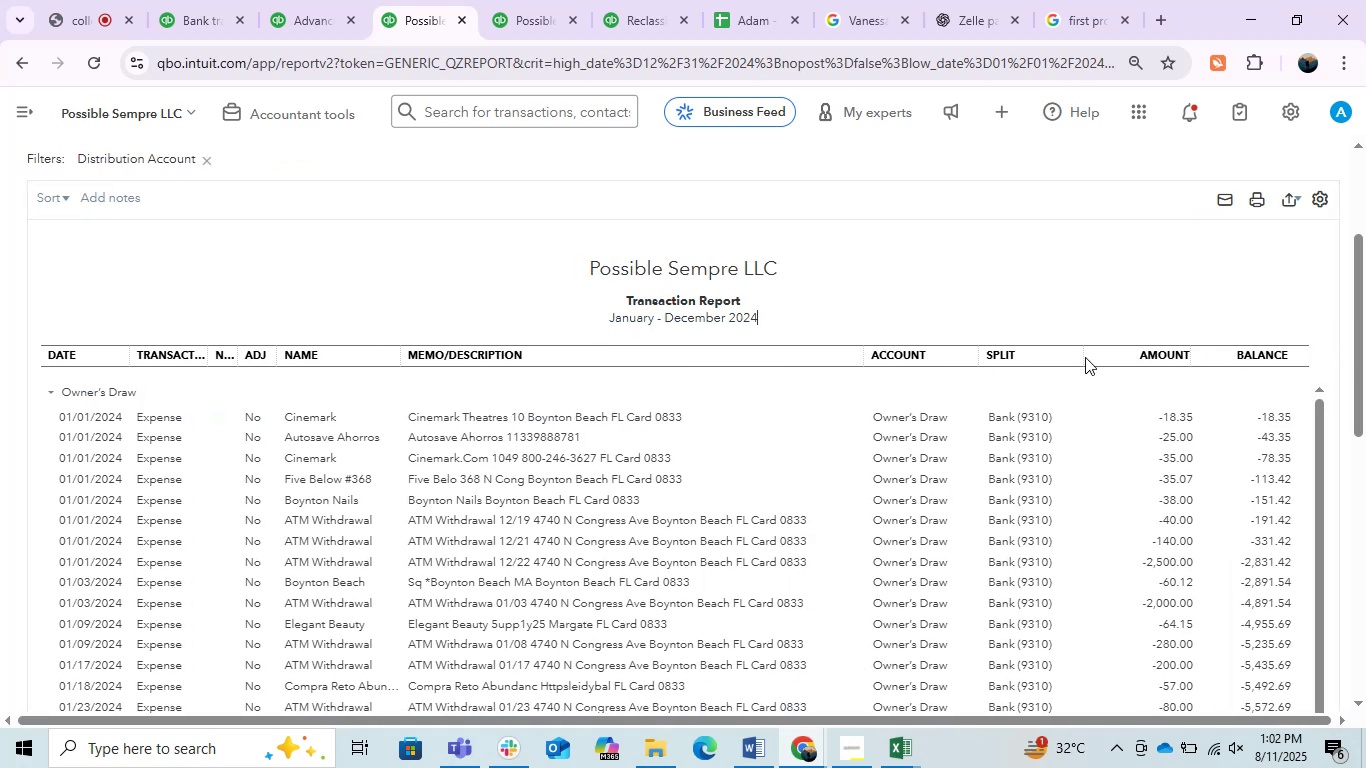 
left_click_drag(start_coordinate=[1080, 355], to_coordinate=[1058, 387])
 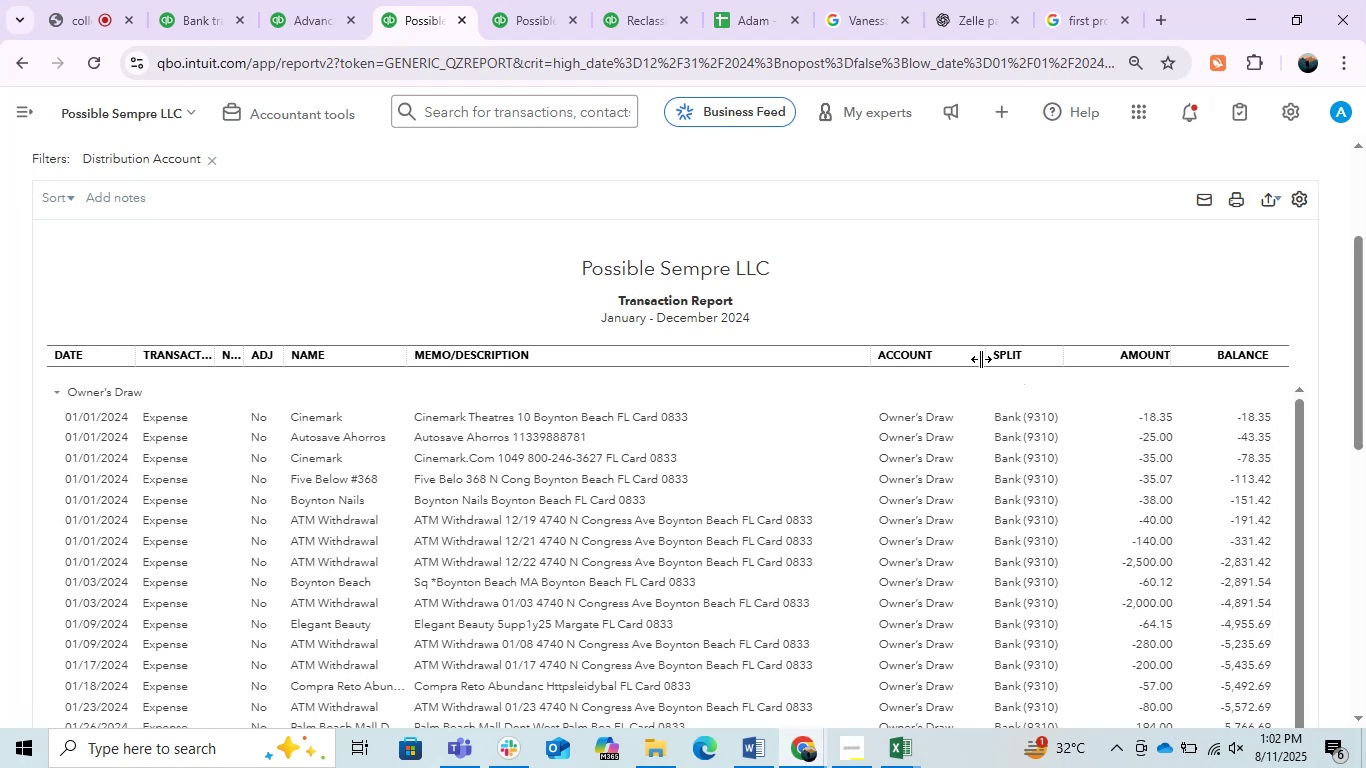 
left_click_drag(start_coordinate=[981, 359], to_coordinate=[961, 384])
 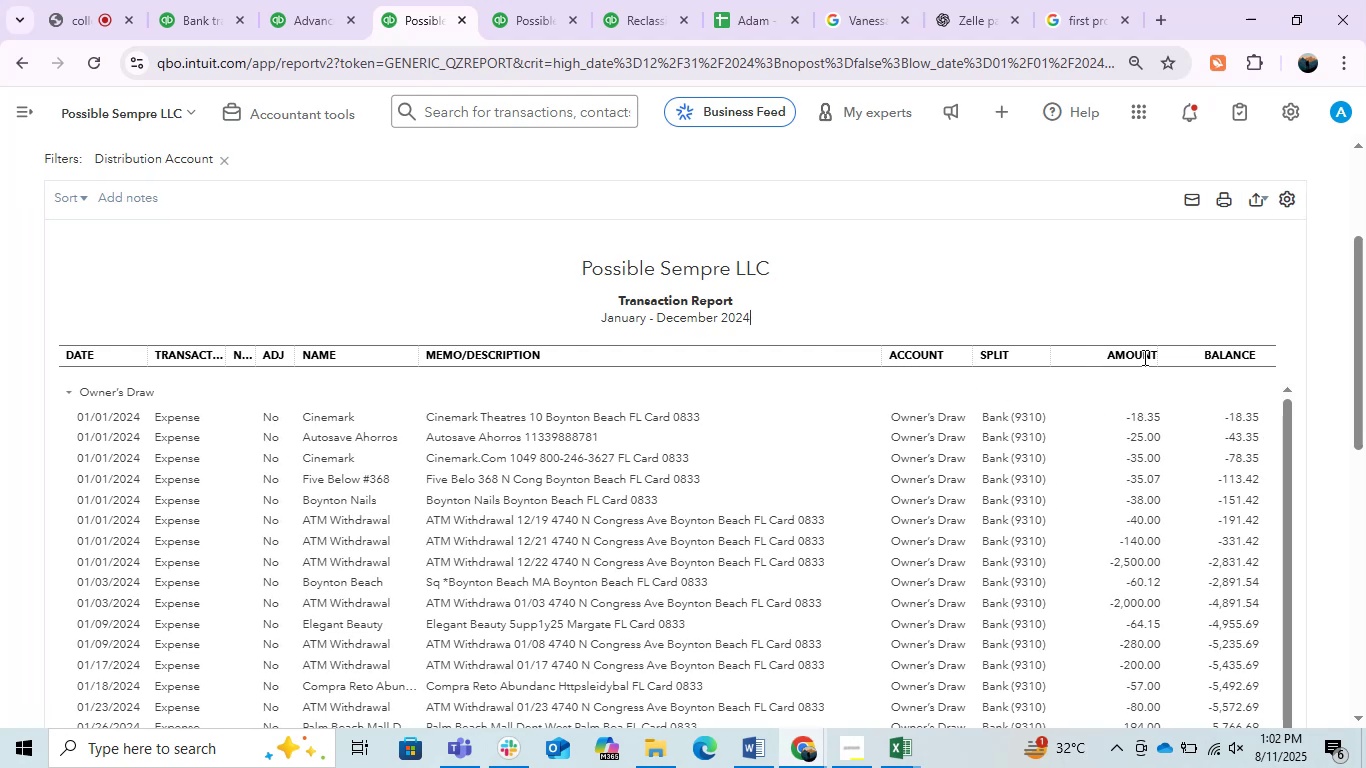 
left_click_drag(start_coordinate=[1155, 359], to_coordinate=[1118, 356])
 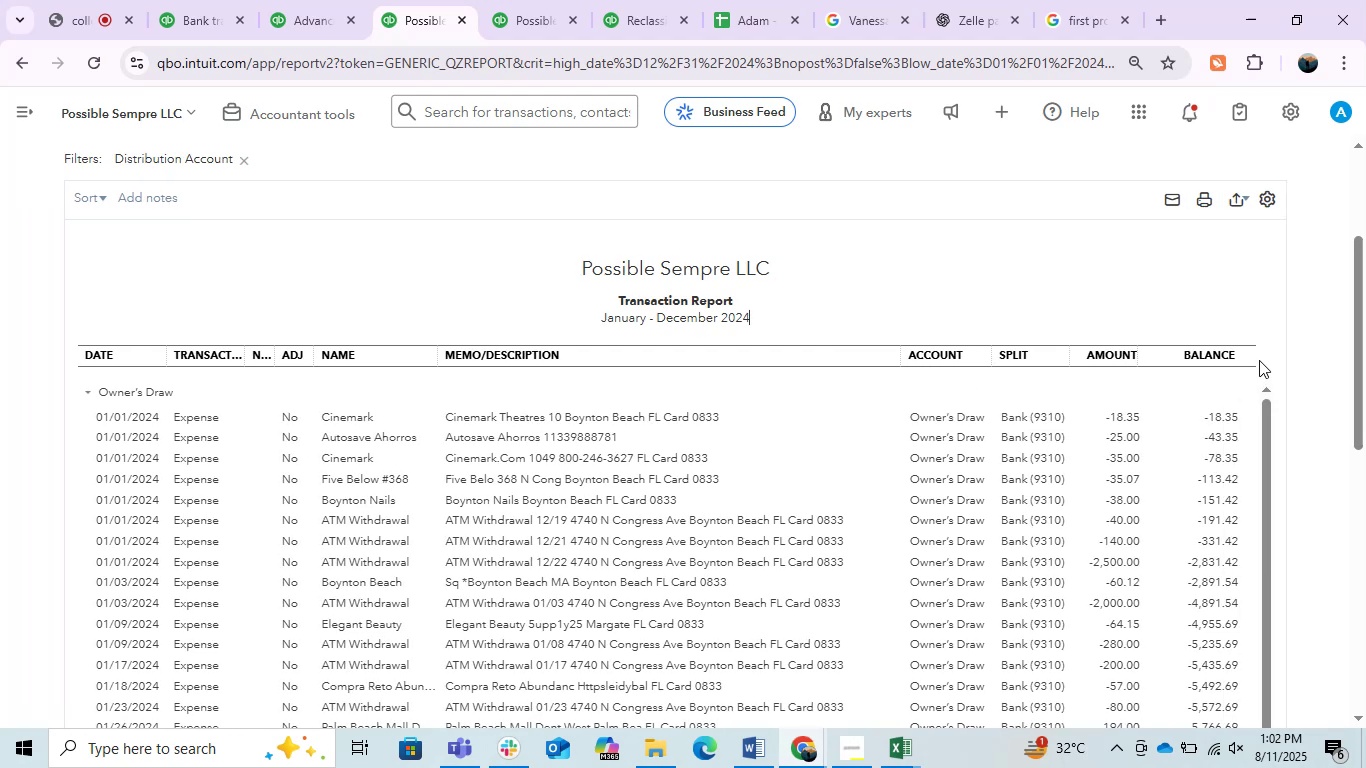 
left_click_drag(start_coordinate=[1247, 355], to_coordinate=[1225, 358])
 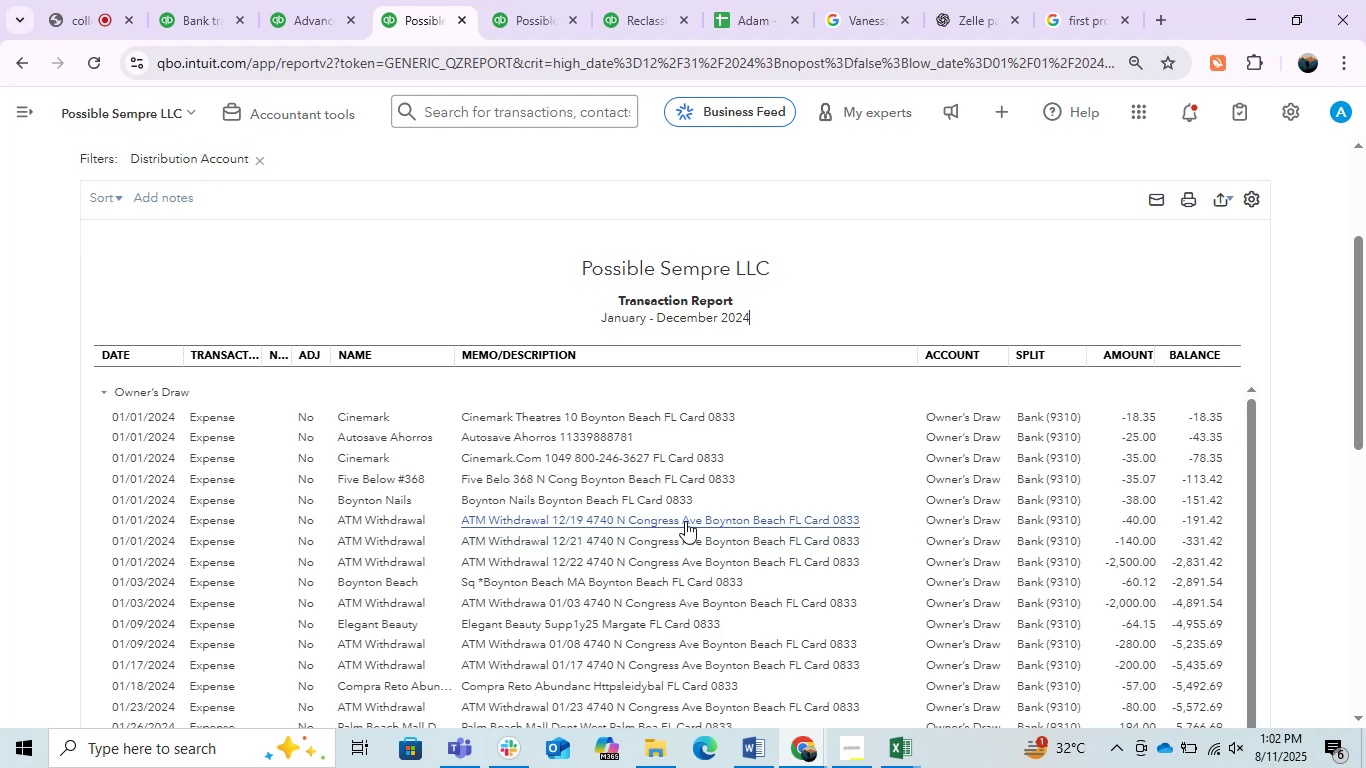 
scroll: coordinate [822, 338], scroll_direction: down, amount: 7.0
 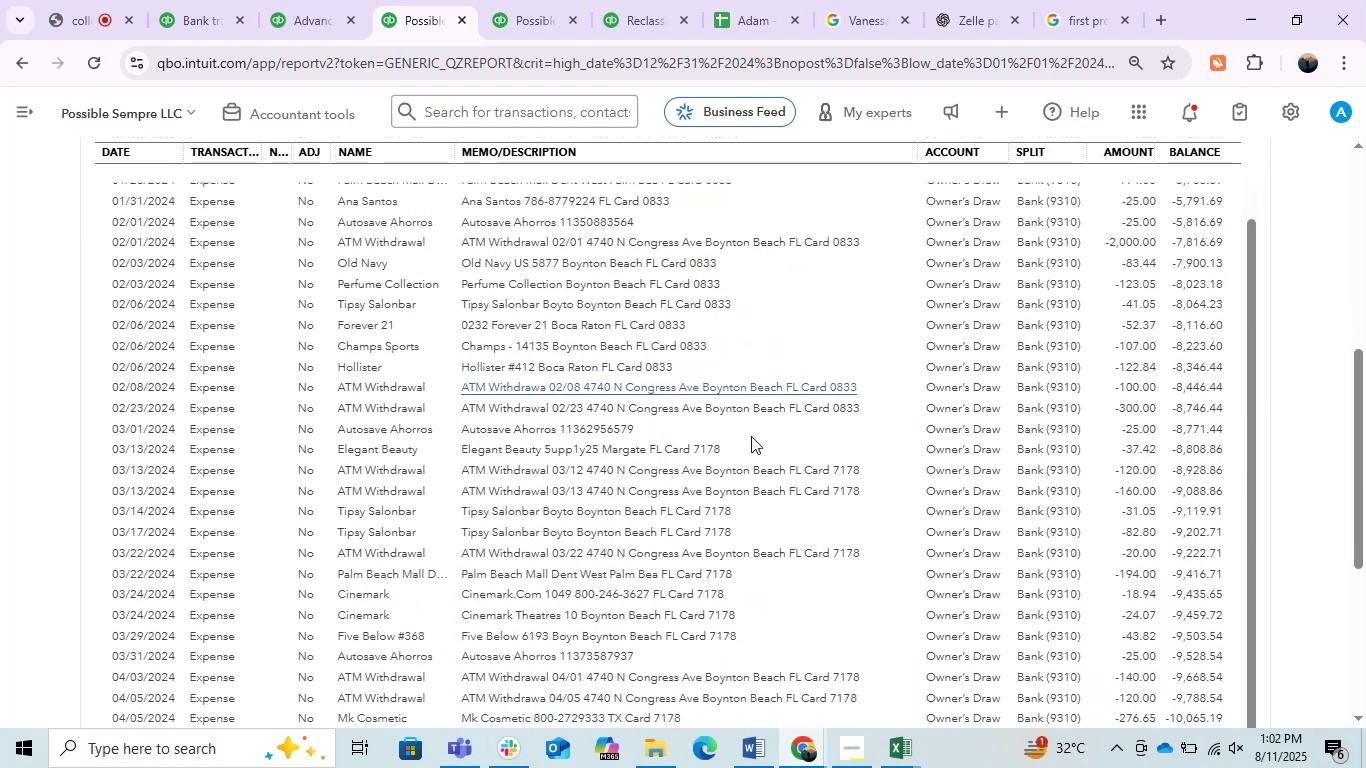 
scroll: coordinate [492, 479], scroll_direction: up, amount: 4.0
 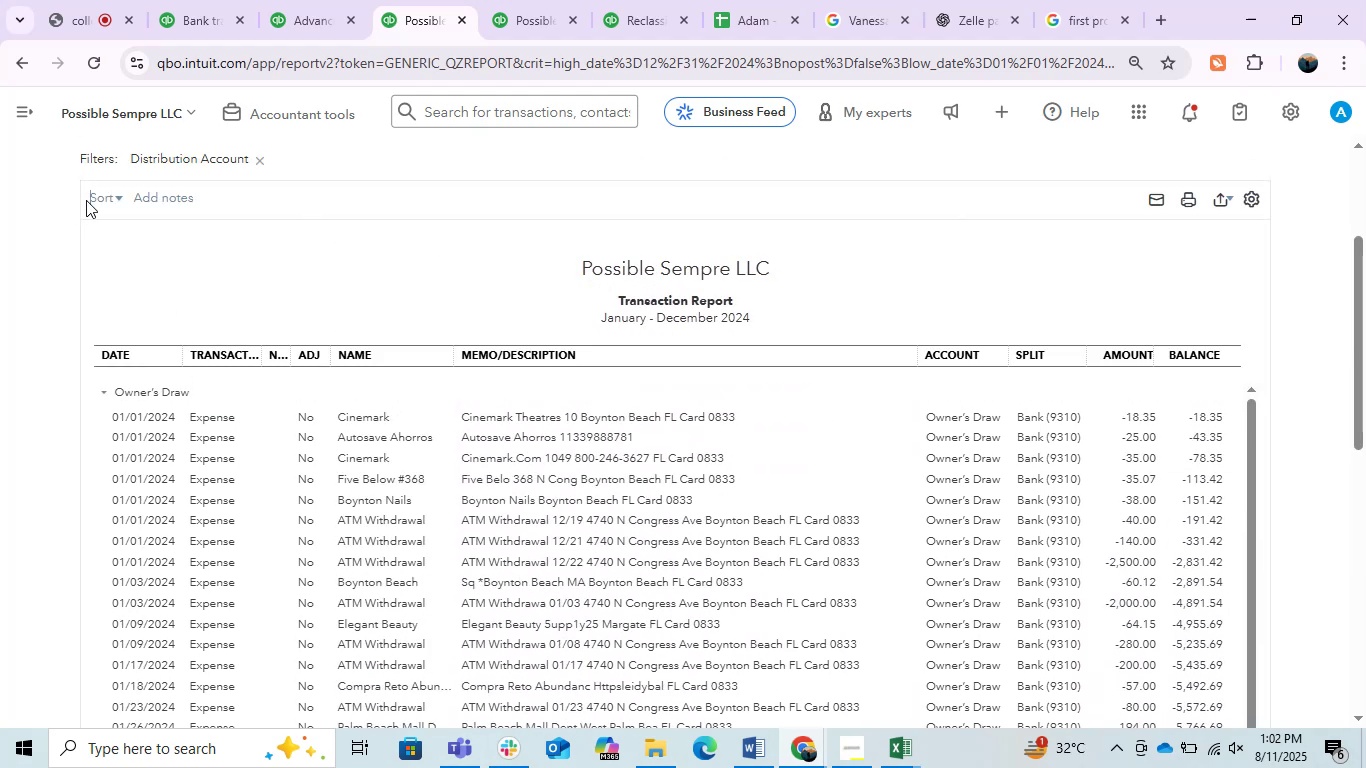 
double_click([90, 200])
 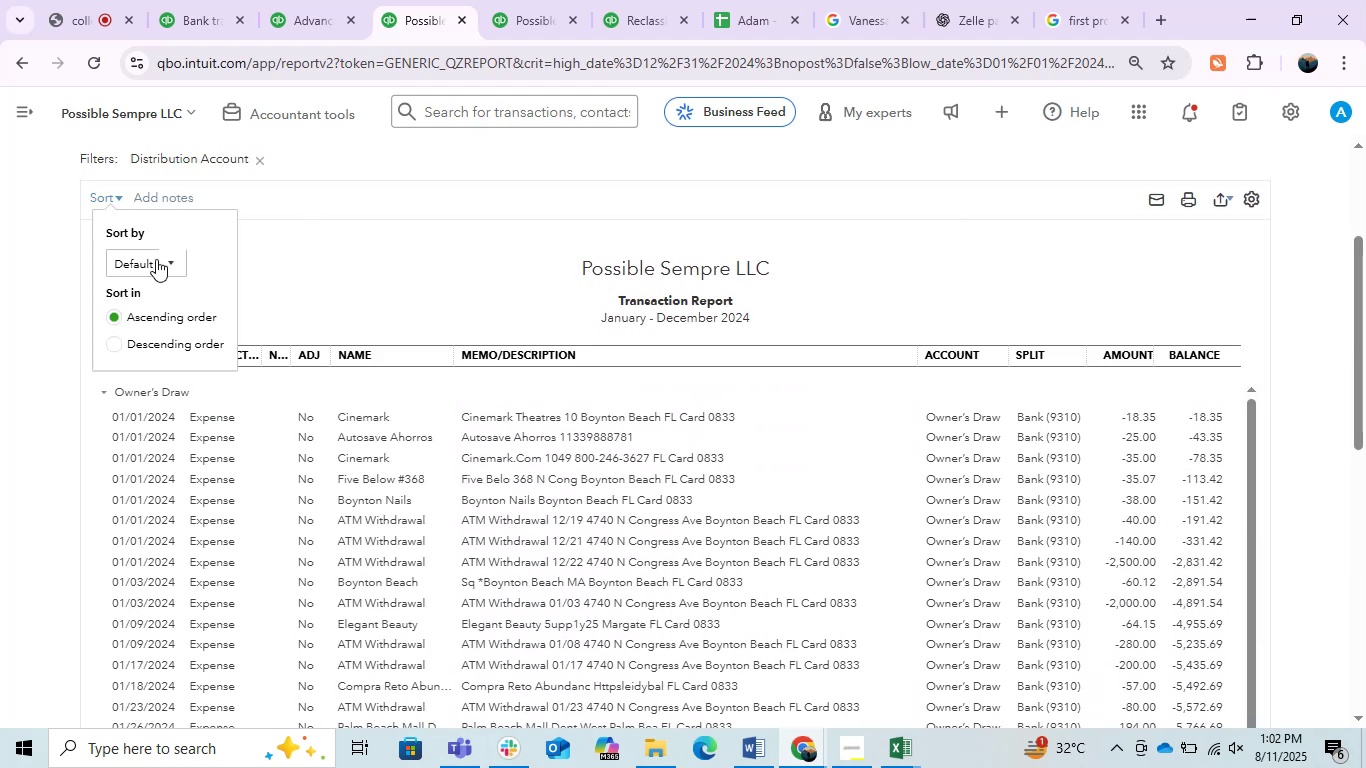 
left_click([156, 259])
 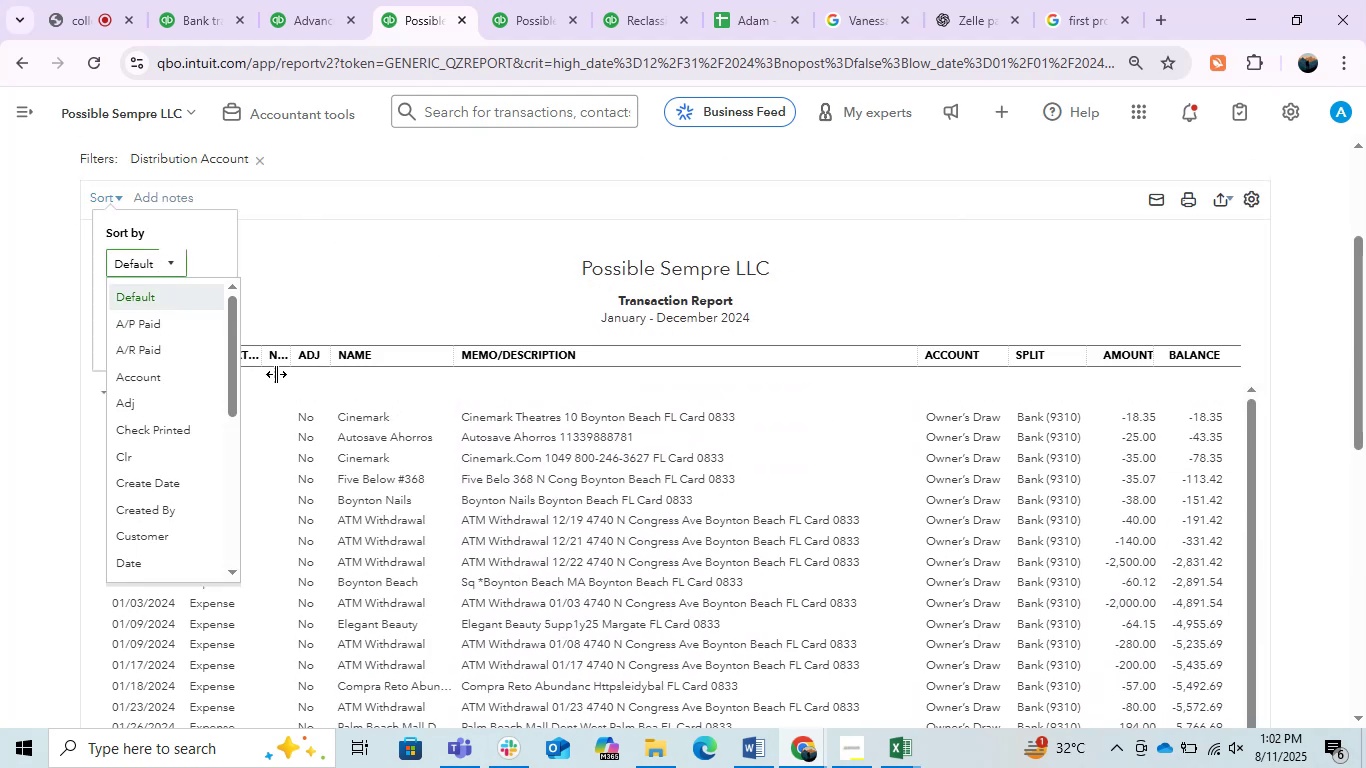 
scroll: coordinate [202, 412], scroll_direction: down, amount: 2.0
 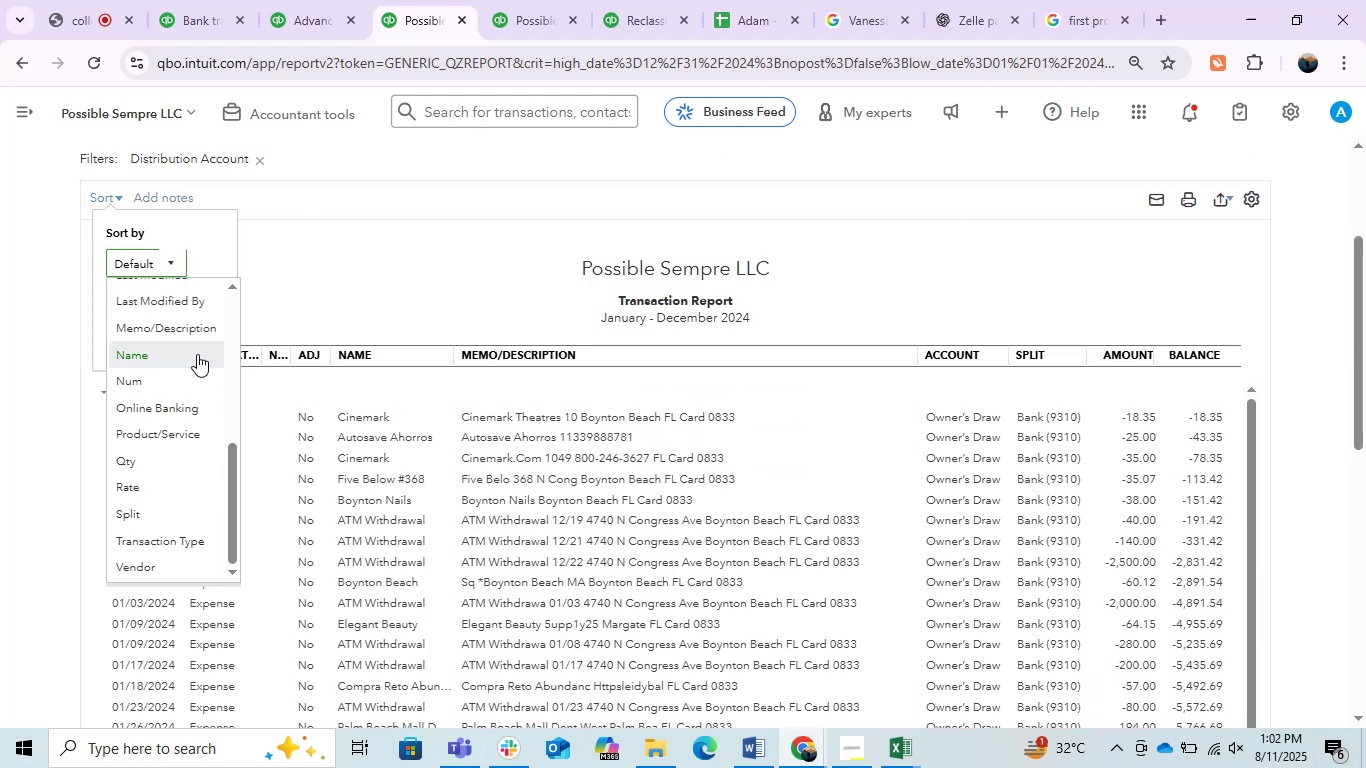 
left_click([202, 334])
 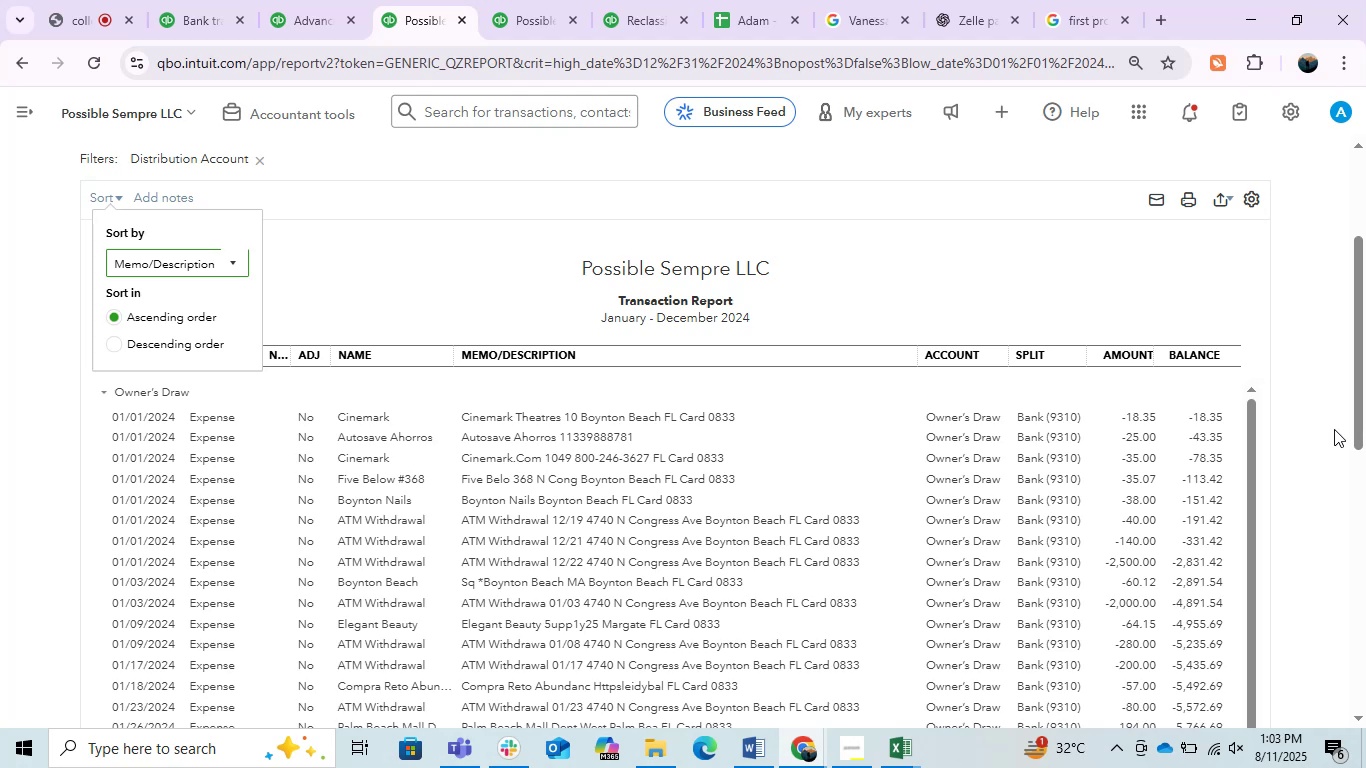 
left_click([1334, 429])
 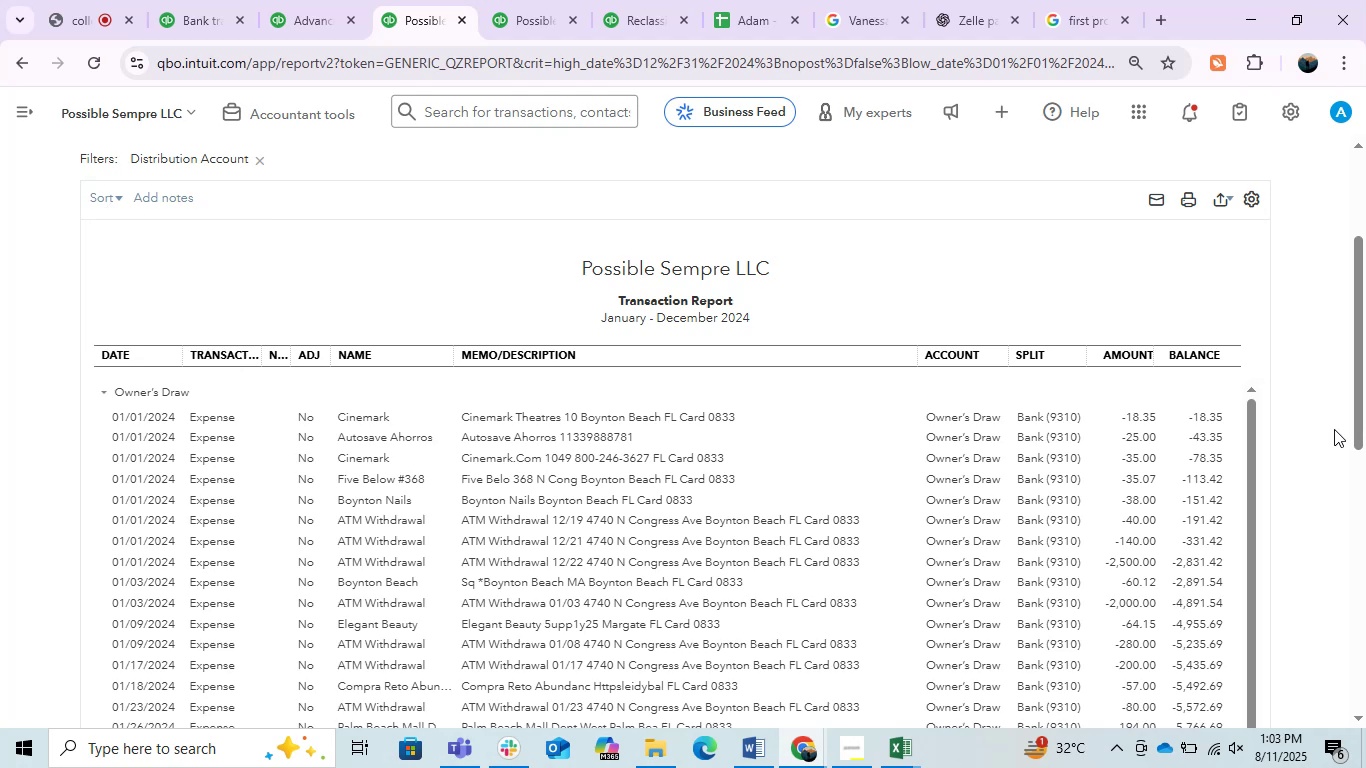 
scroll: coordinate [779, 402], scroll_direction: up, amount: 1.0
 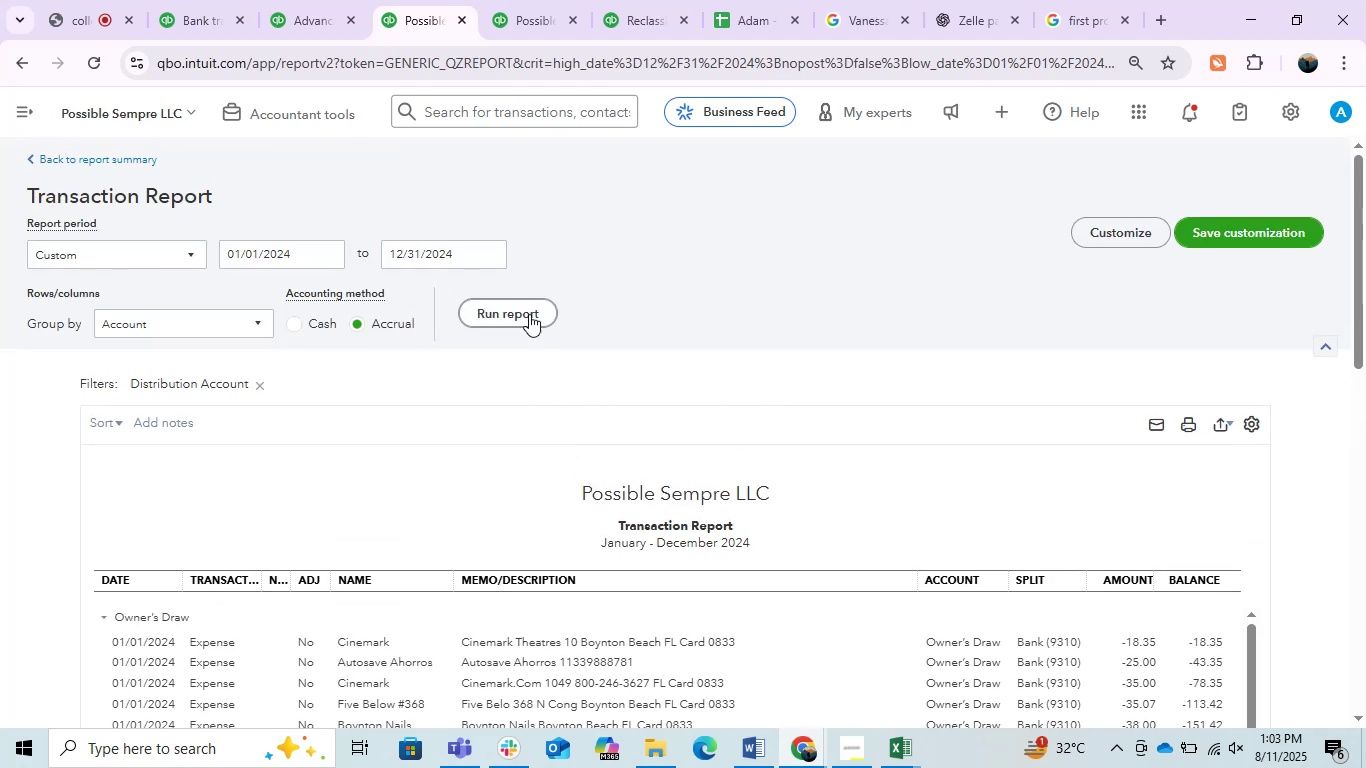 
left_click([529, 314])
 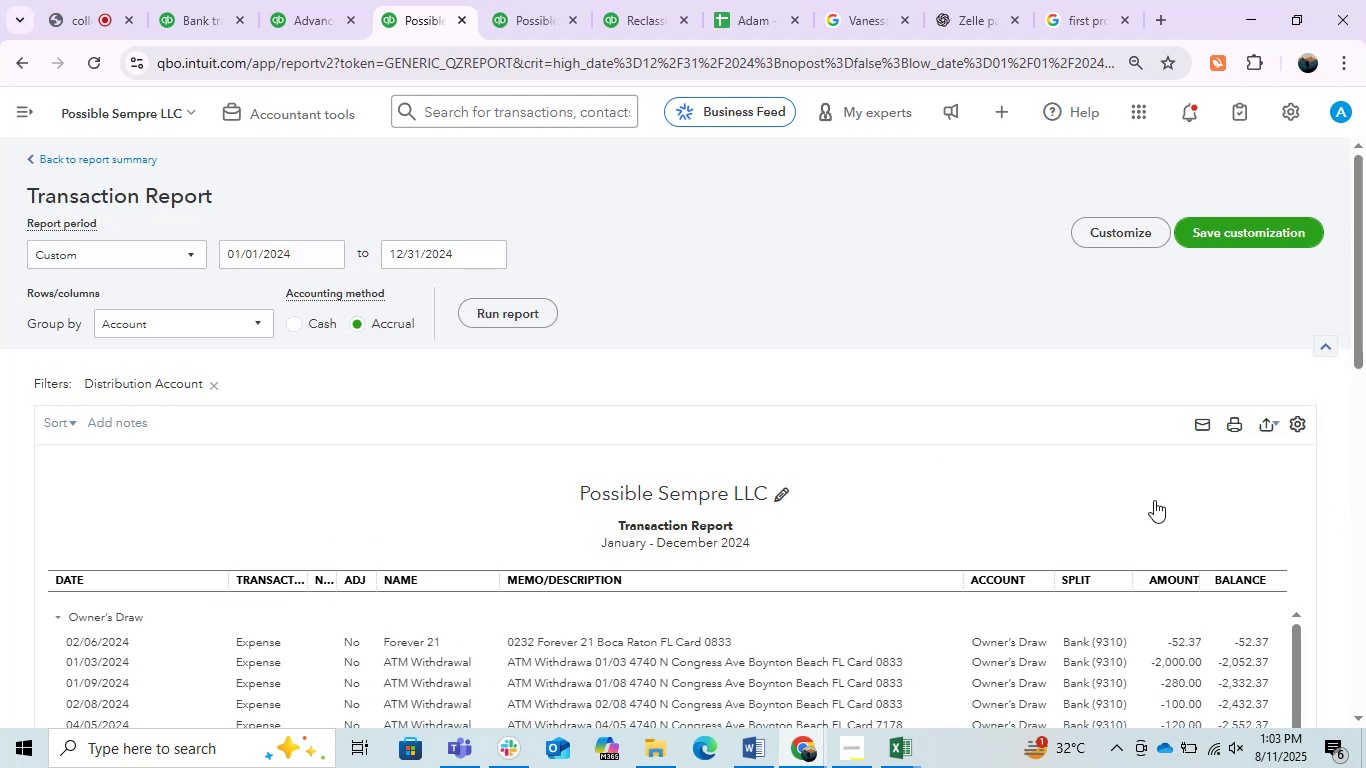 
scroll: coordinate [670, 556], scroll_direction: down, amount: 2.0
 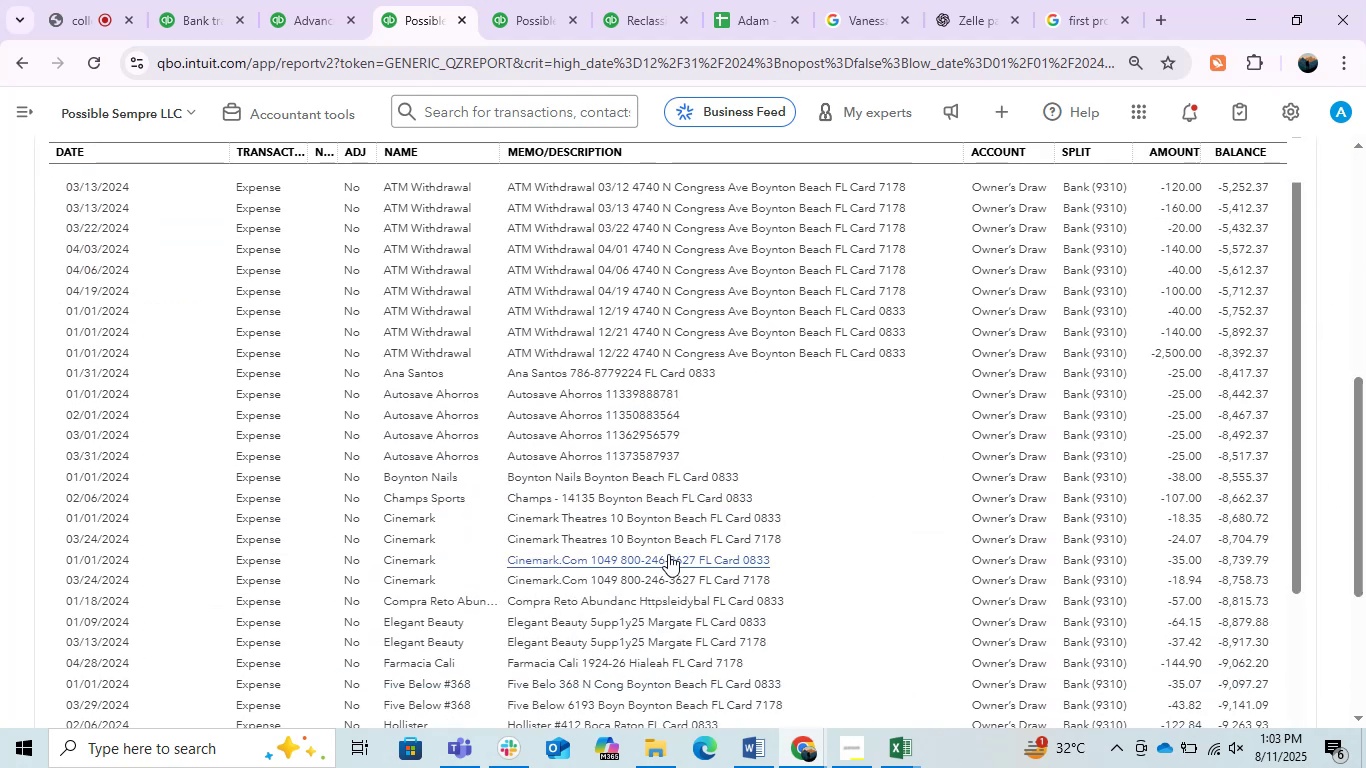 
scroll: coordinate [668, 554], scroll_direction: up, amount: 1.0
 